 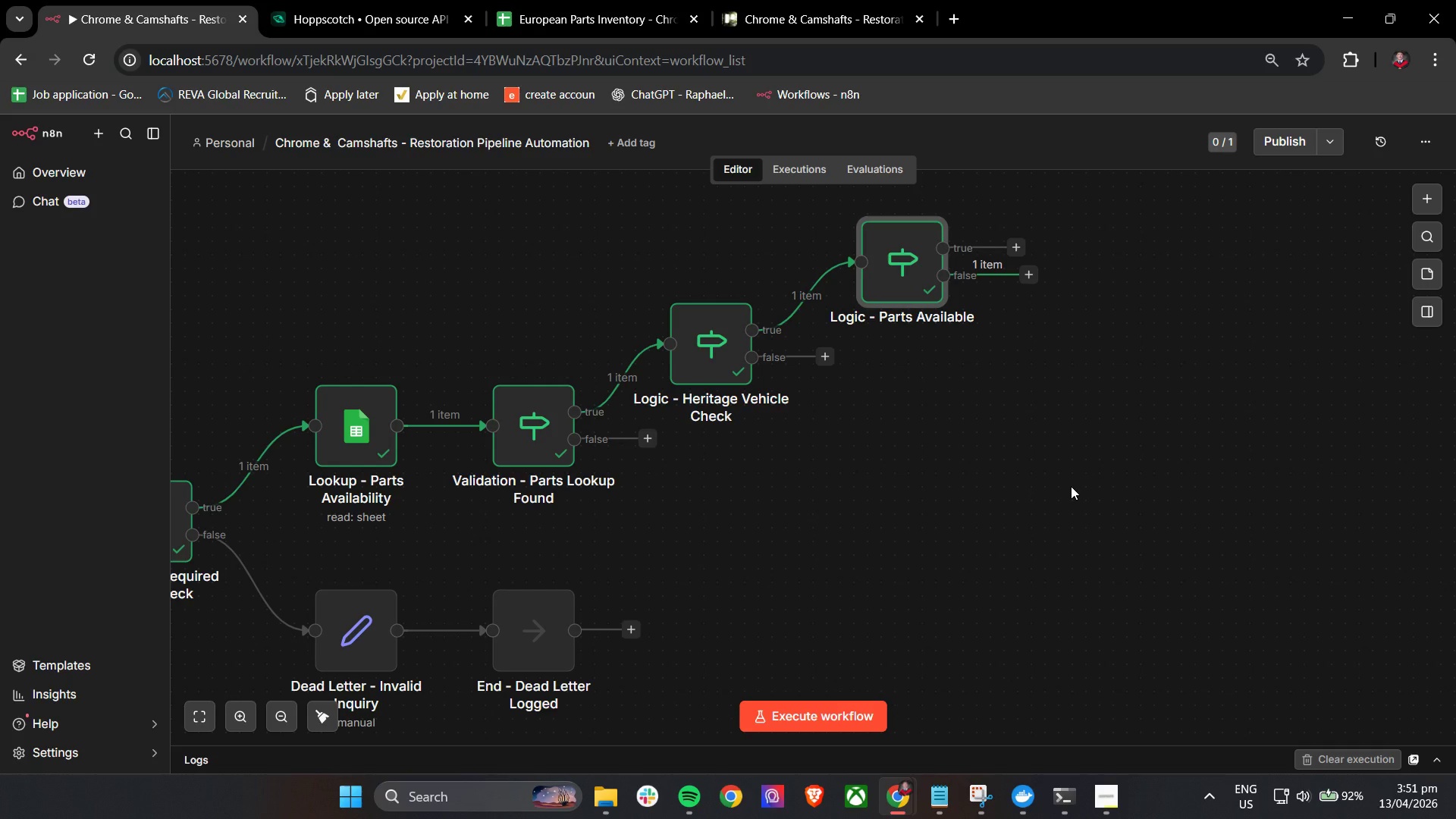 
left_click([1035, 278])
 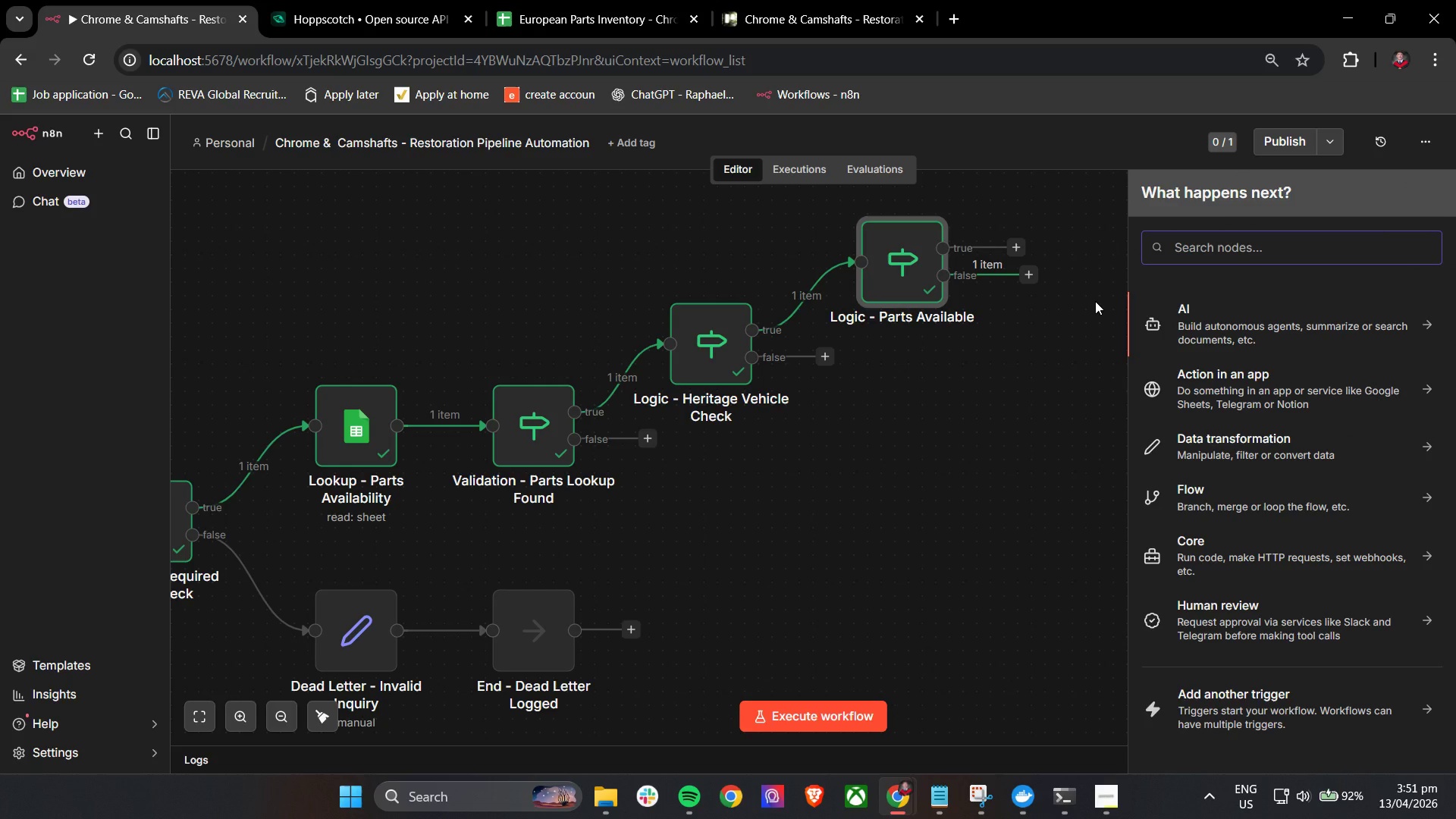 
wait(5.27)
 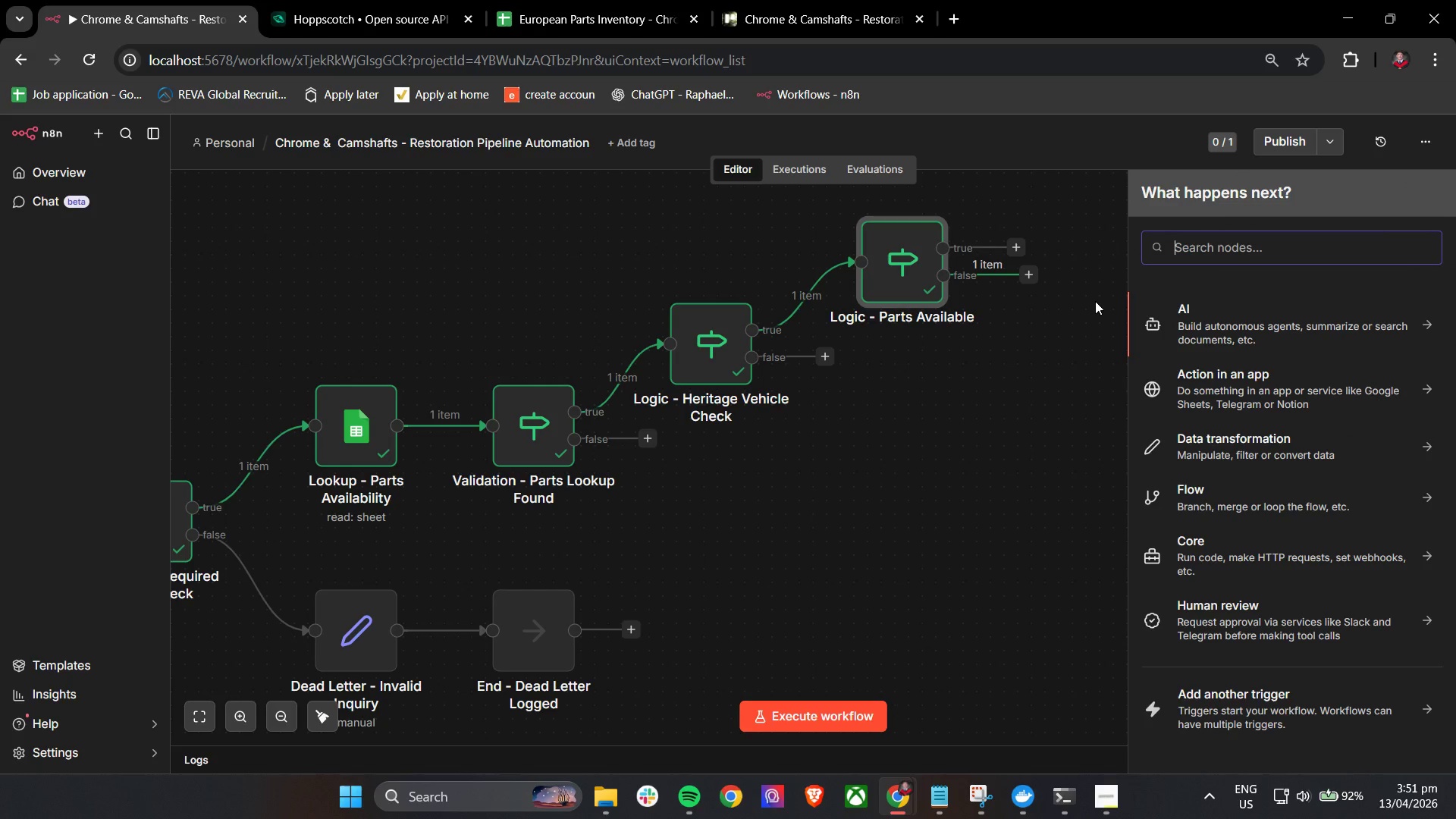 
type(tre)
 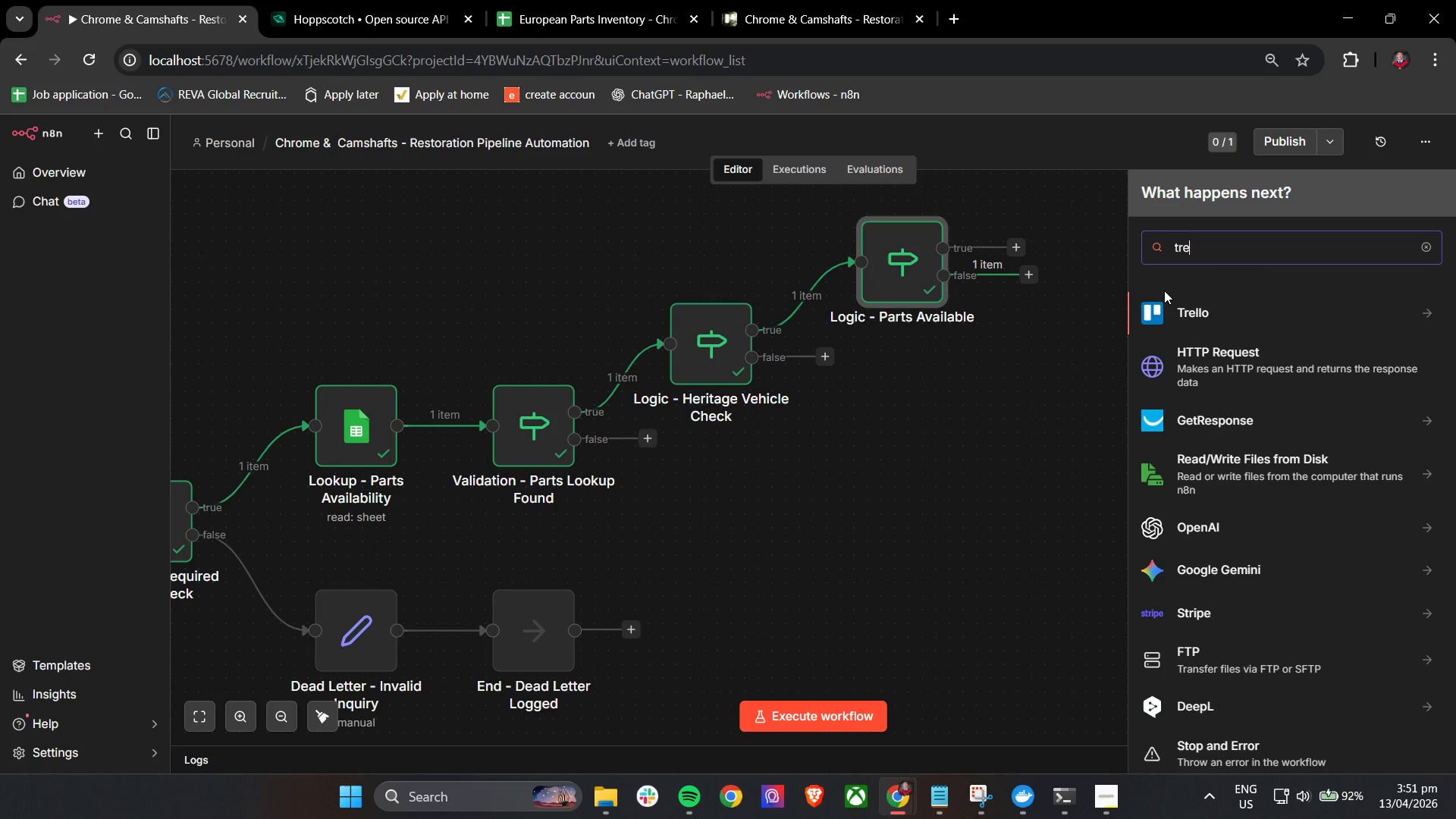 
left_click([1202, 310])
 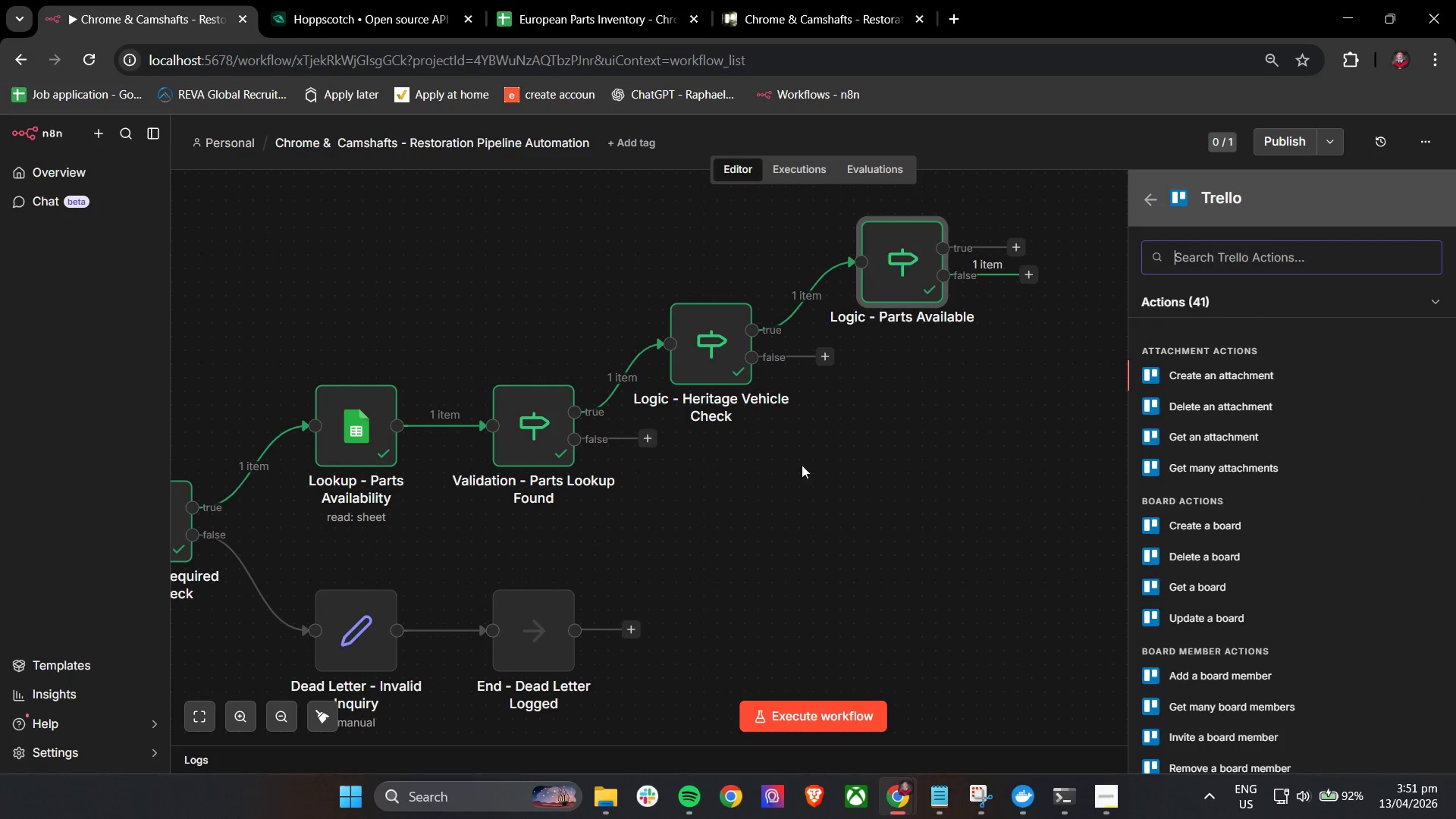 
left_click([938, 790])
 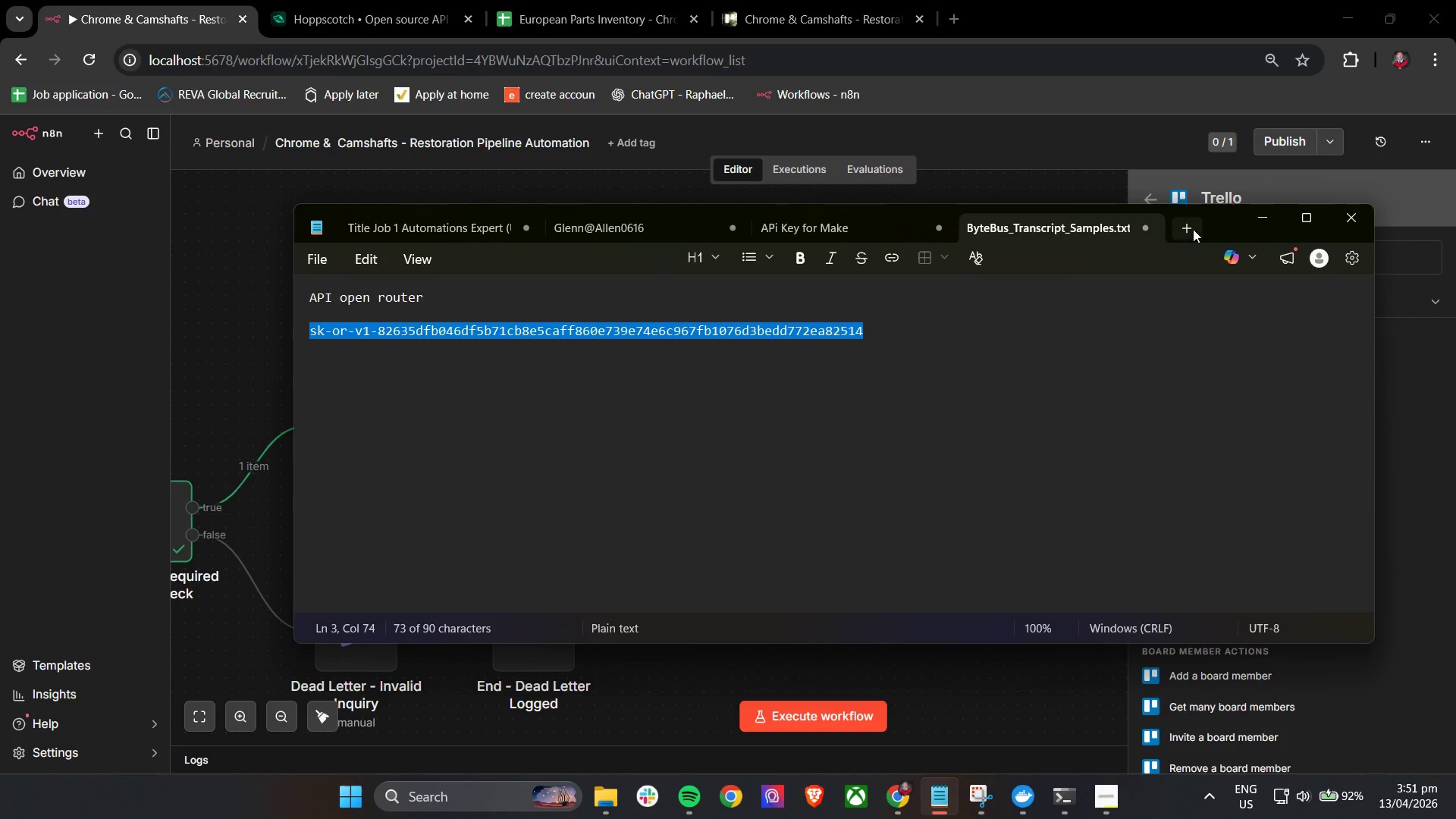 
left_click([1255, 220])
 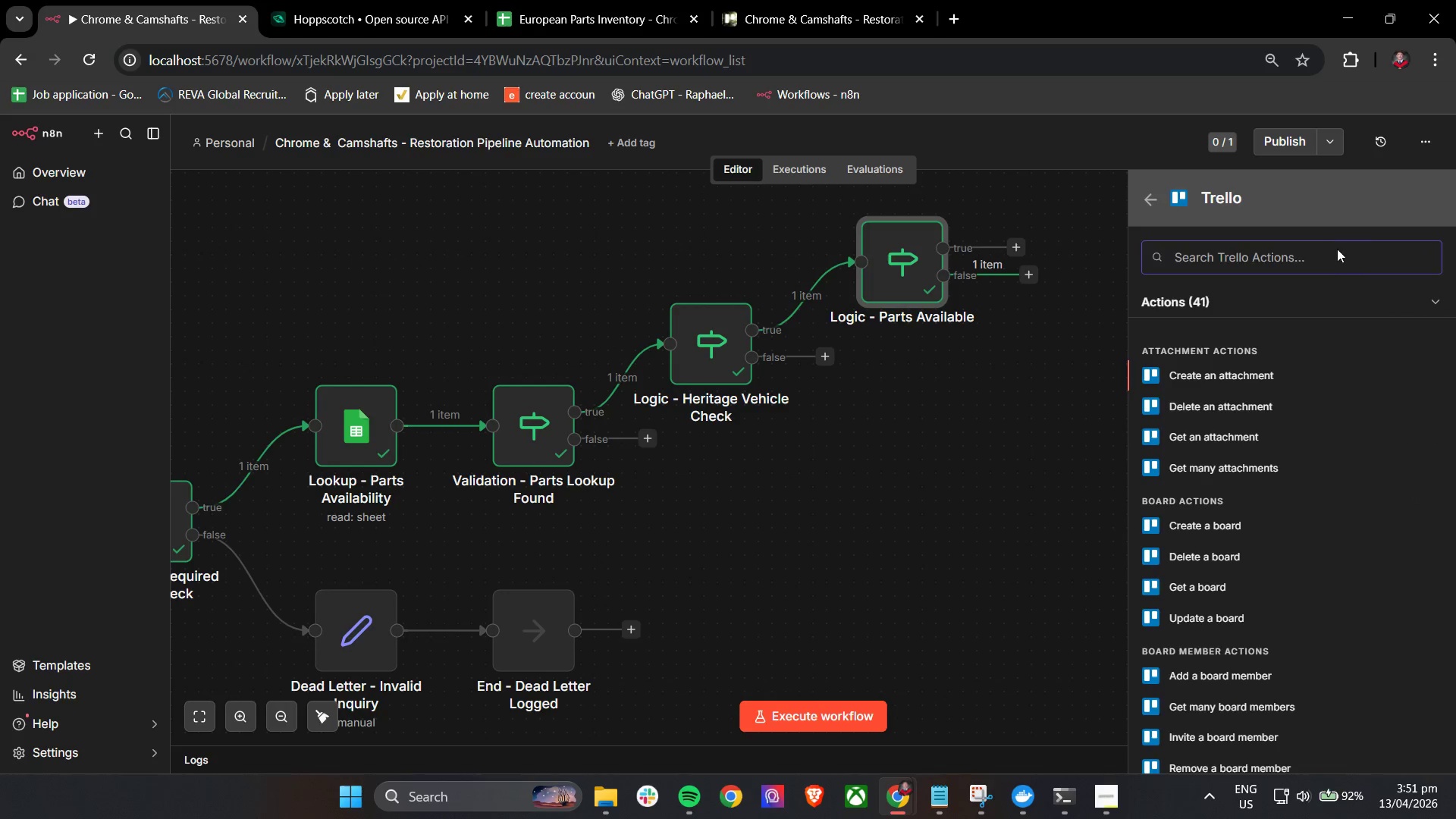 
left_click([1341, 253])
 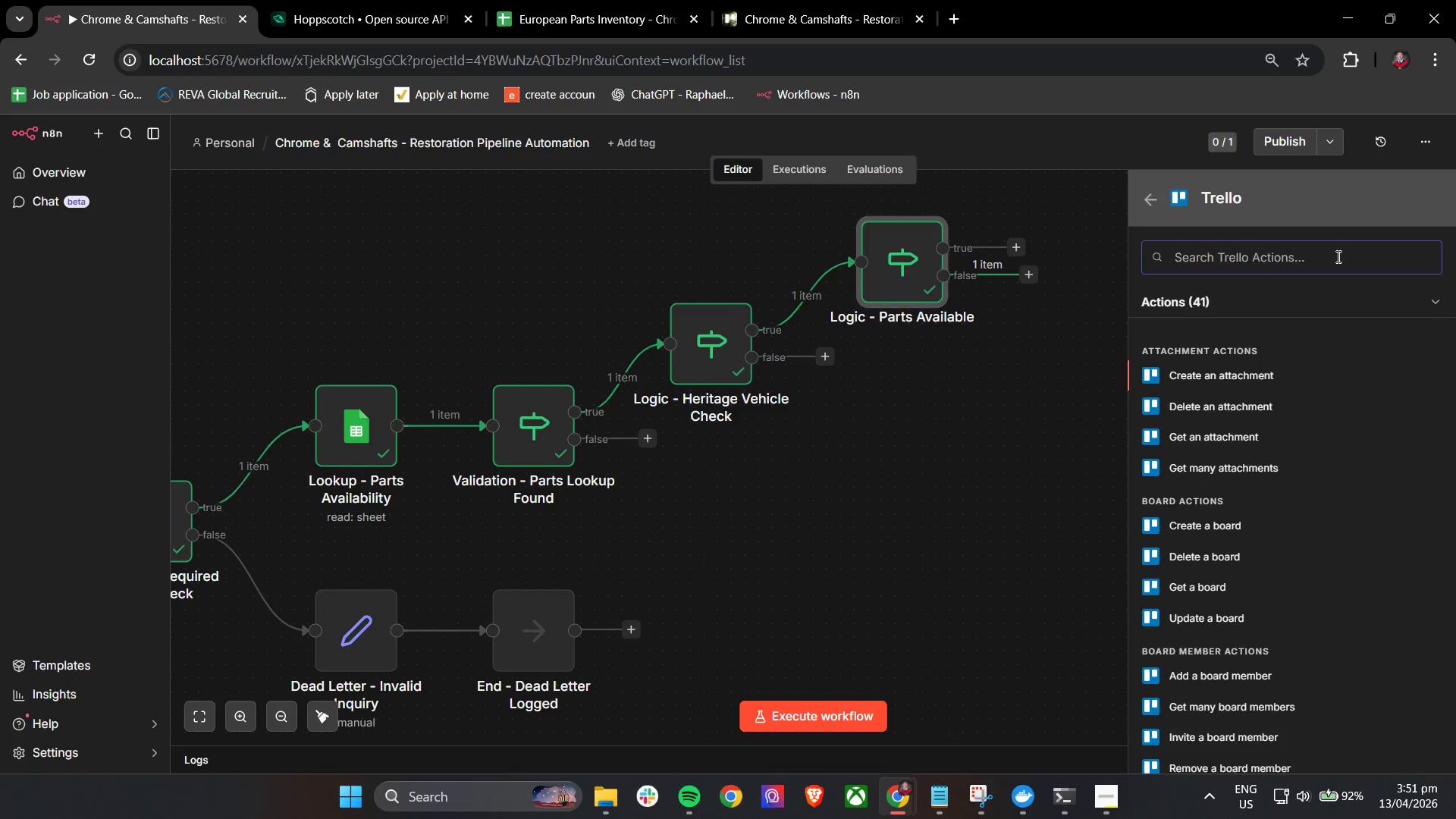 
type(get)
 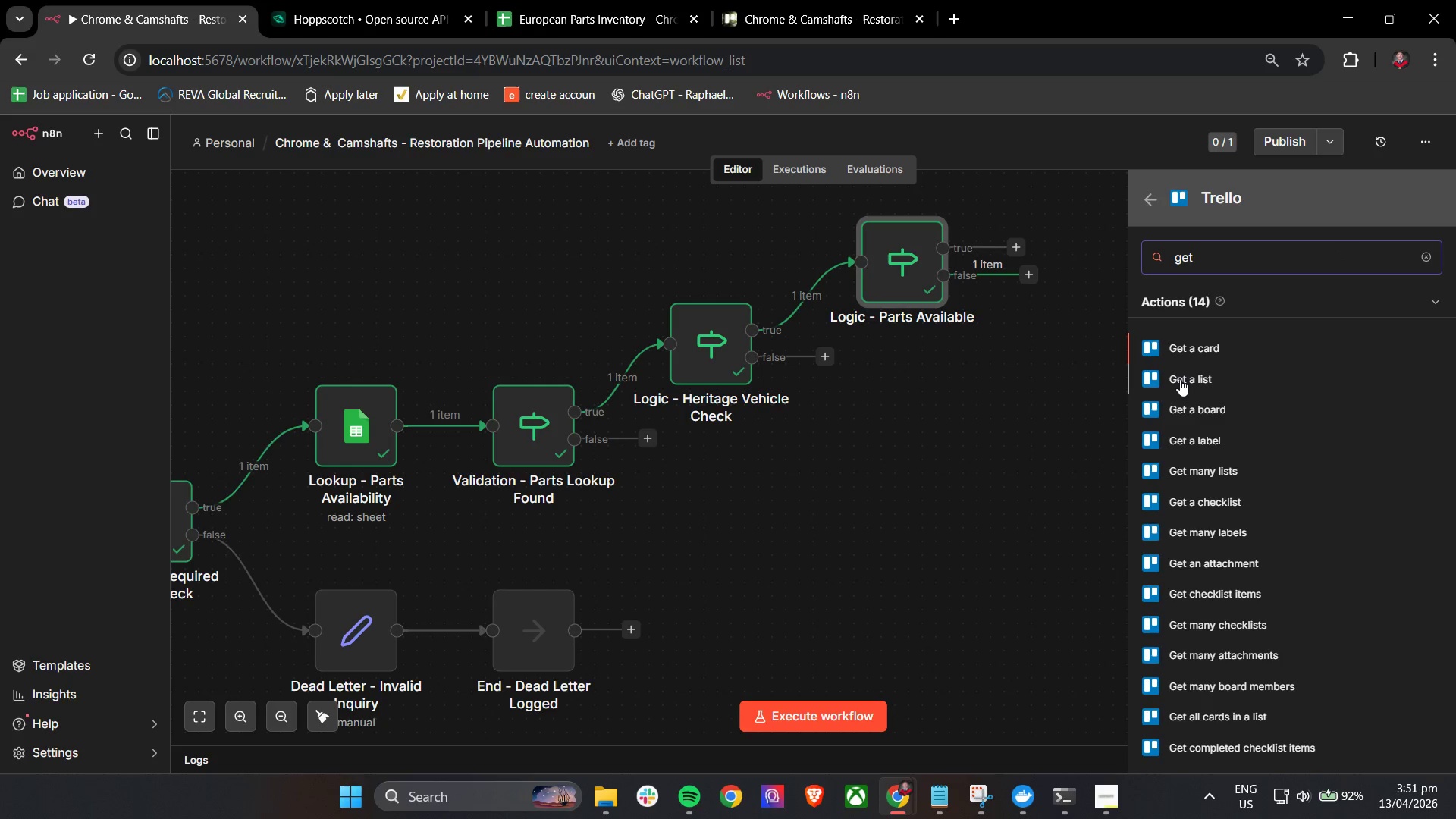 
wait(7.88)
 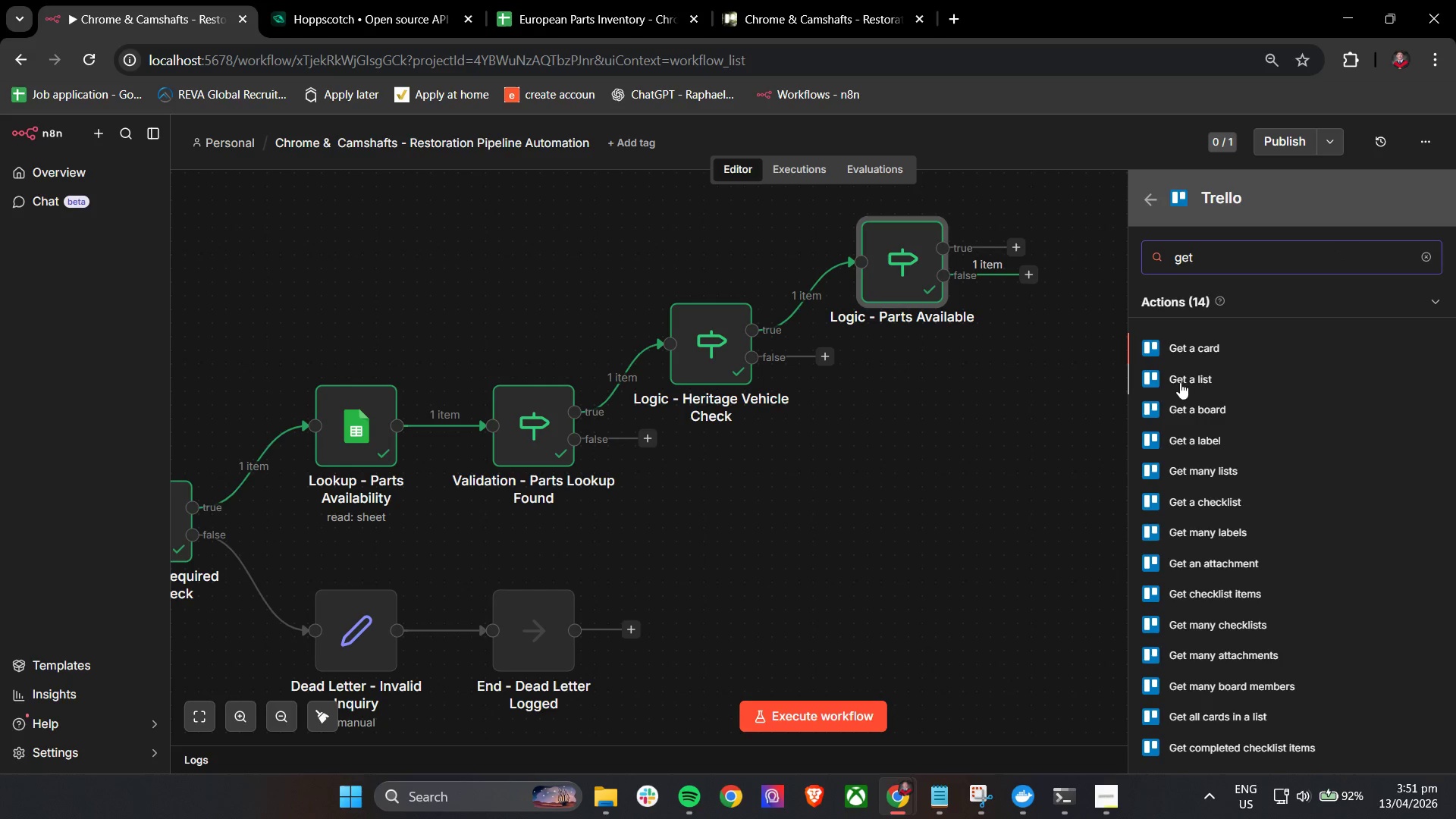 
left_click([1207, 384])
 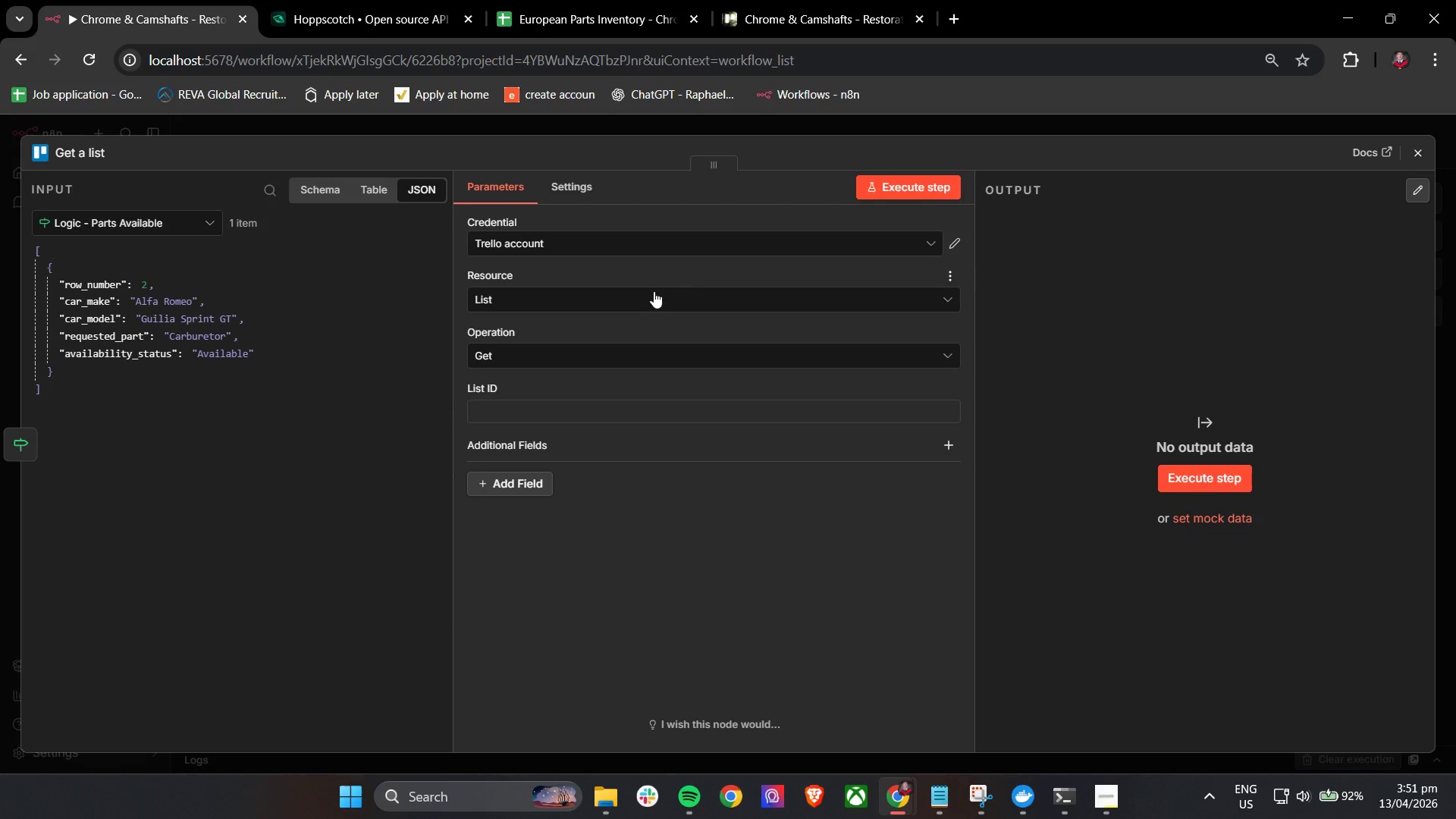 
left_click([637, 250])
 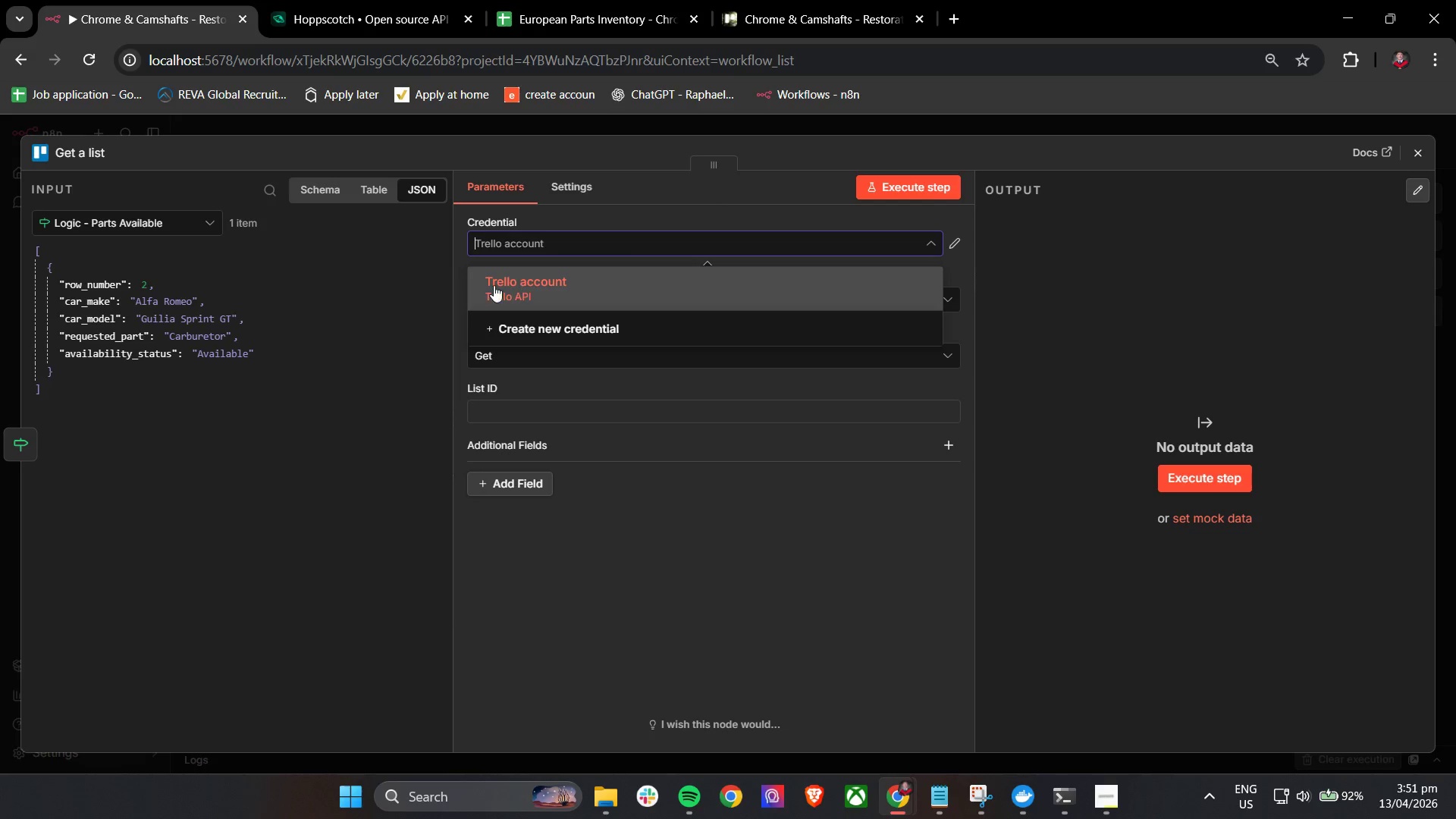 
left_click([492, 285])
 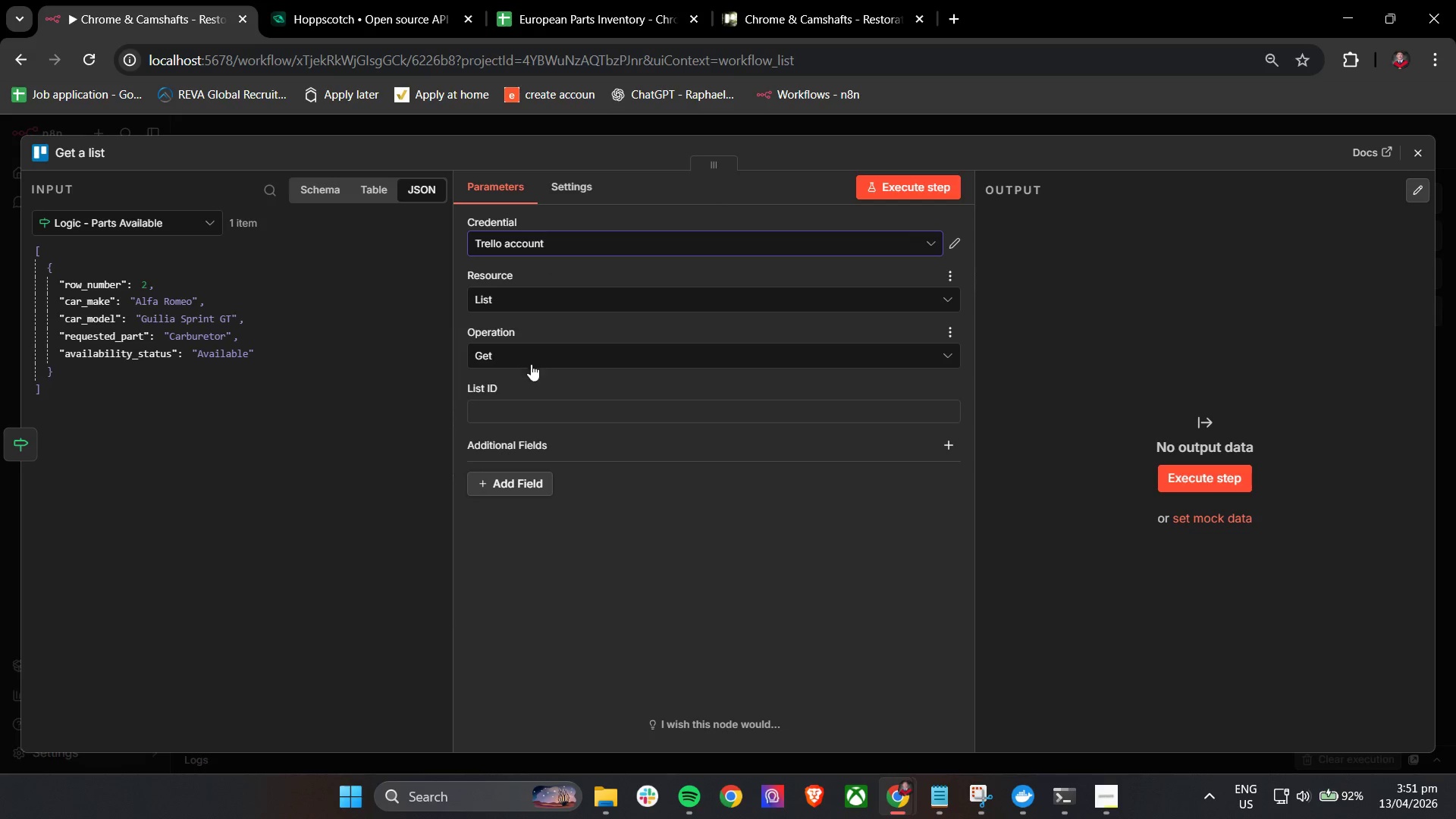 
left_click([547, 410])
 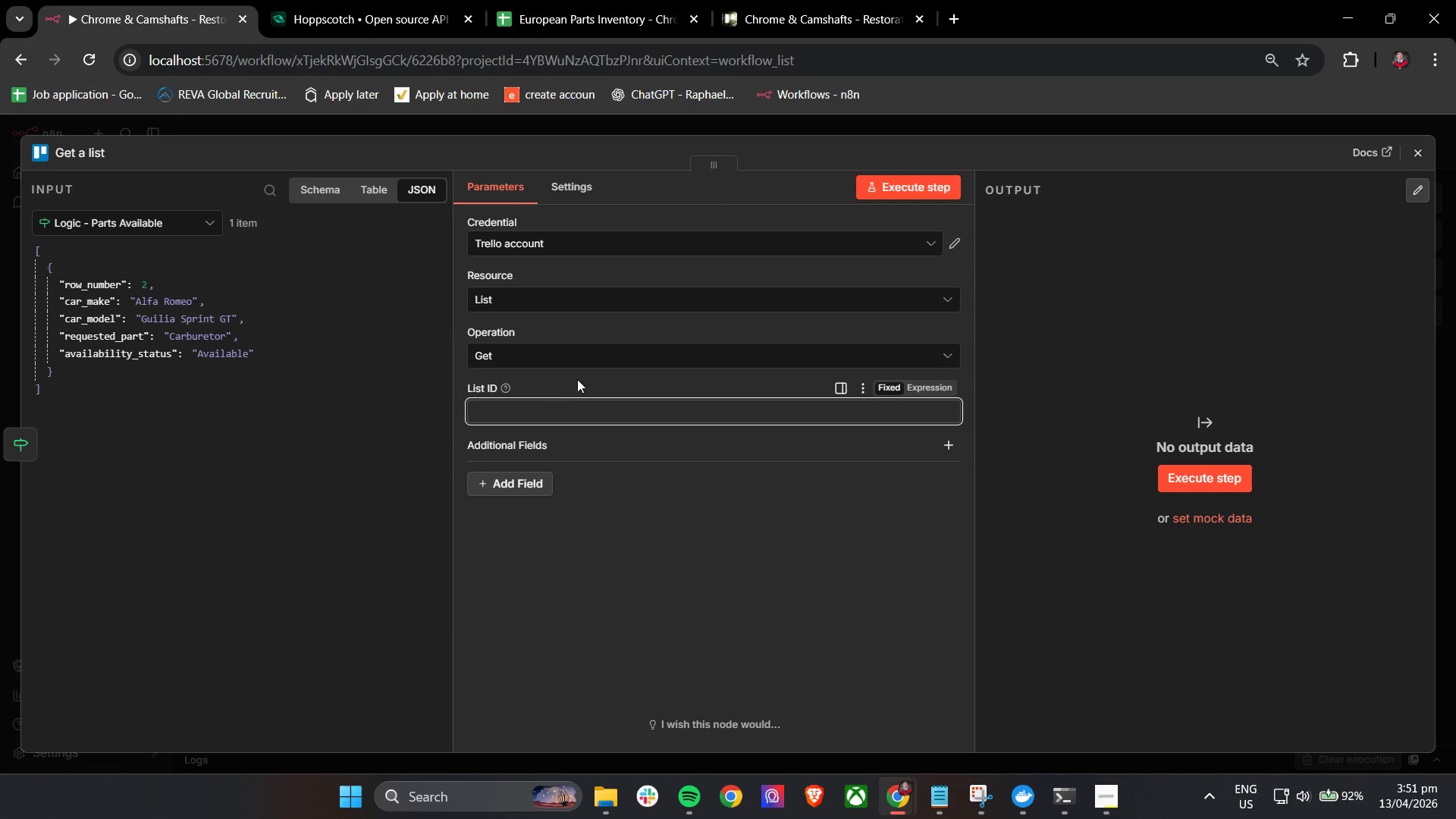 
left_click([579, 375])
 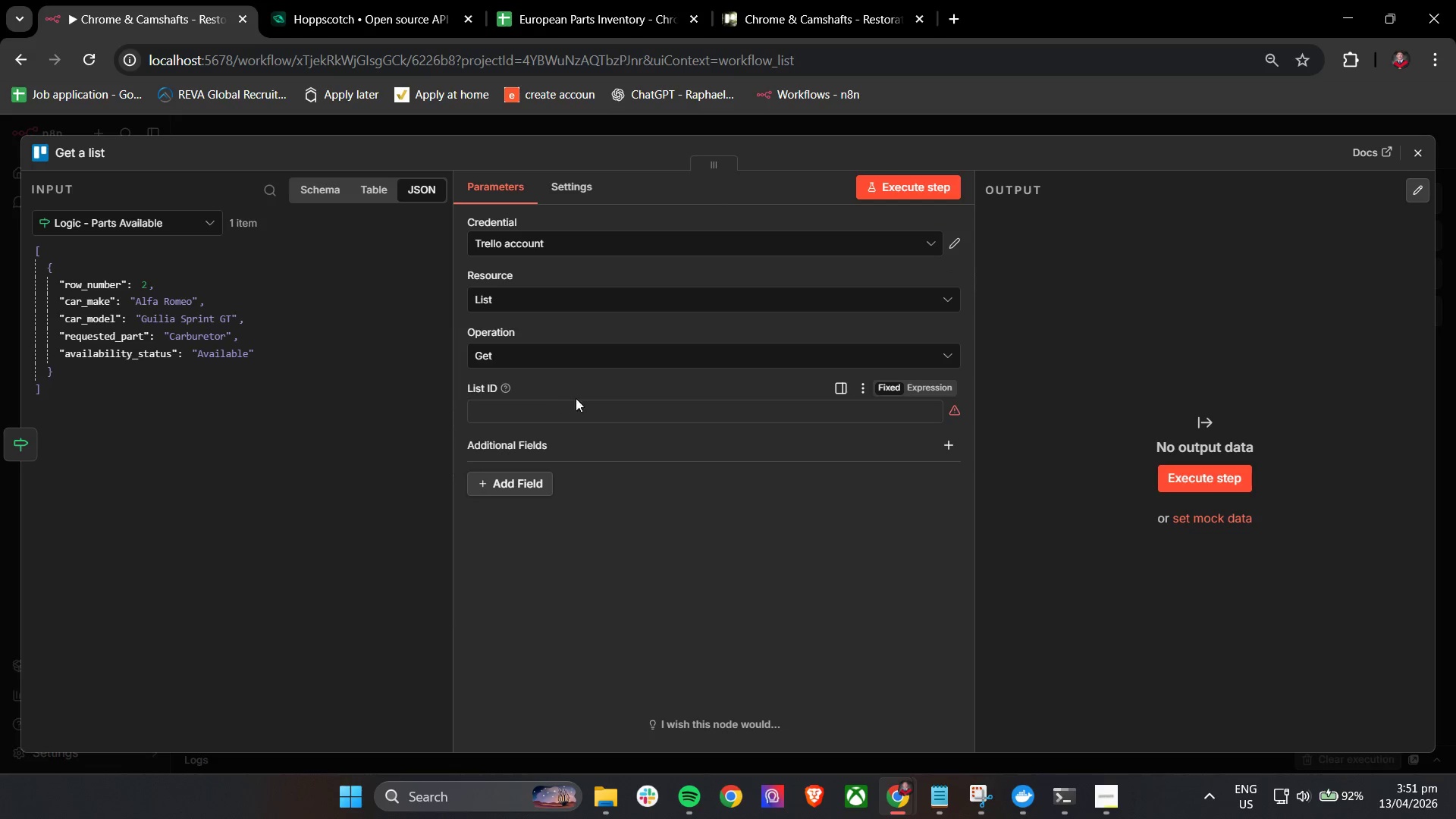 
left_click([623, 382])
 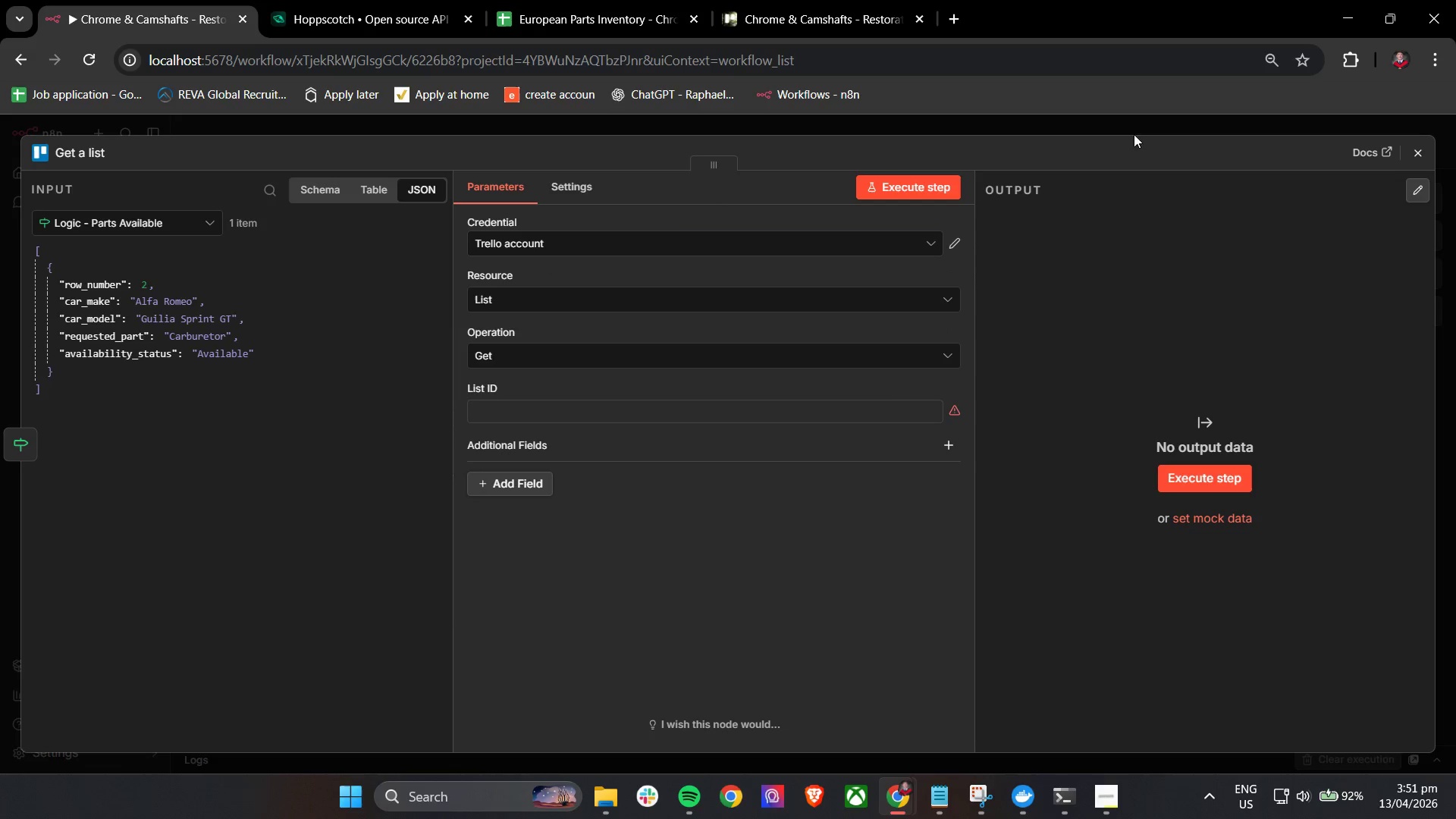 
left_click([539, 299])
 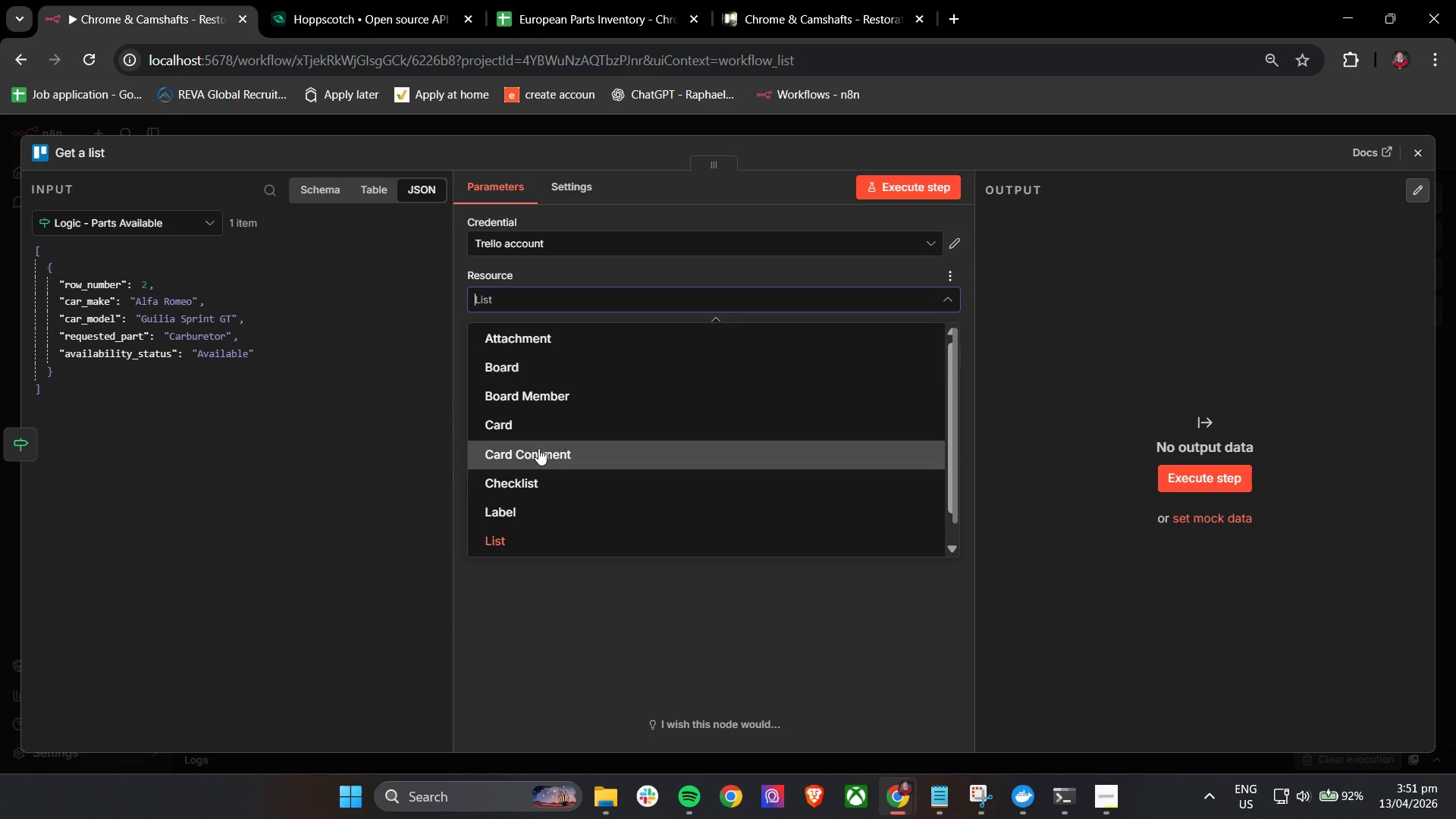 
scroll: coordinate [554, 497], scroll_direction: down, amount: 4.0
 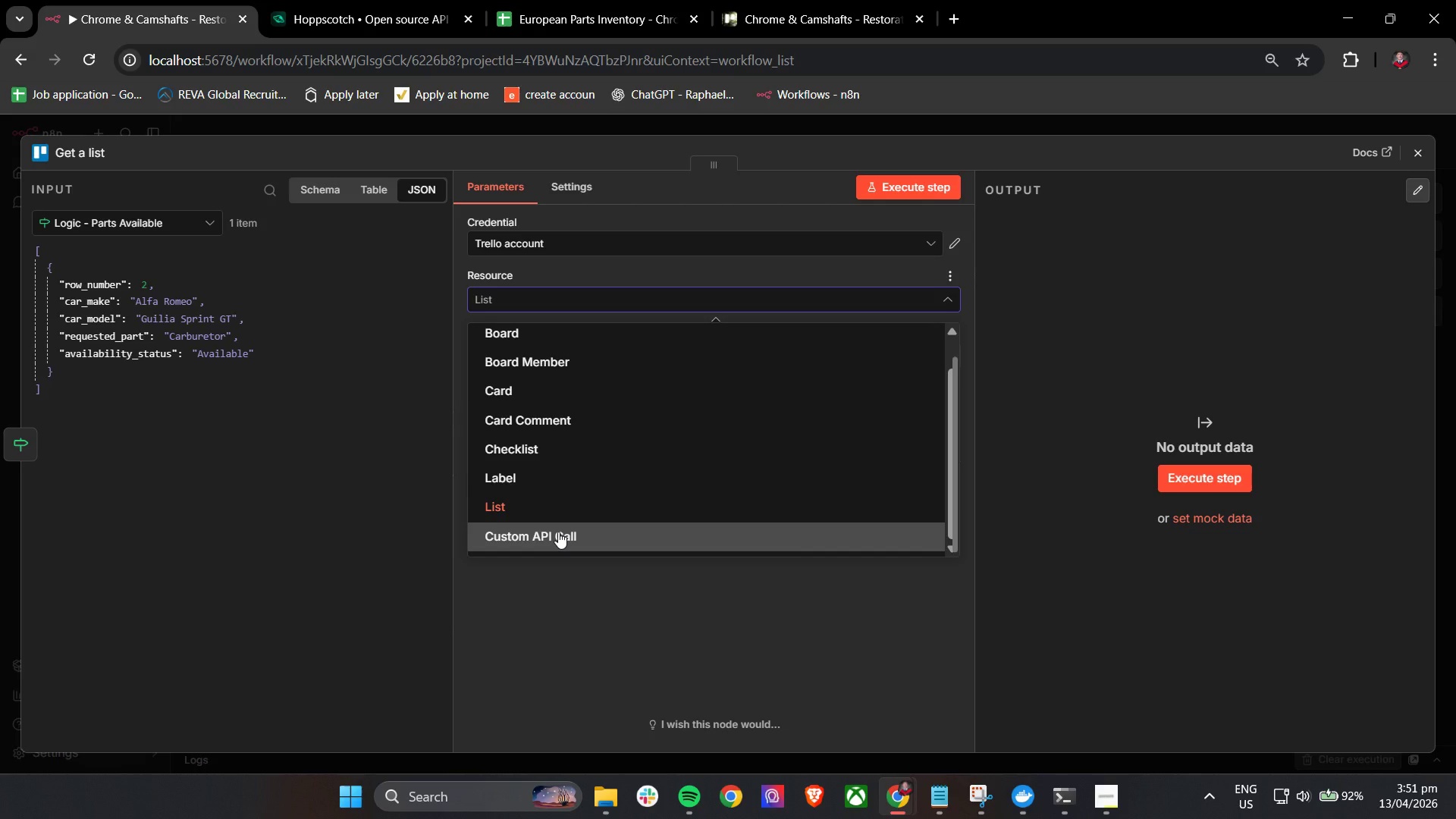 
scroll: coordinate [558, 532], scroll_direction: up, amount: 4.0
 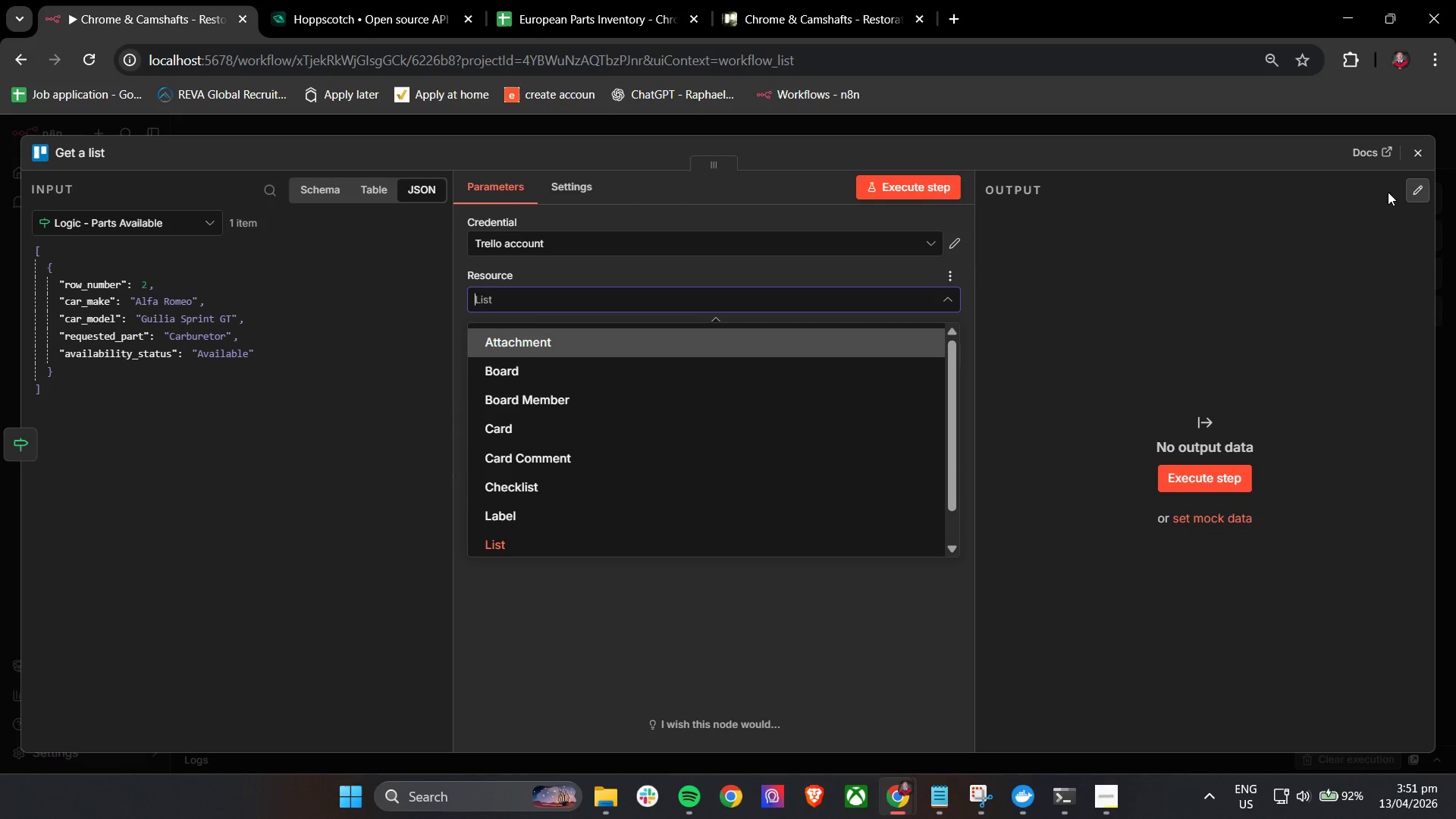 
left_click([1421, 156])
 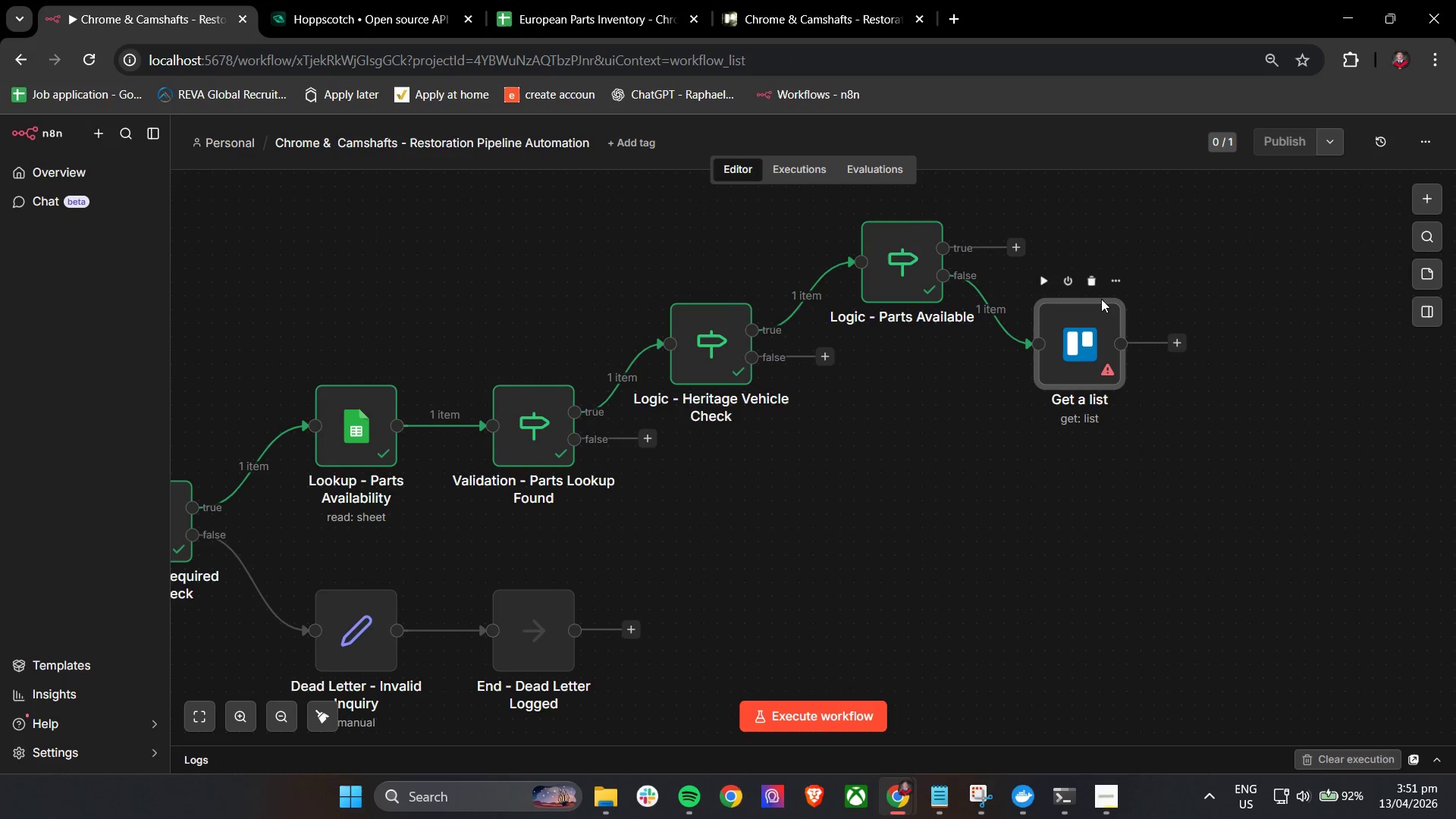 
left_click([1089, 281])
 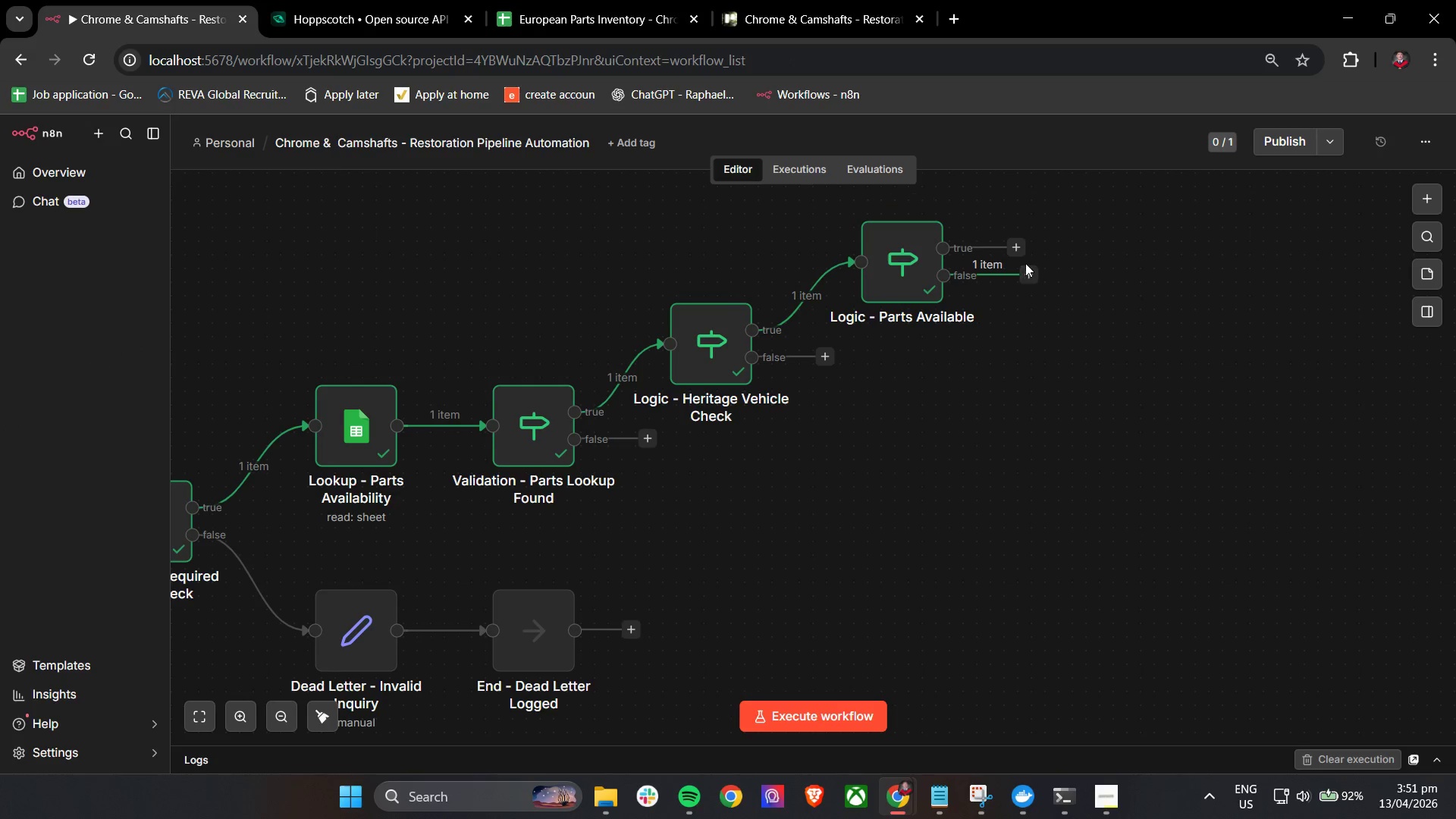 
left_click([1026, 273])
 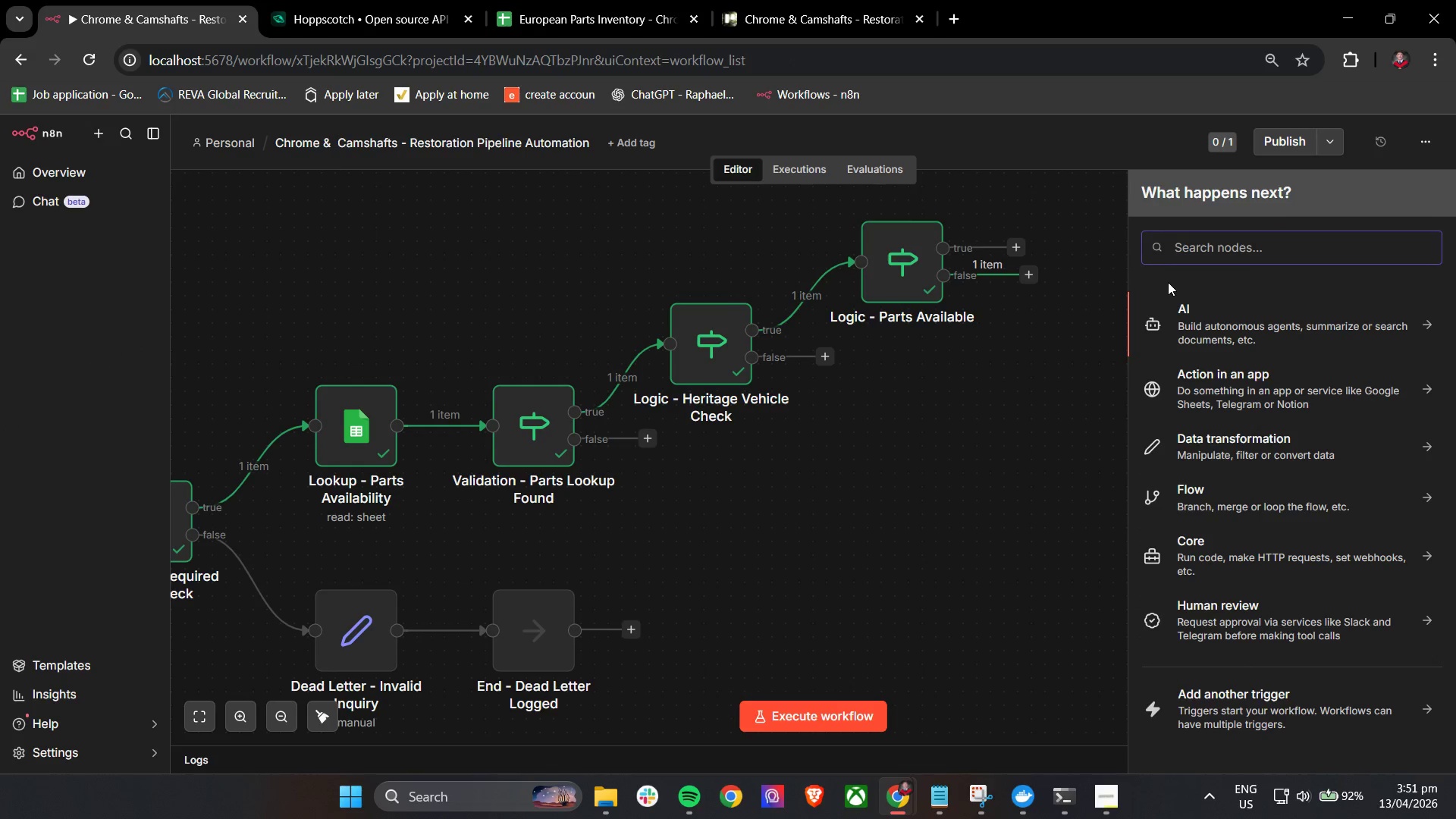 
type(tre)
 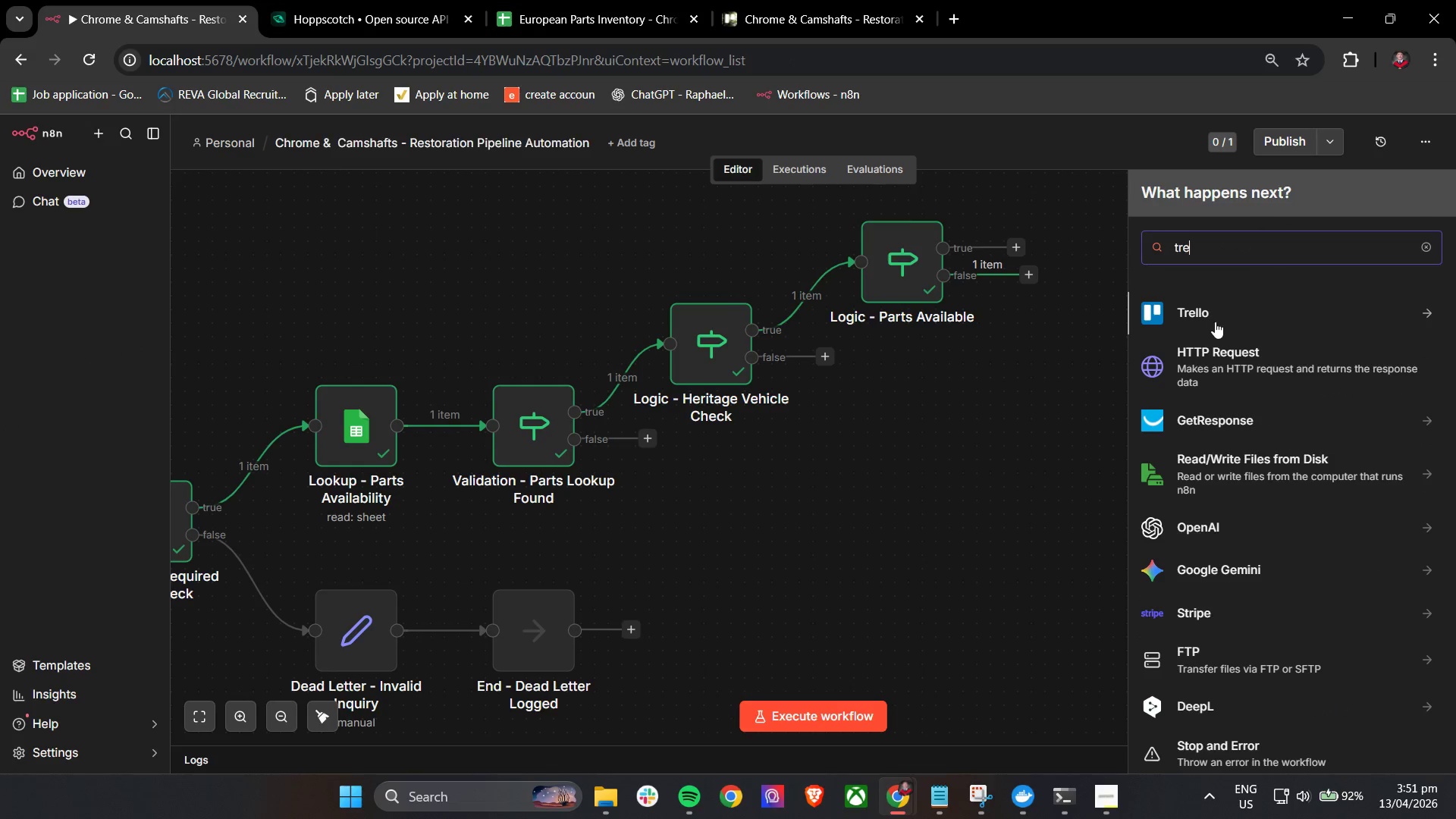 
left_click([1224, 312])
 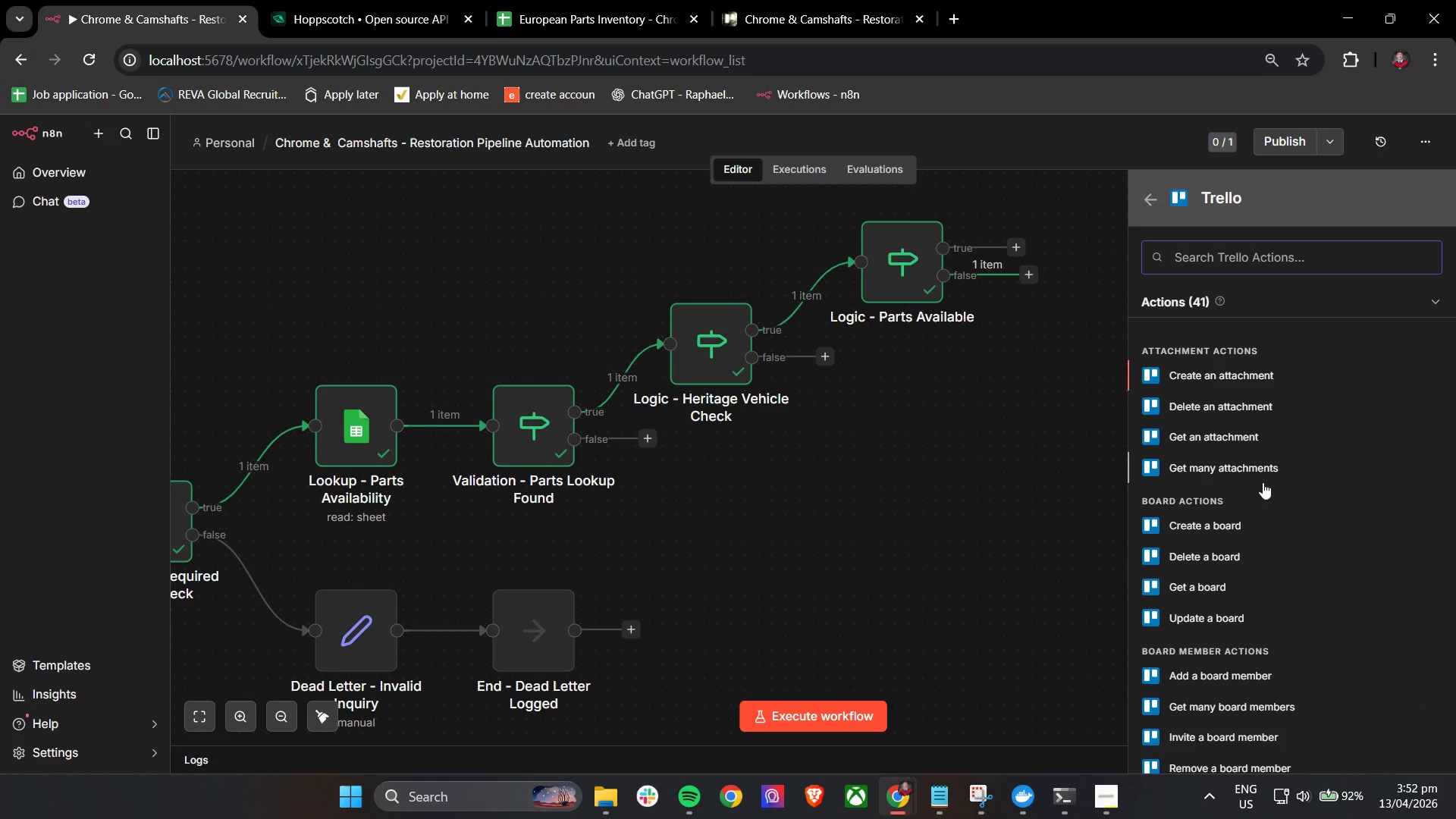 
scroll: coordinate [1268, 697], scroll_direction: down, amount: 12.0
 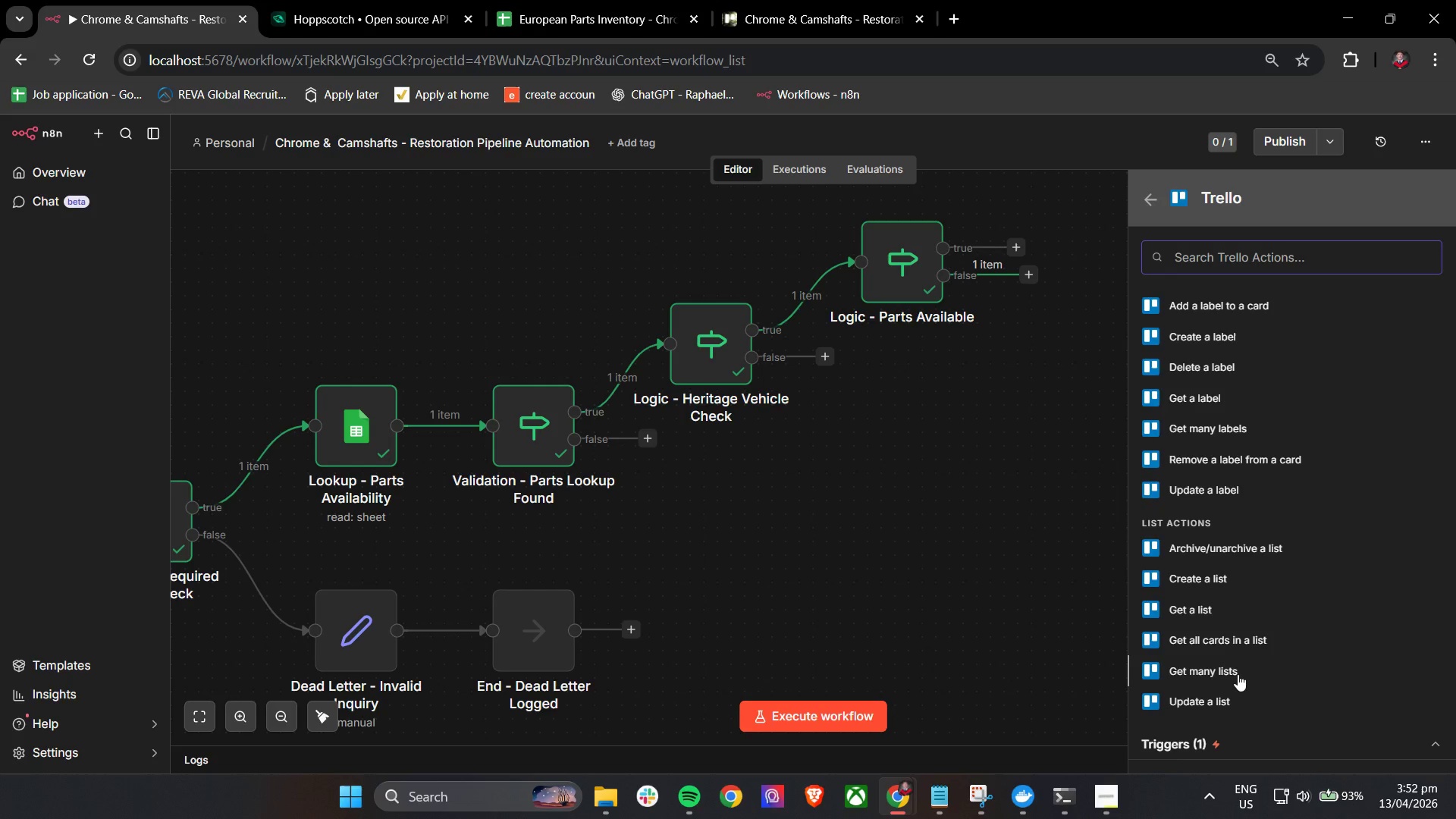 
left_click([1238, 674])
 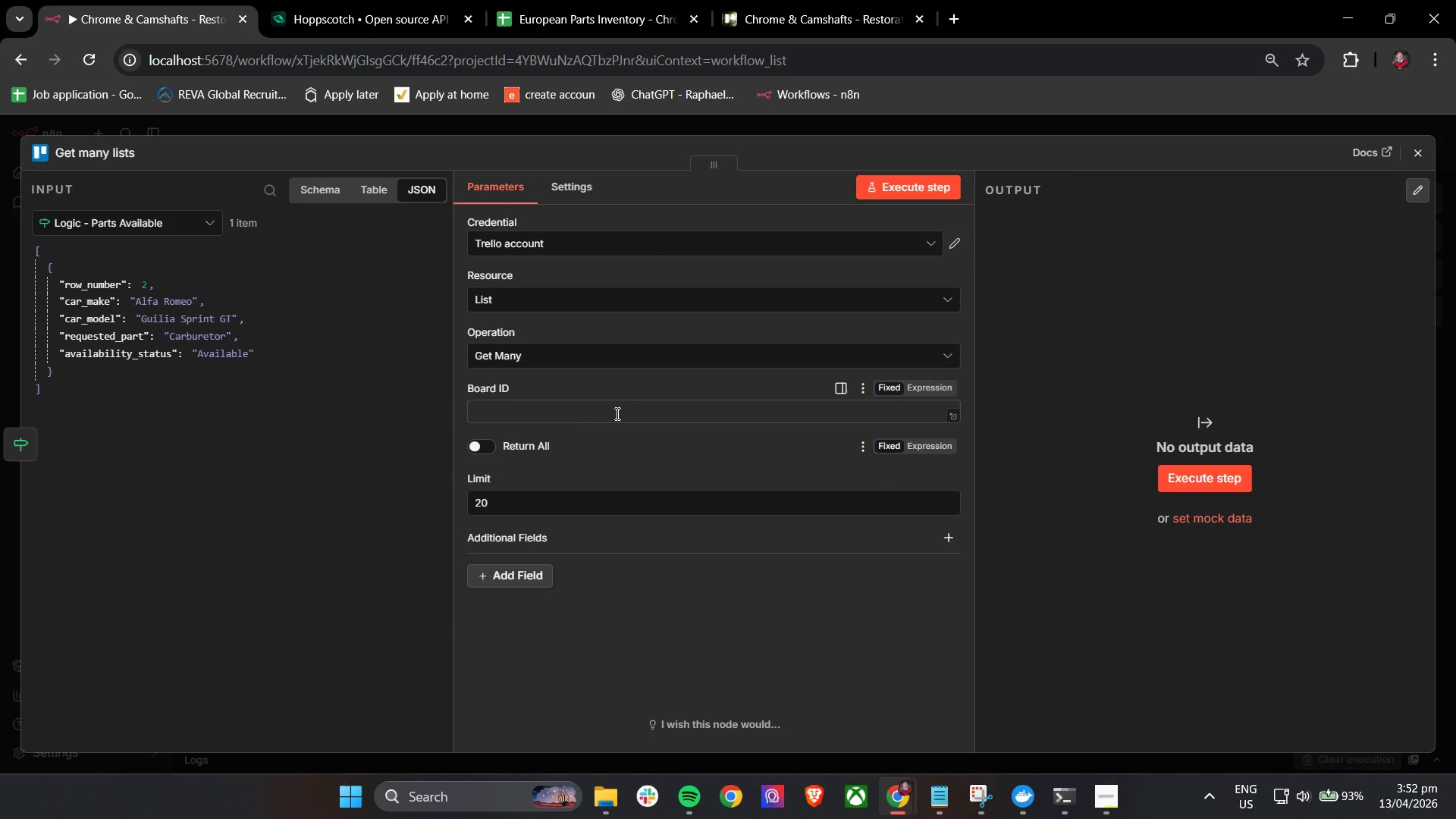 
left_click([625, 391])
 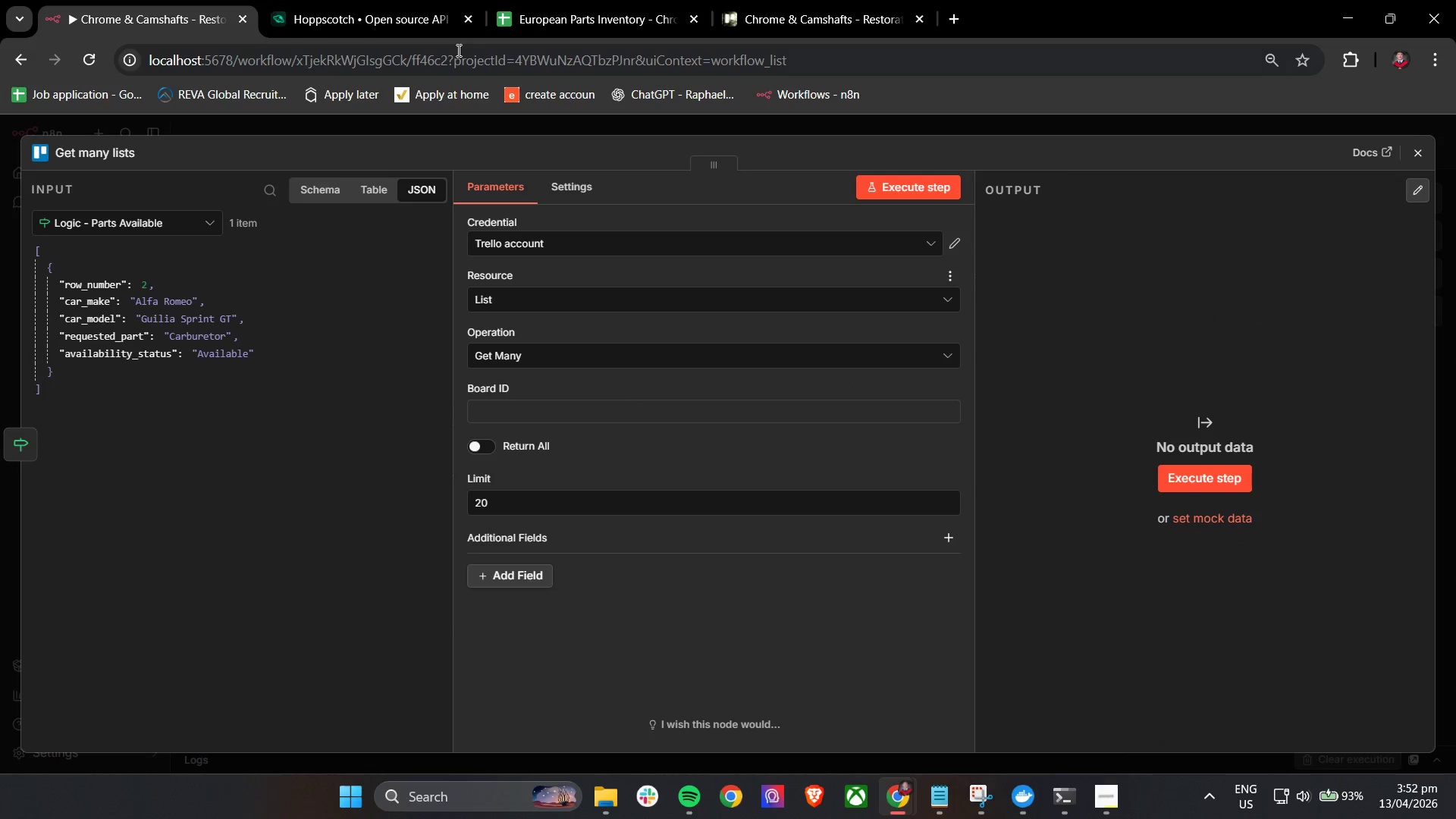 
left_click([795, 0])
 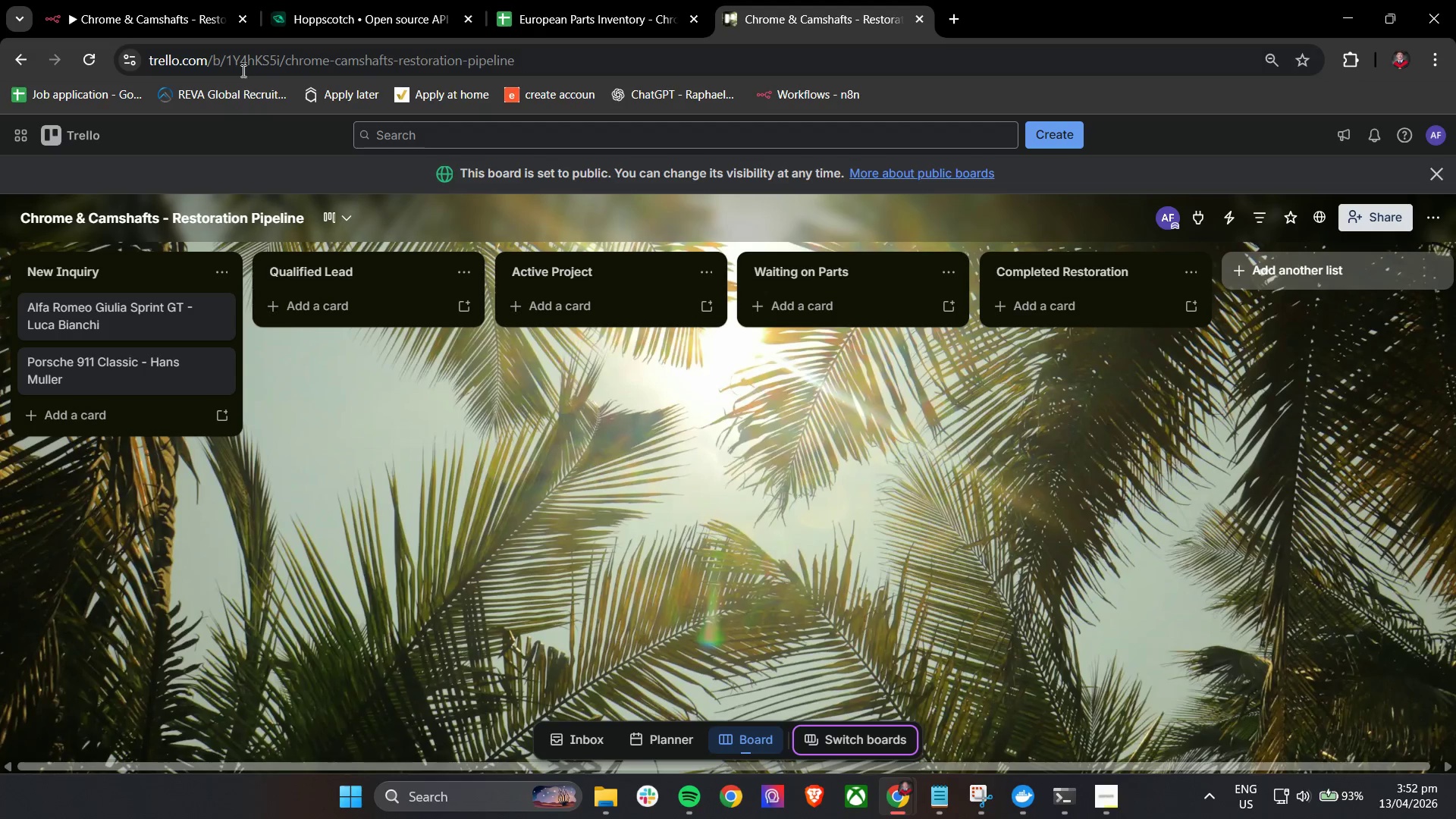 
left_click_drag(start_coordinate=[226, 58], to_coordinate=[281, 72])
 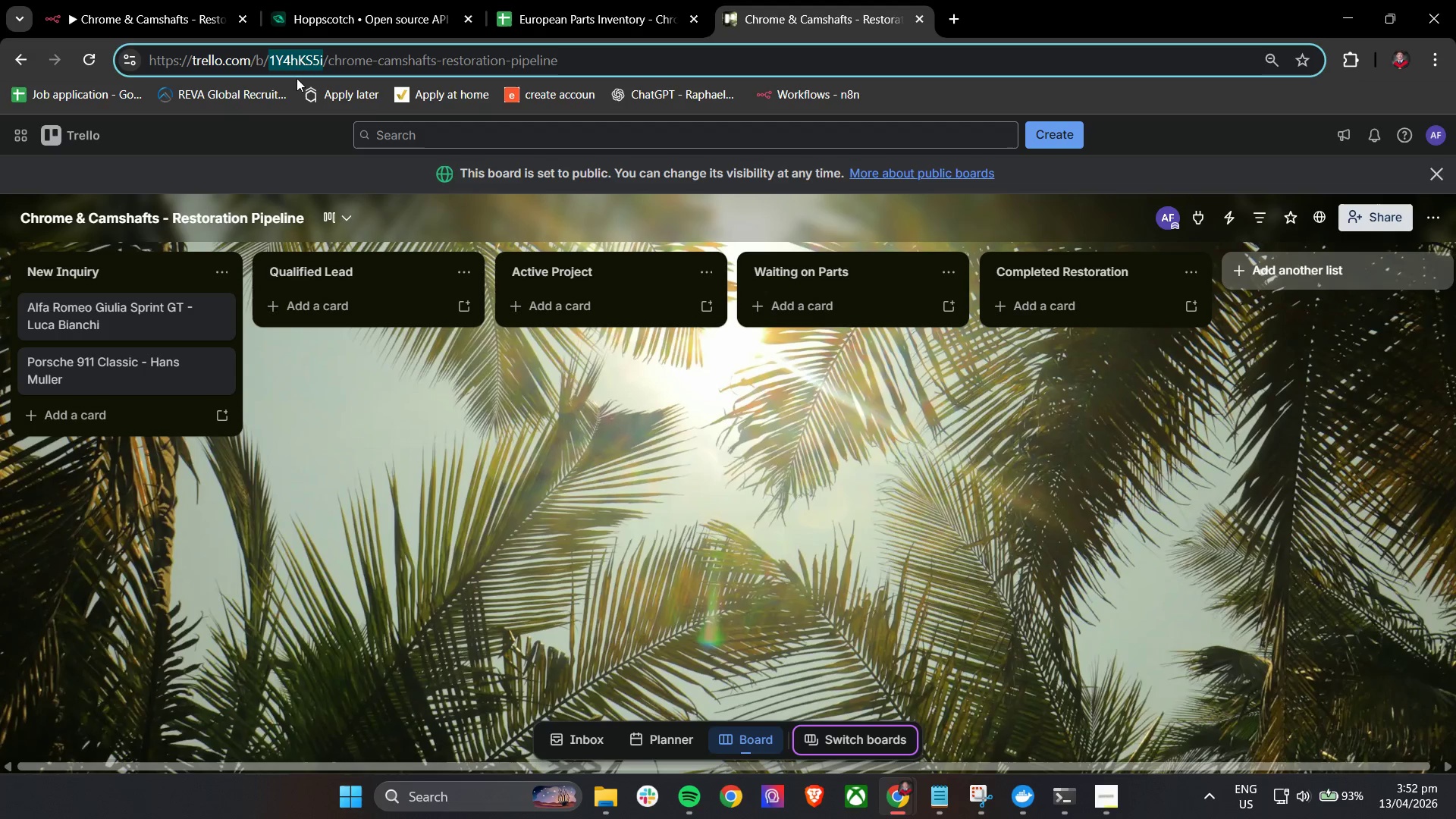 
key(Control+C)
 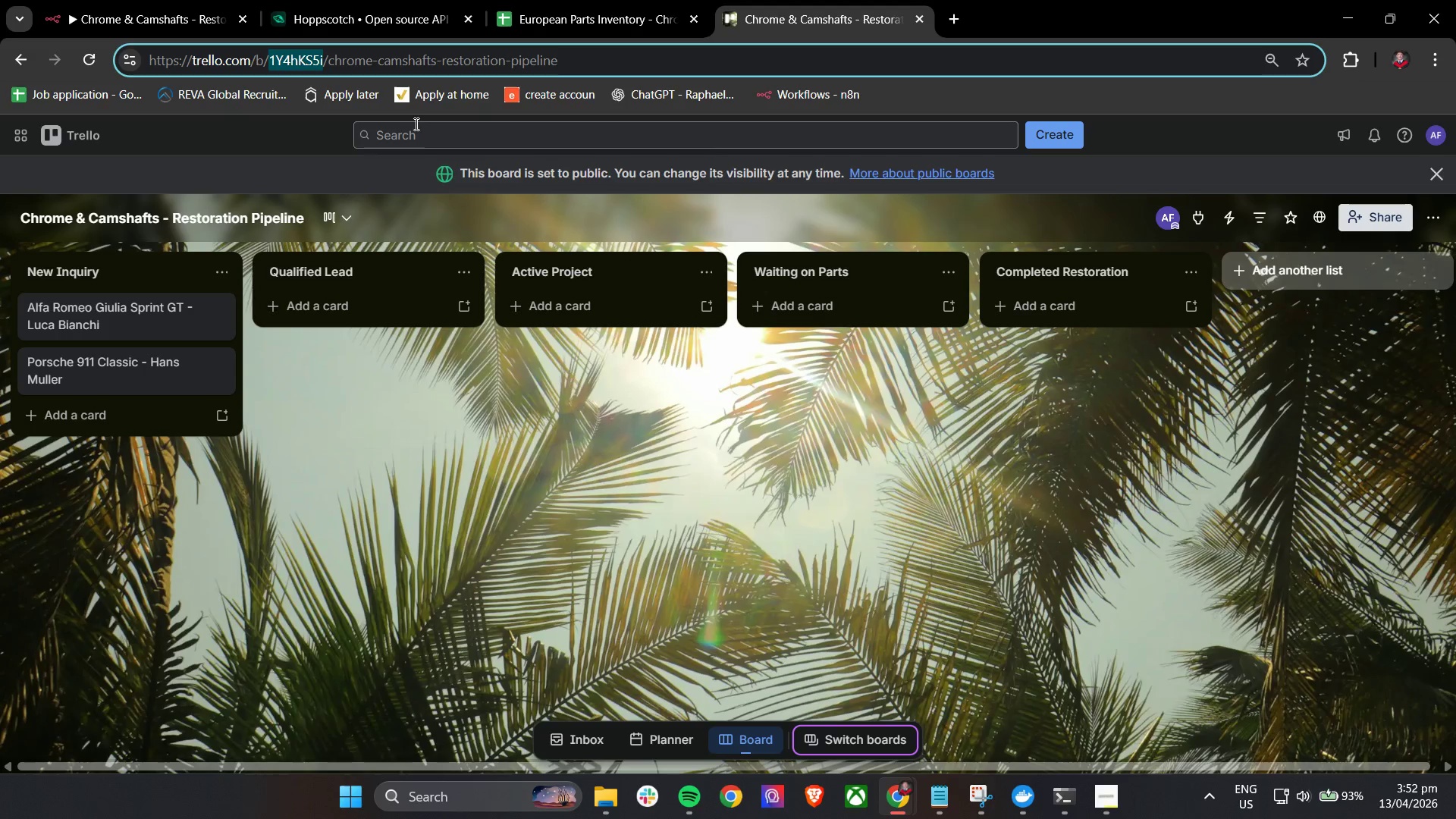 
key(Control+C)
 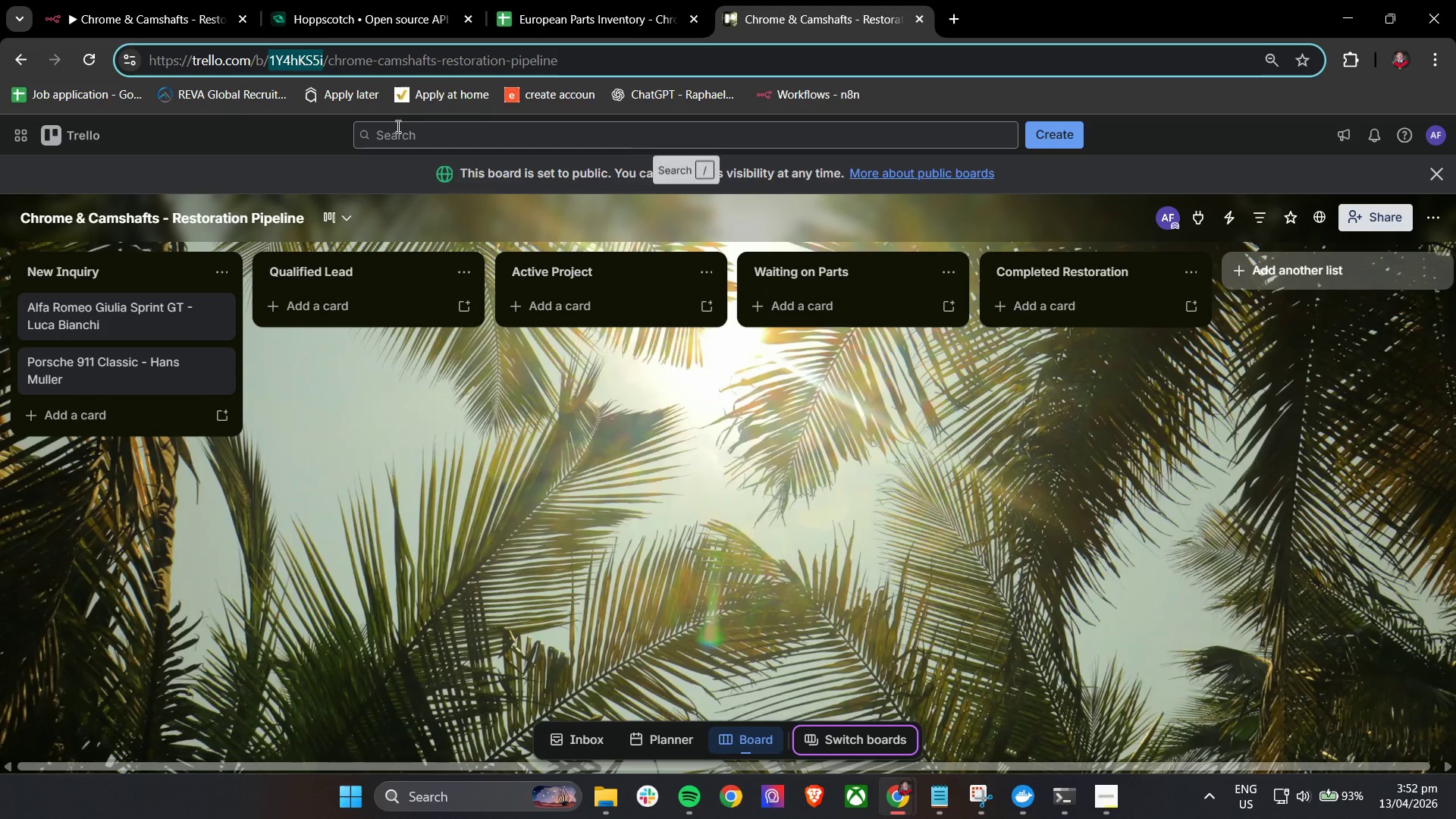 
key(Control+C)
 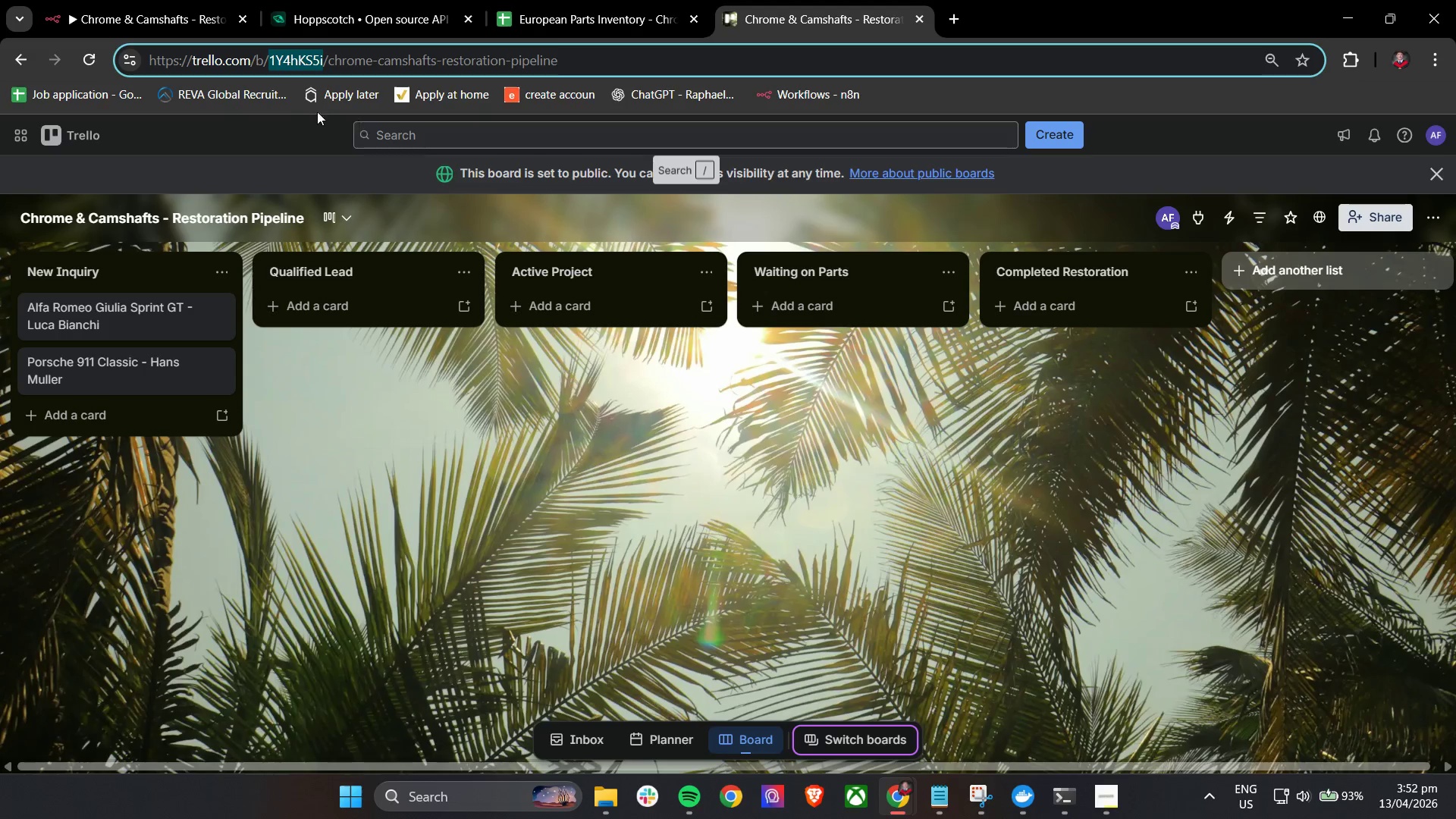 
key(Control+C)
 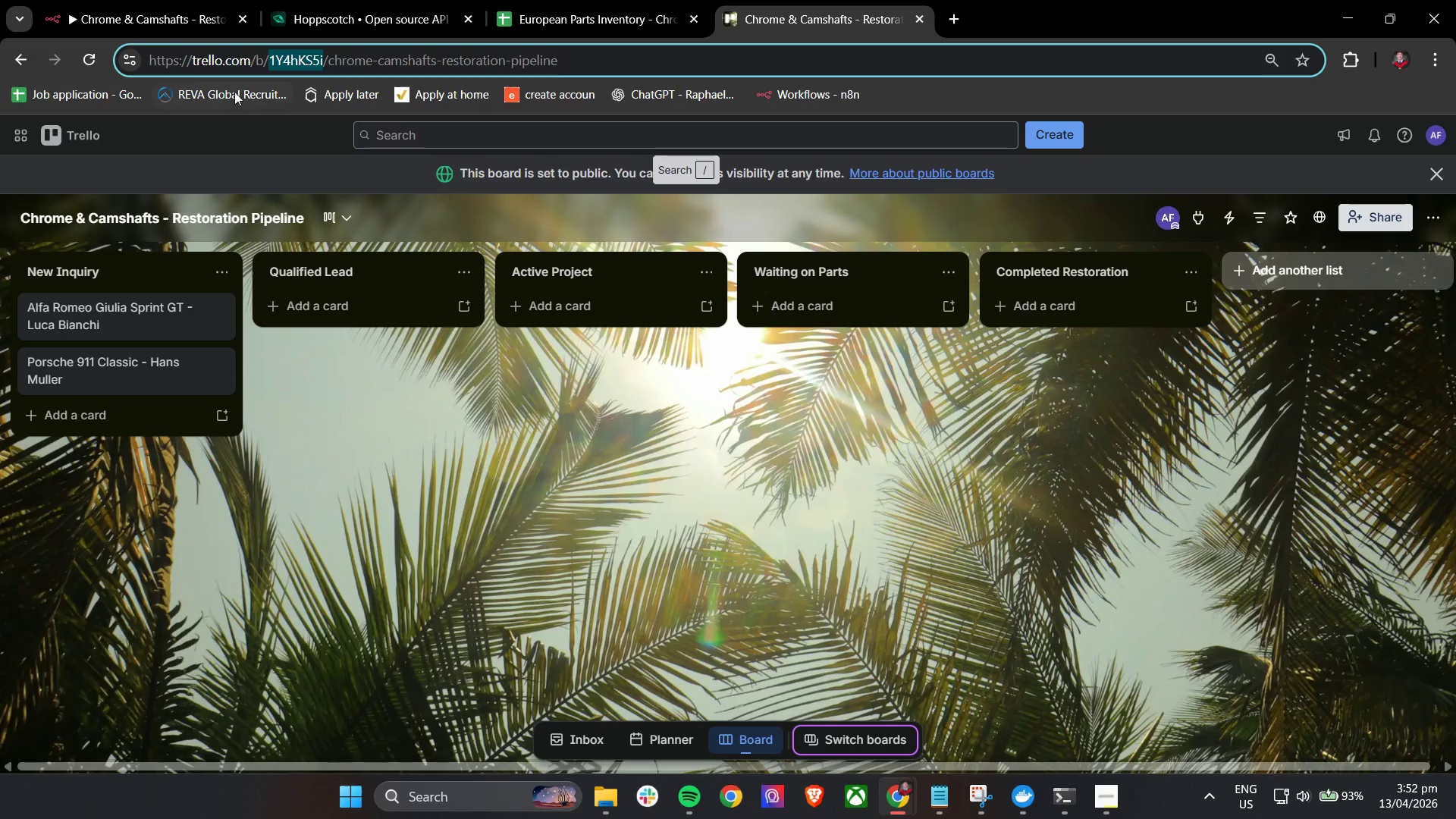 
key(Control+C)
 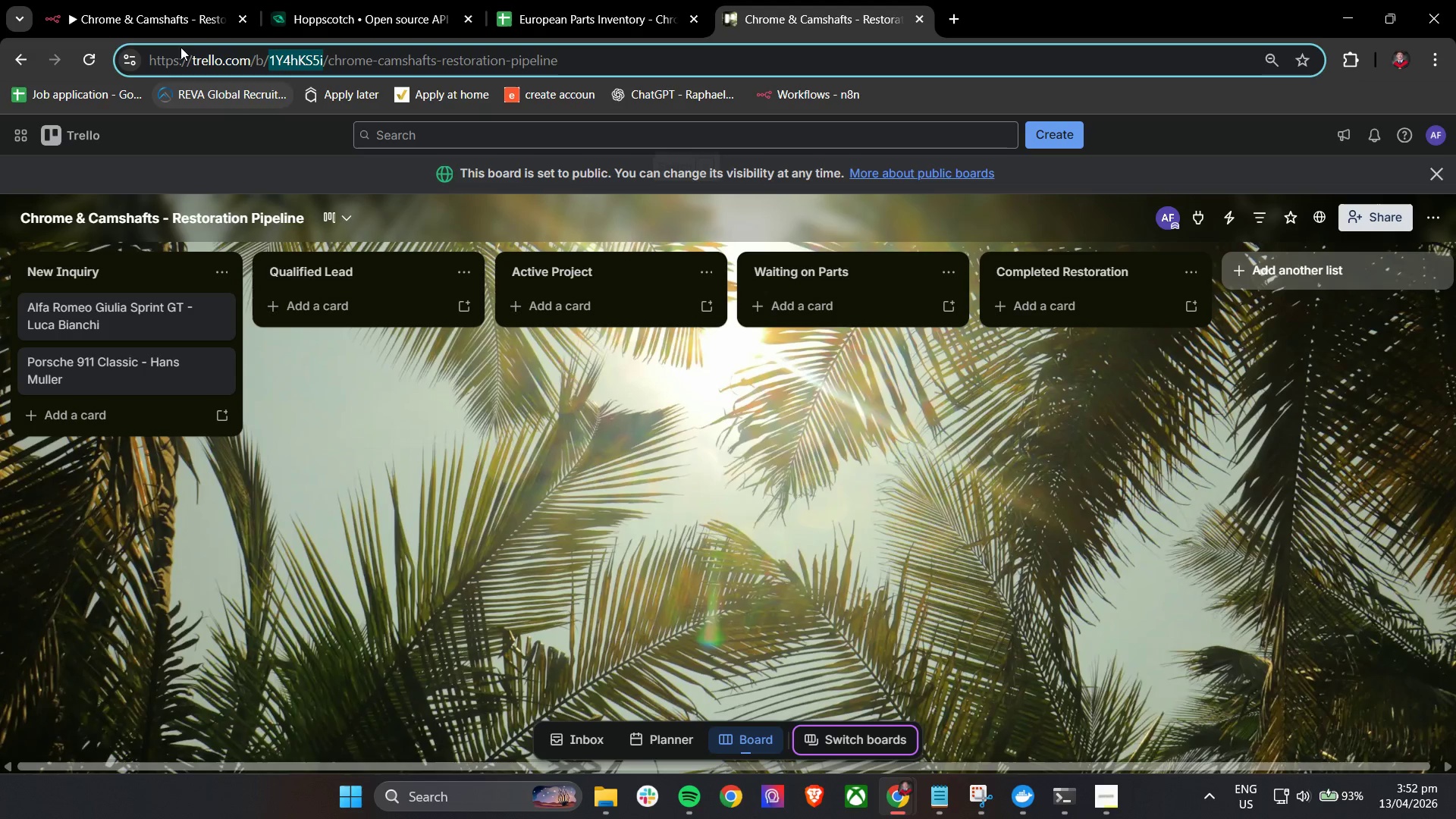 
key(Control+C)
 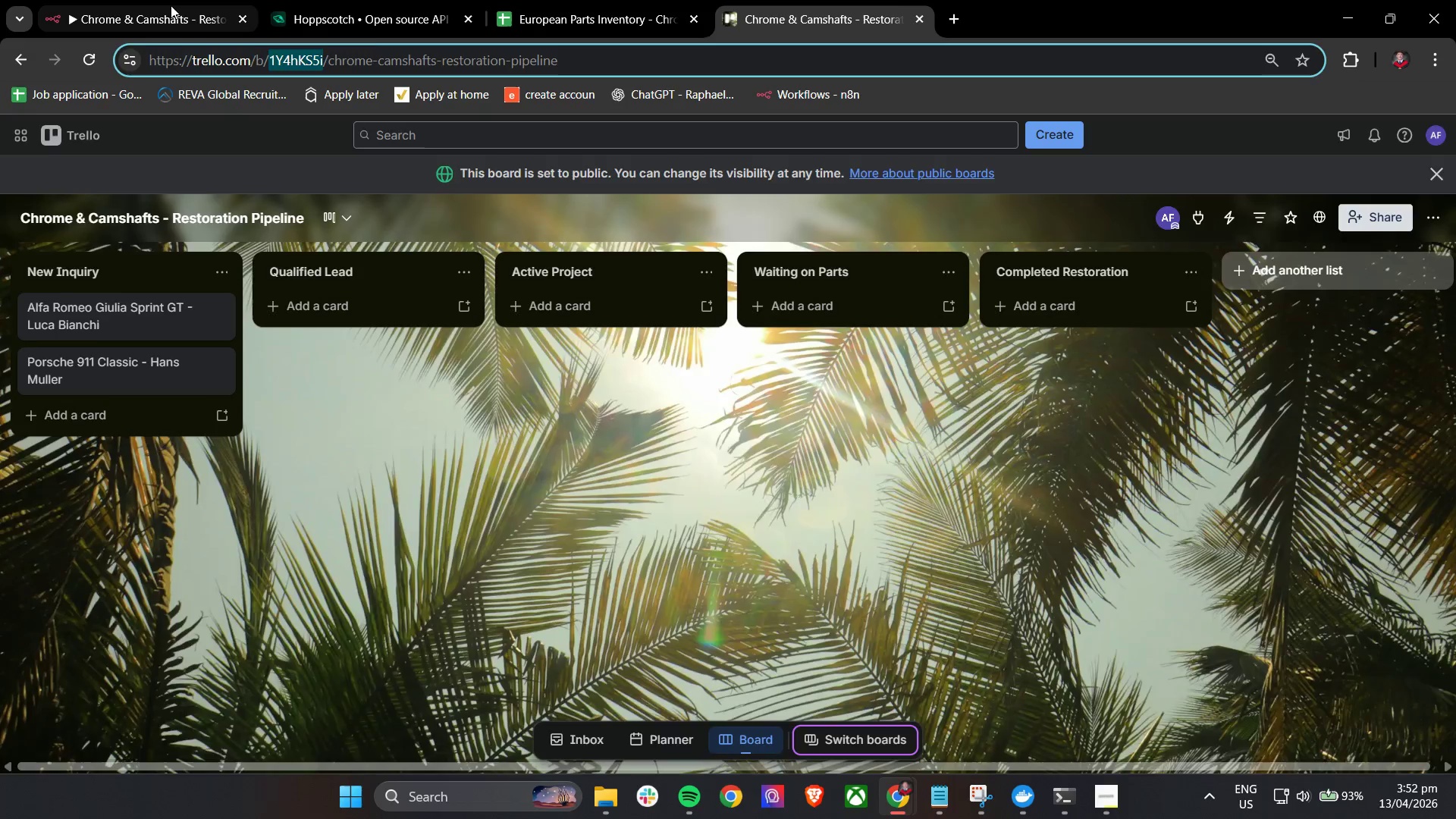 
left_click([171, 4])
 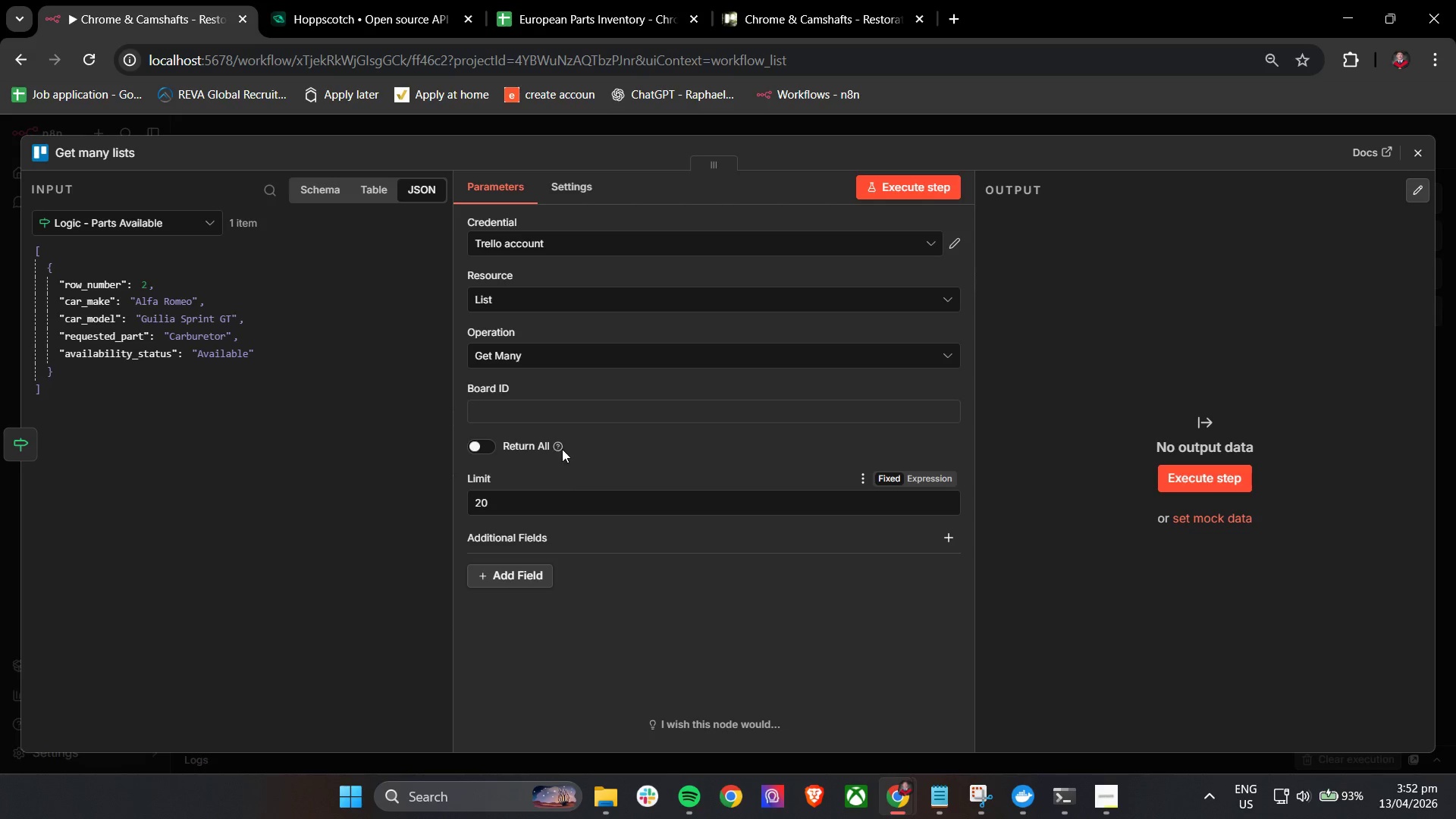 
left_click([552, 406])
 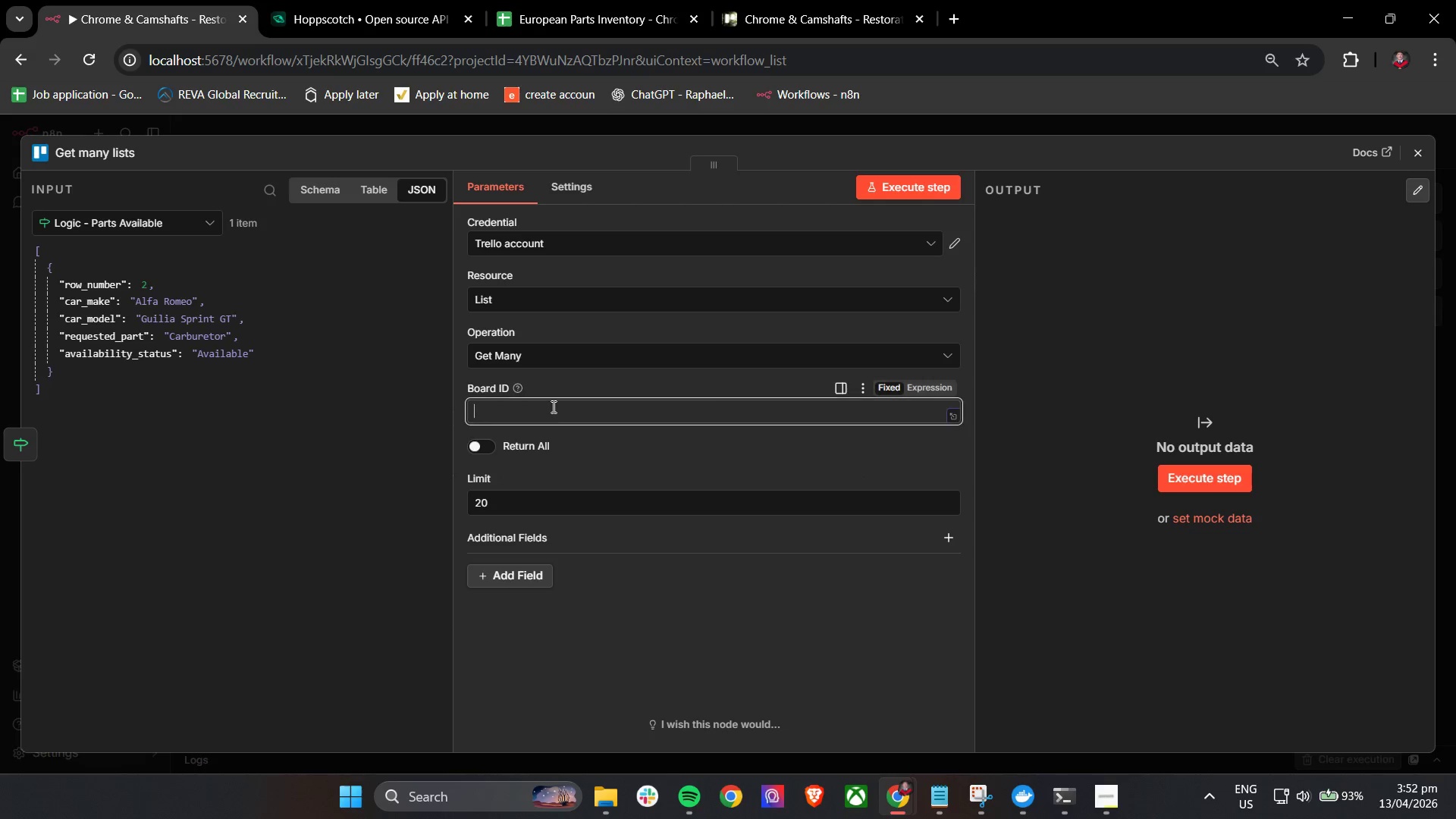 
key(Control+ControlLeft)
 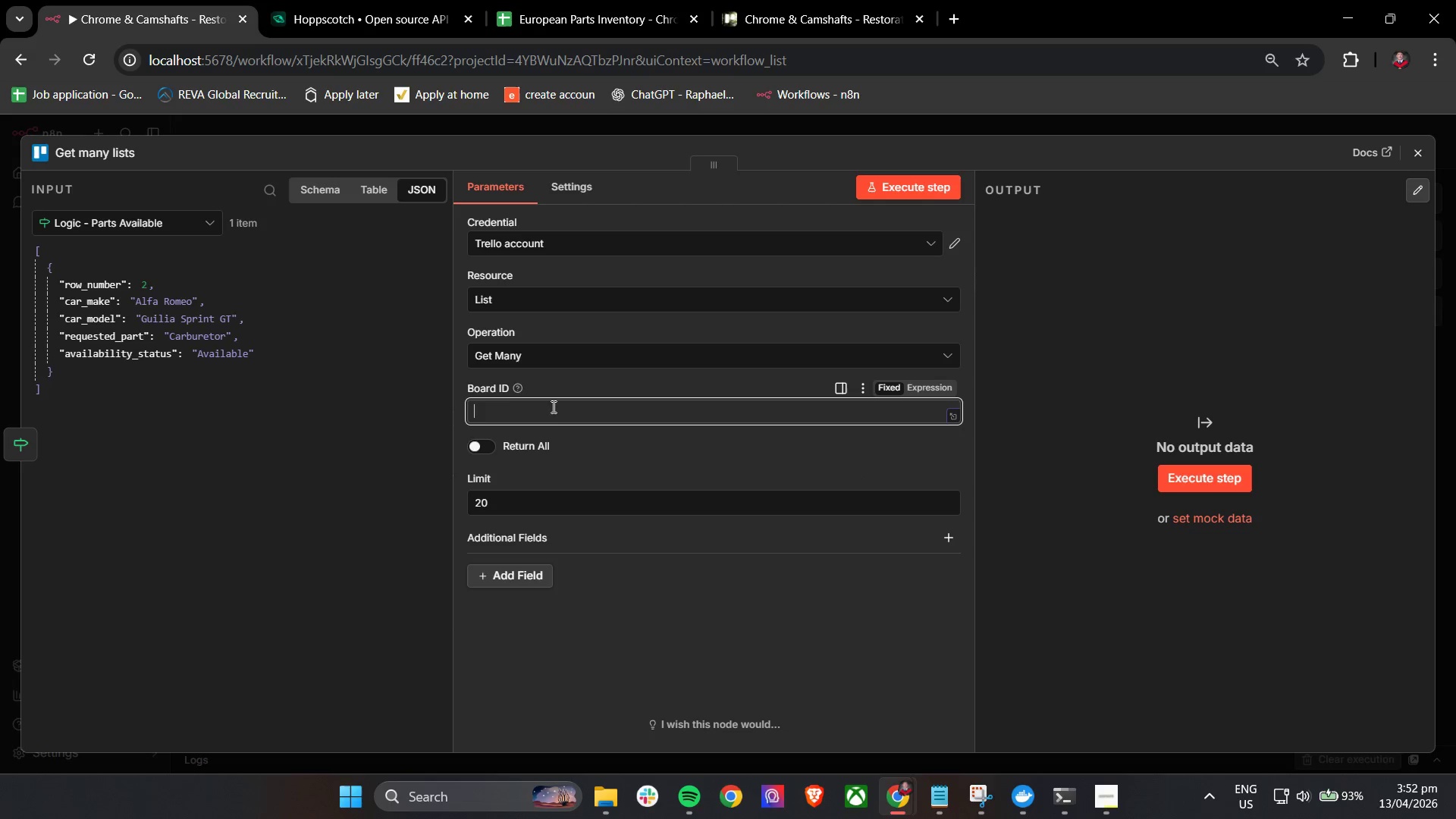 
key(Control+V)
 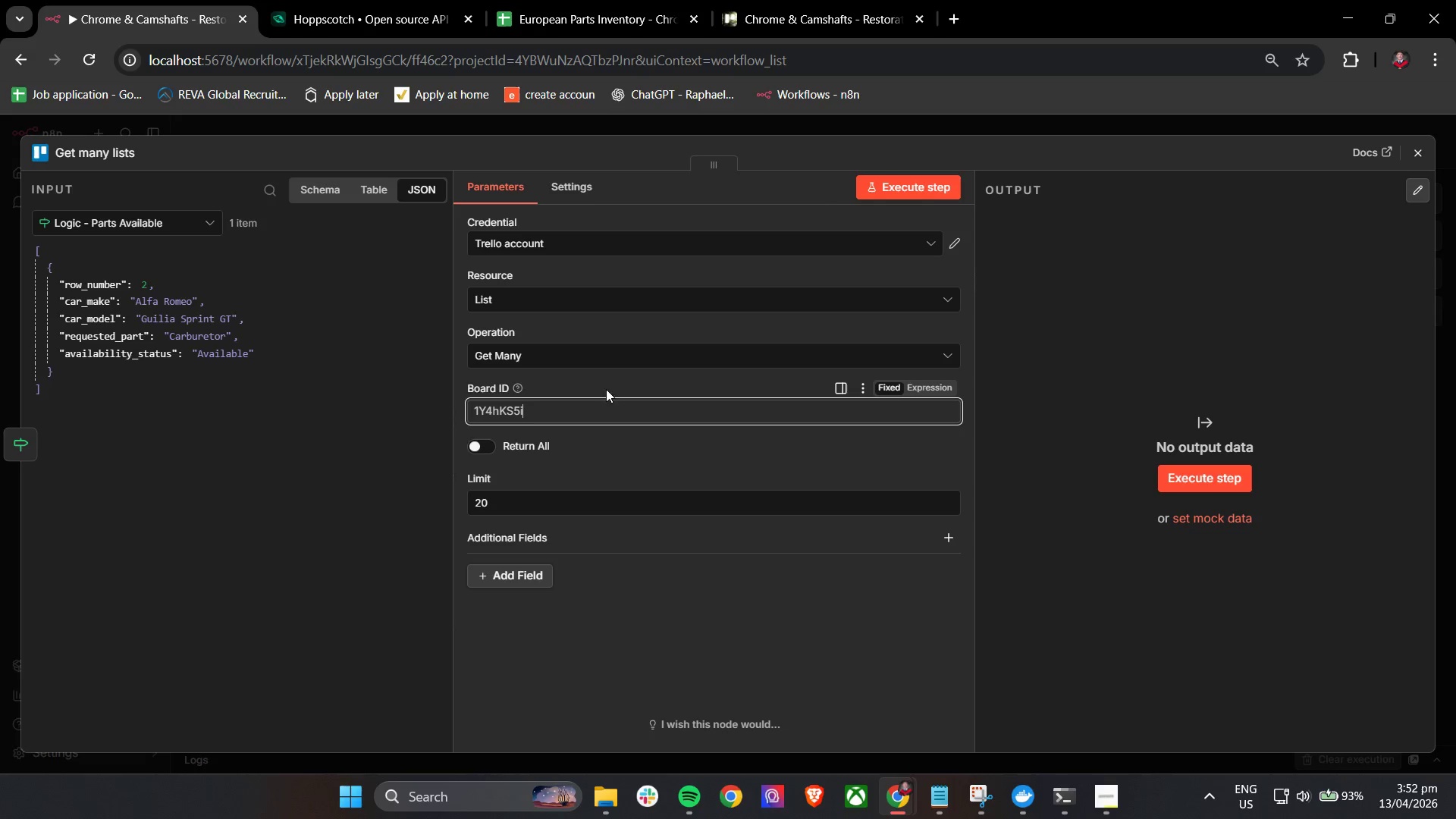 
left_click([604, 378])
 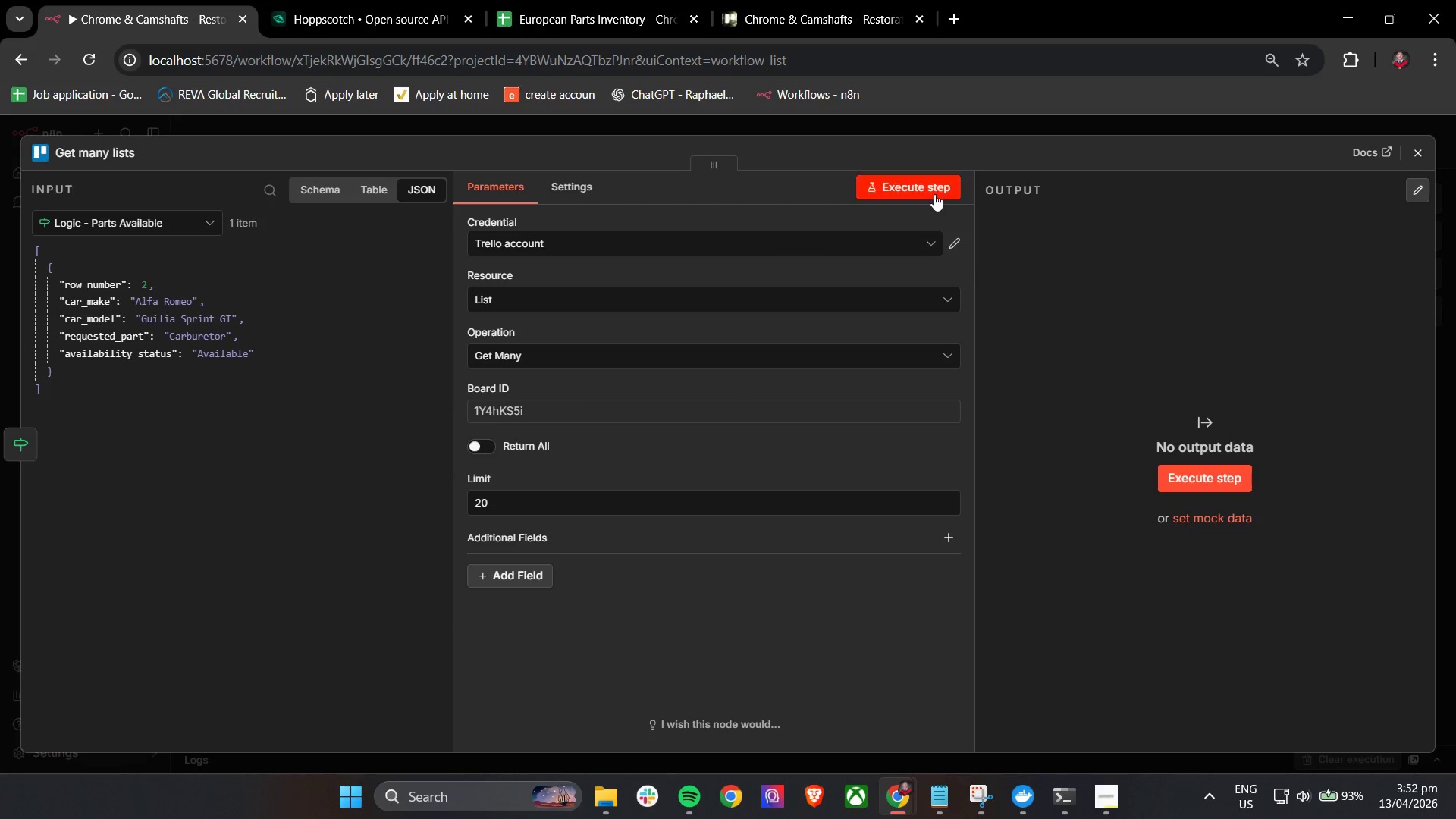 
left_click([934, 193])
 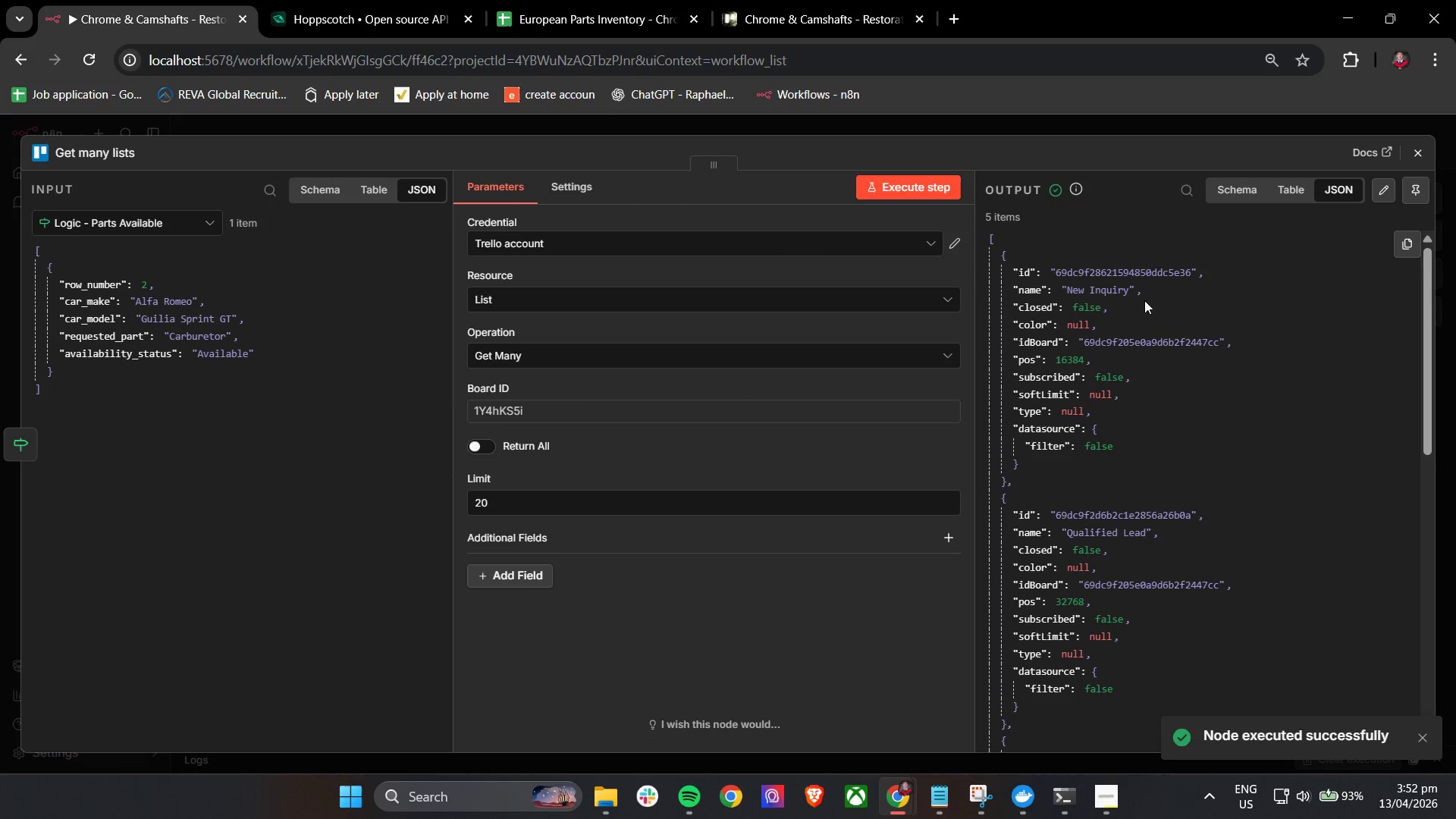 
left_click_drag(start_coordinate=[1056, 272], to_coordinate=[1153, 272])
 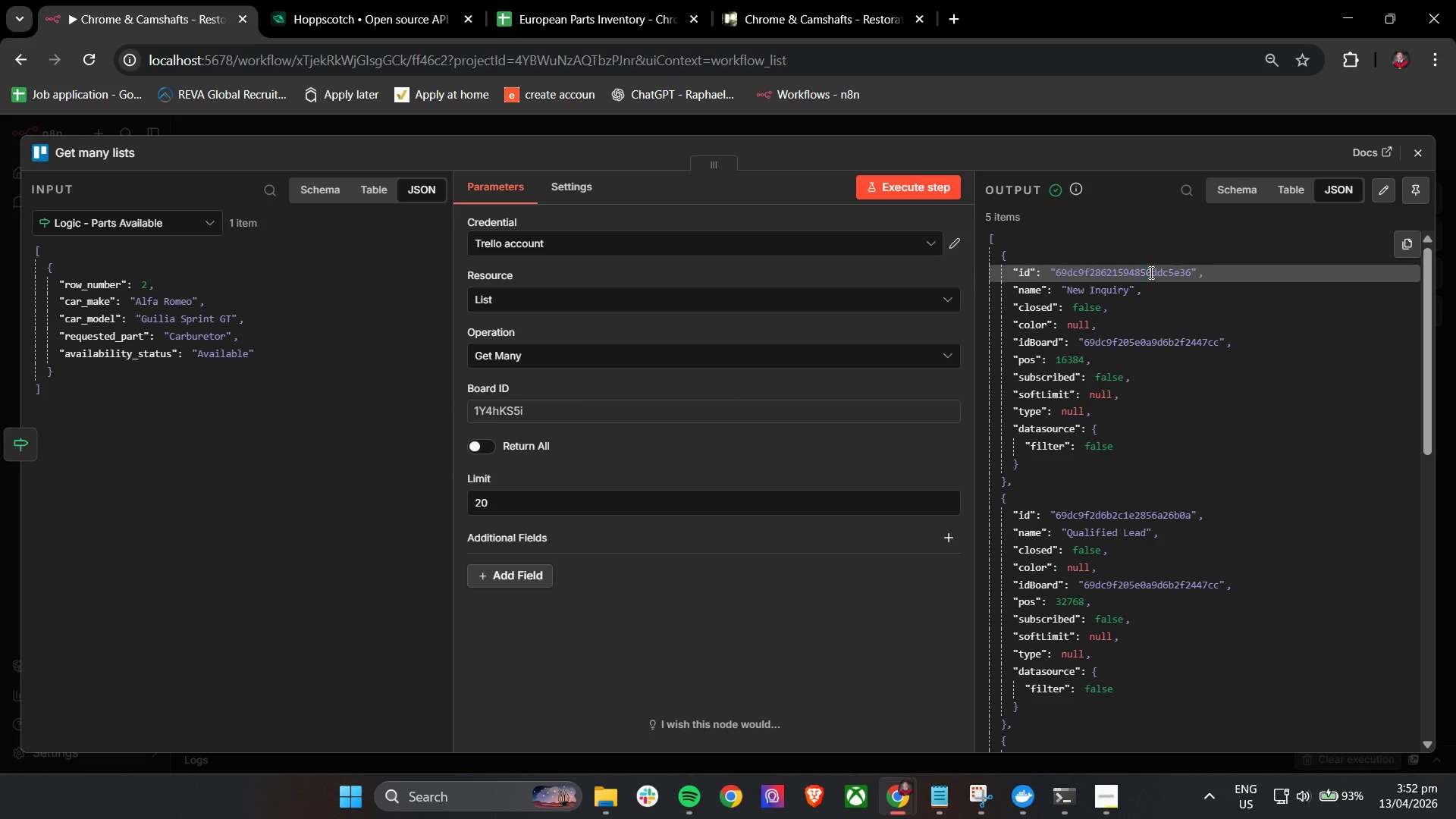 
double_click([1150, 272])
 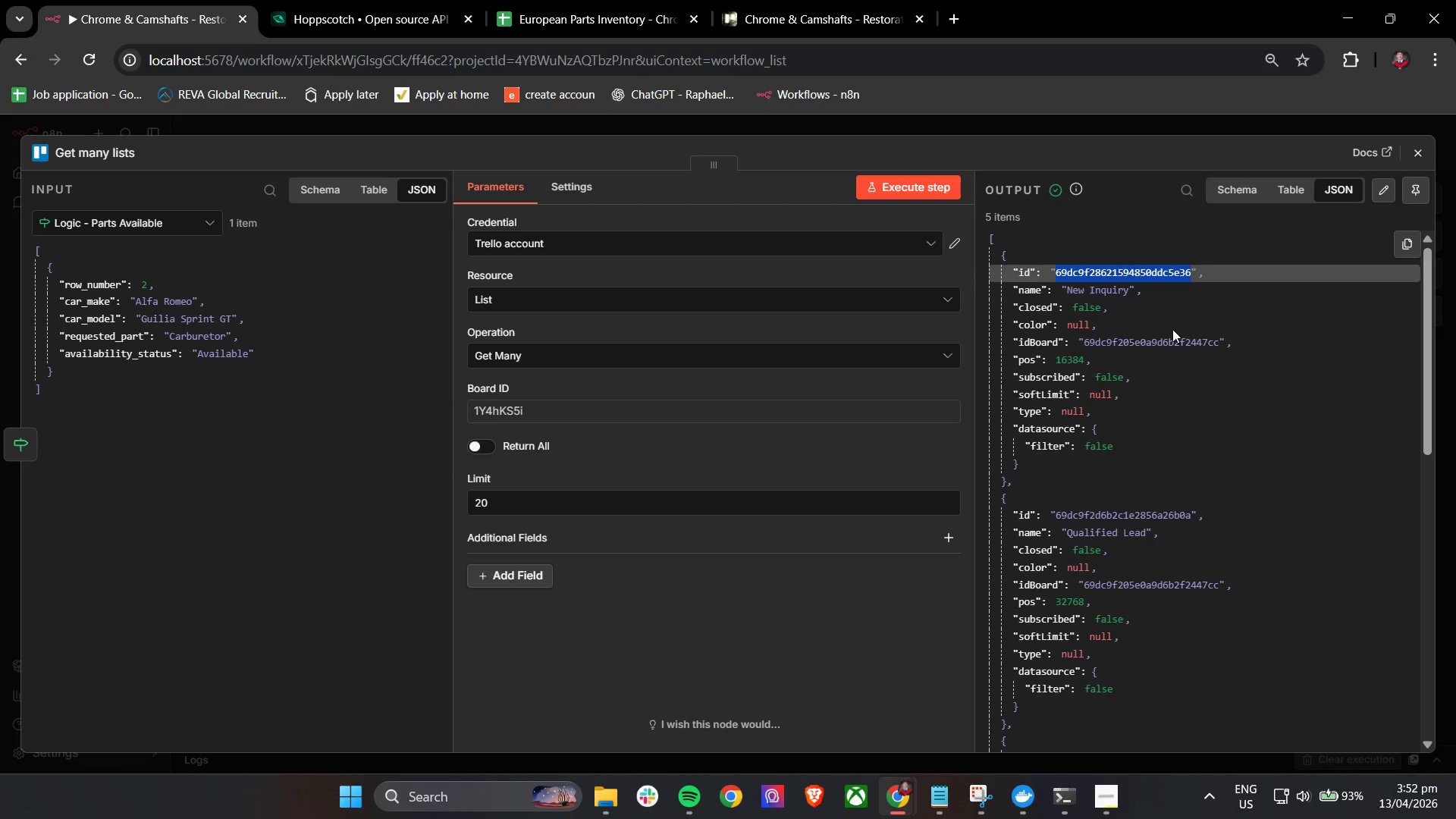 
key(Control+C)
 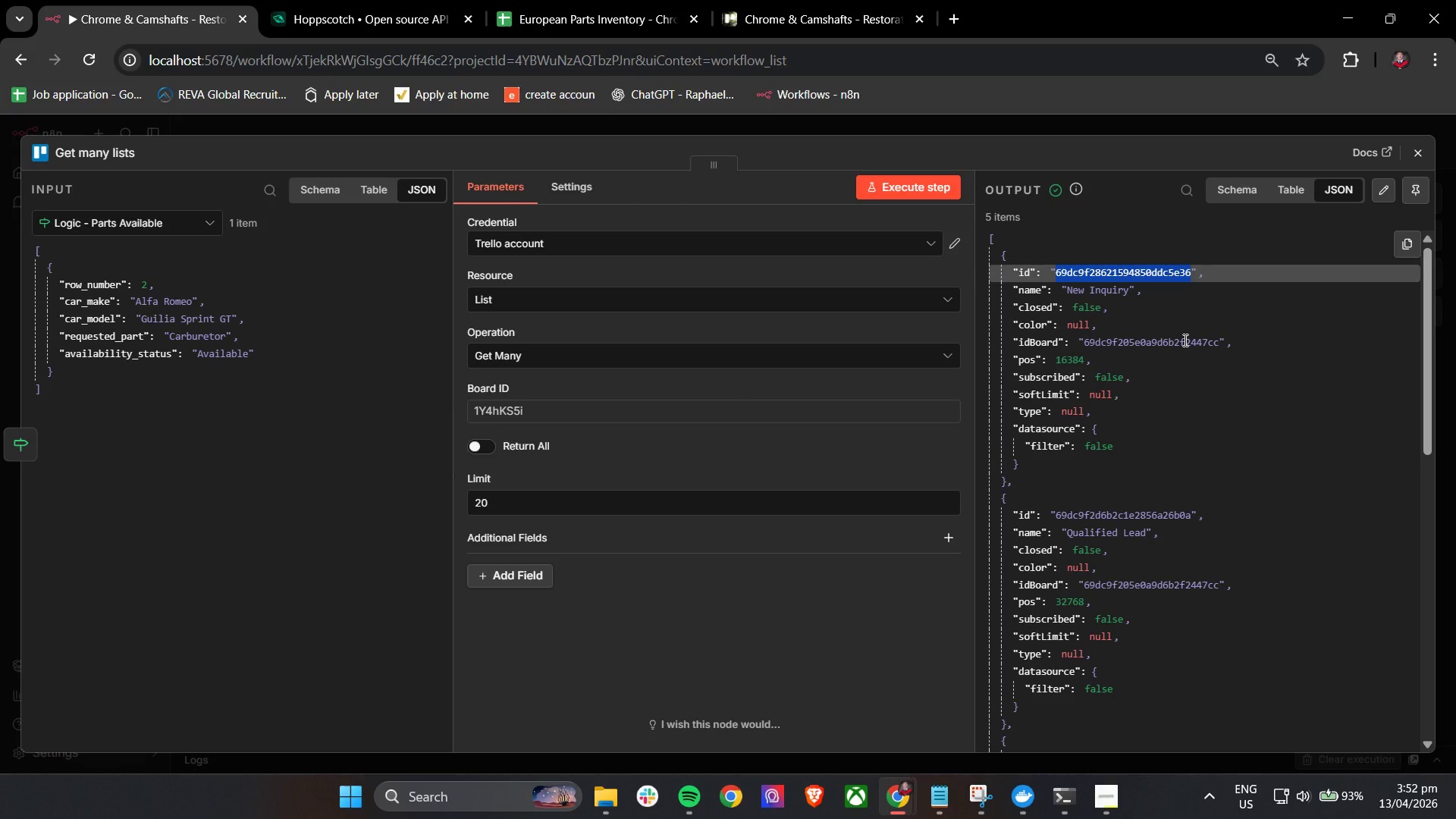 
key(Control+C)
 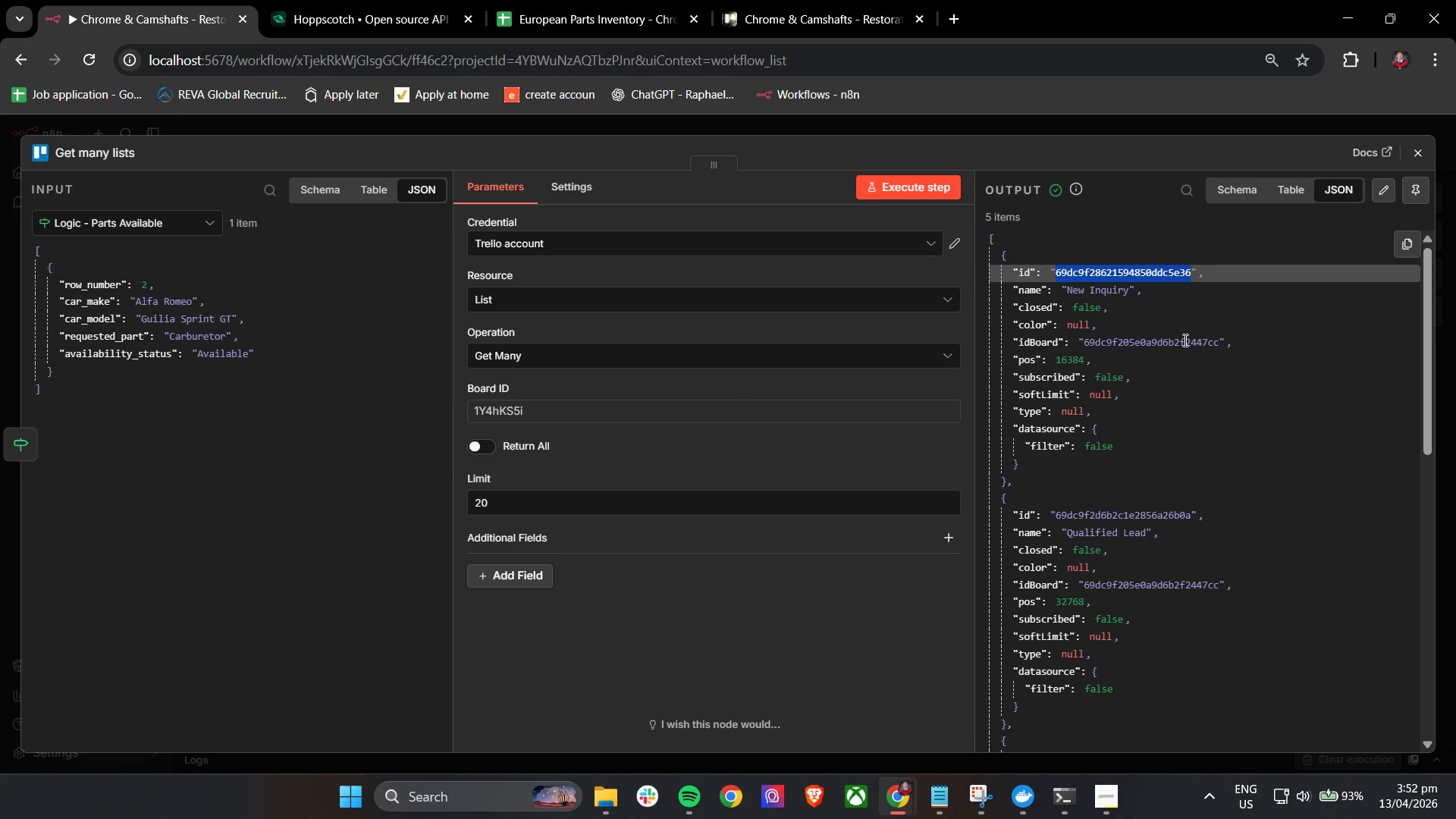 
key(Control+C)
 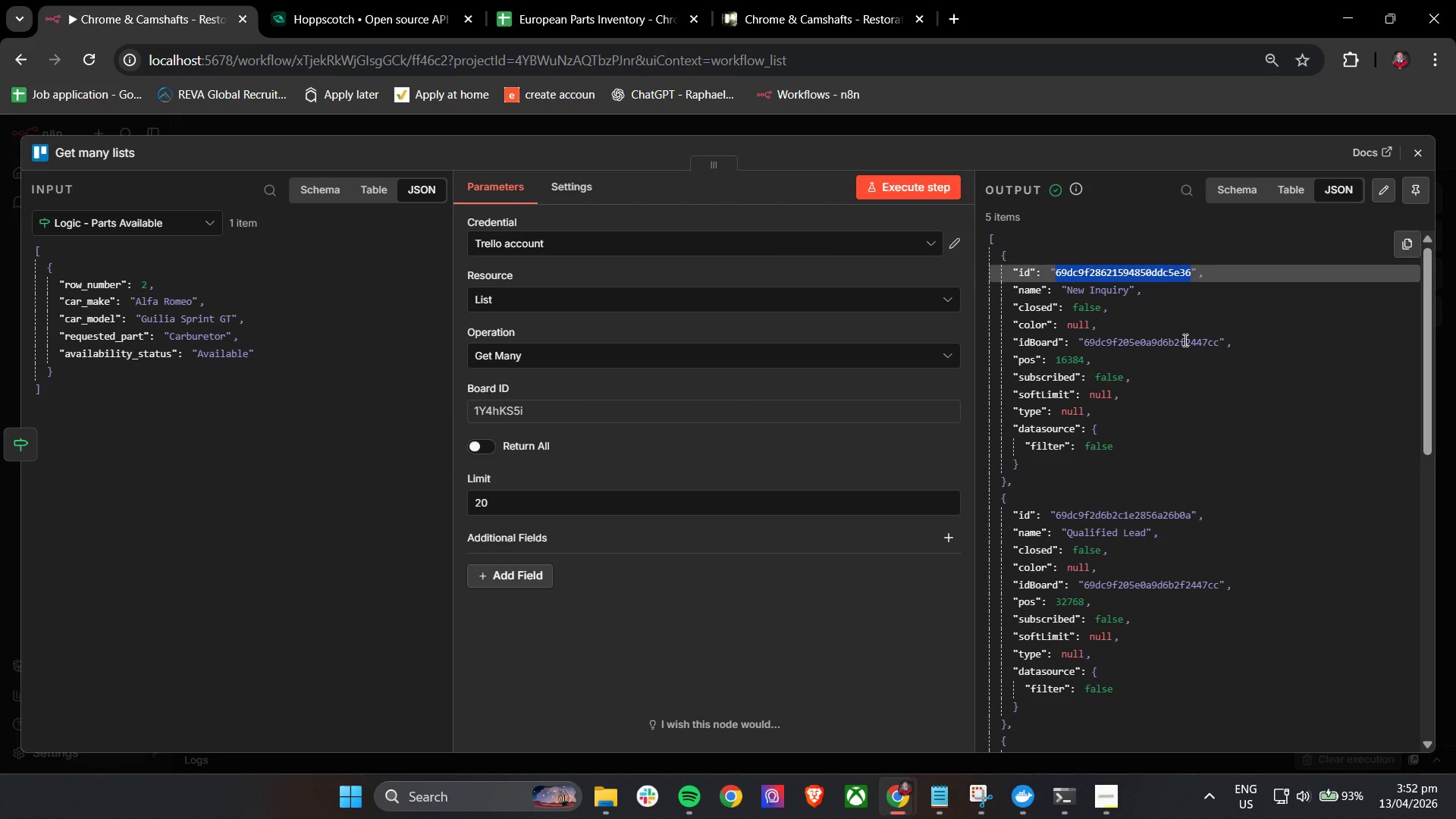 
key(Control+C)
 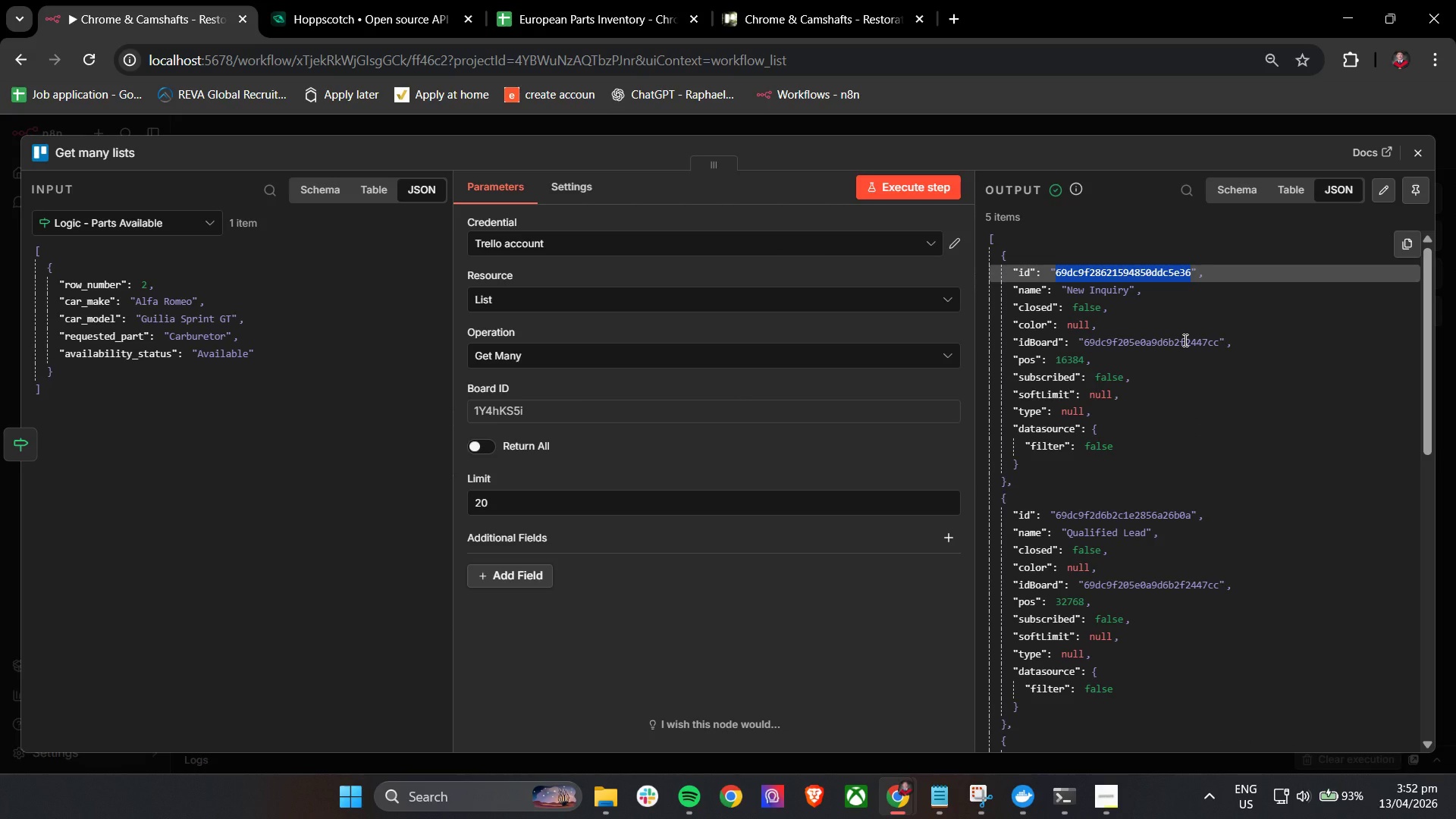 
key(Control+C)
 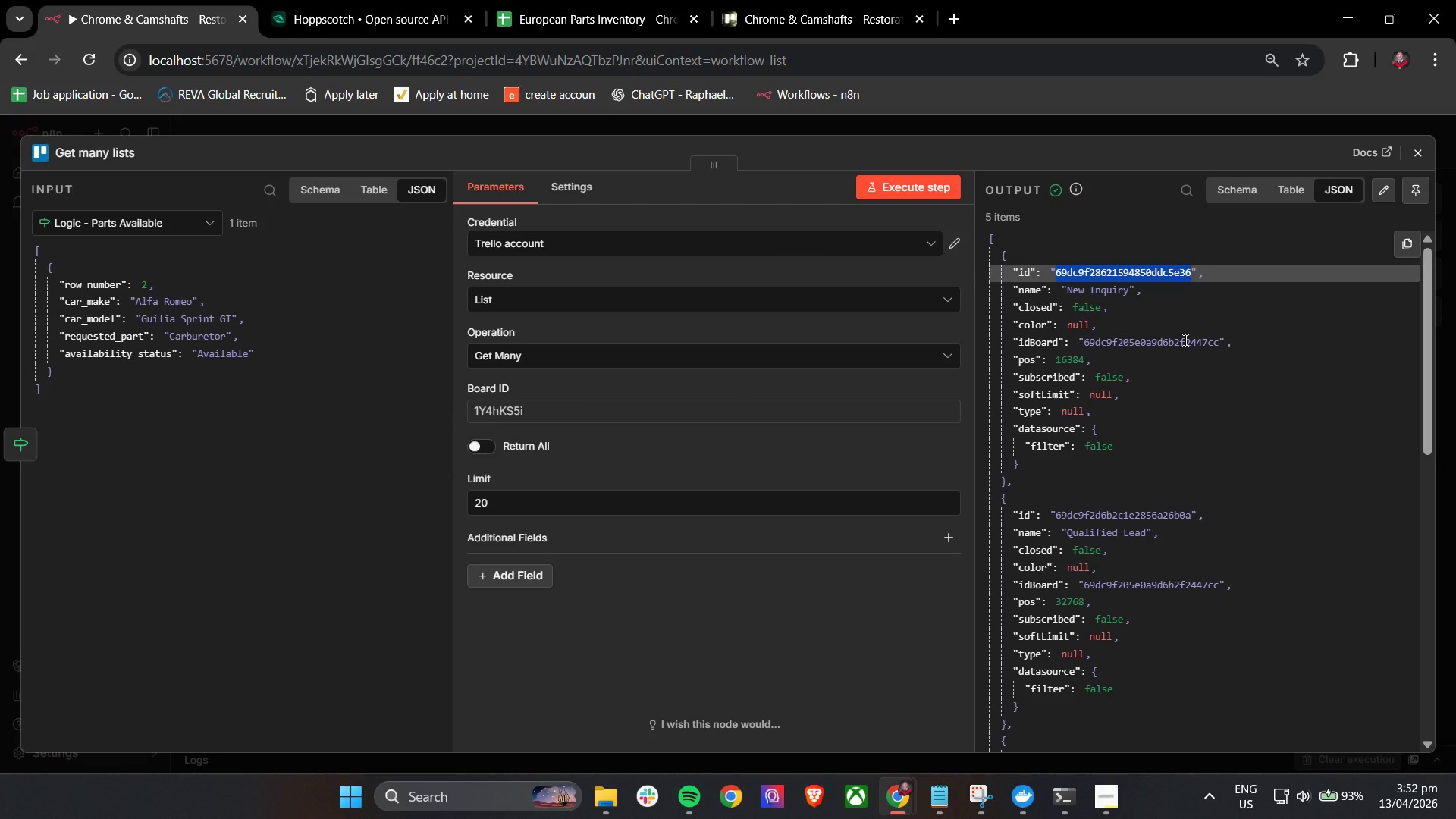 
key(Control+C)
 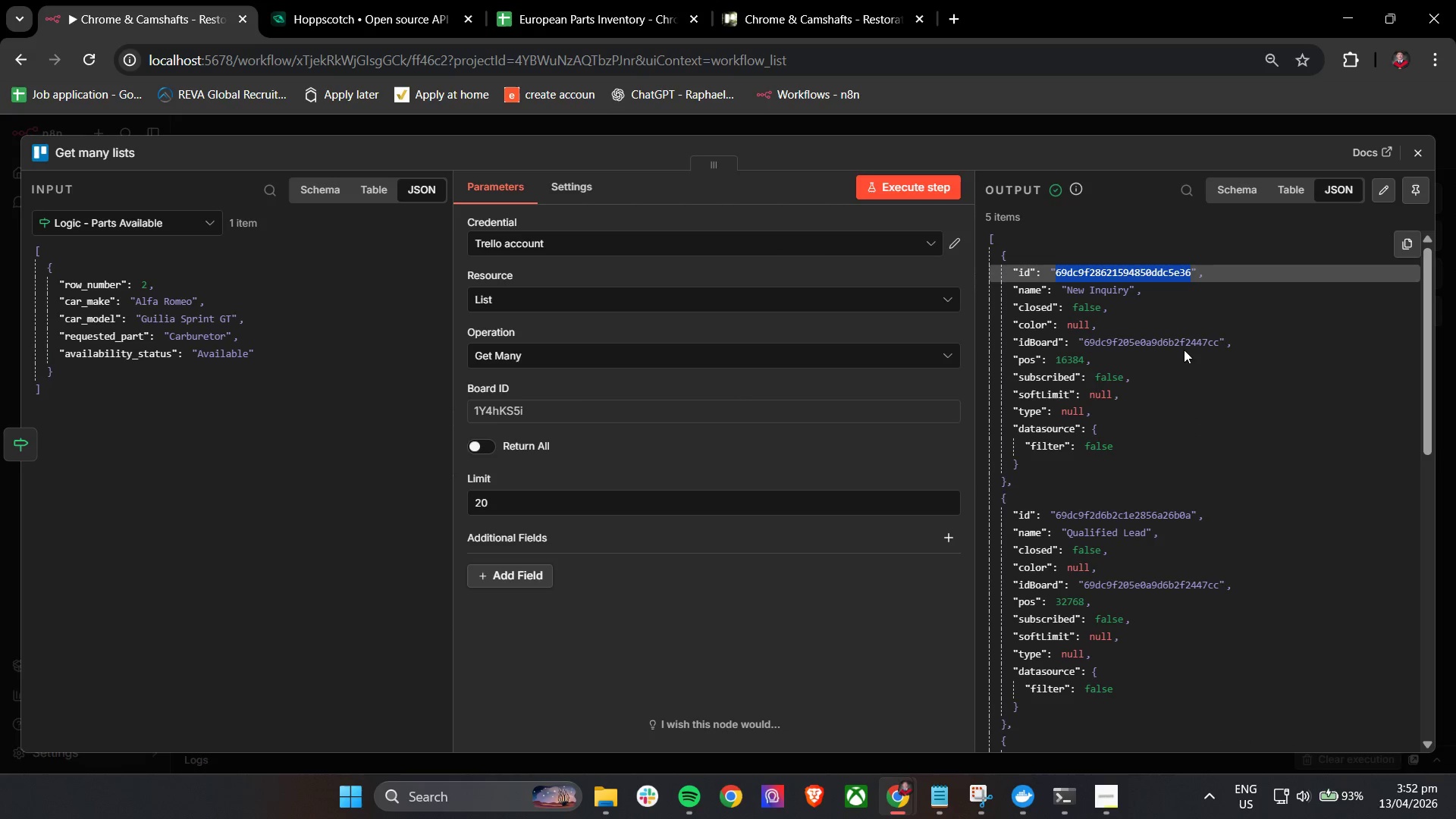 
key(Control+C)
 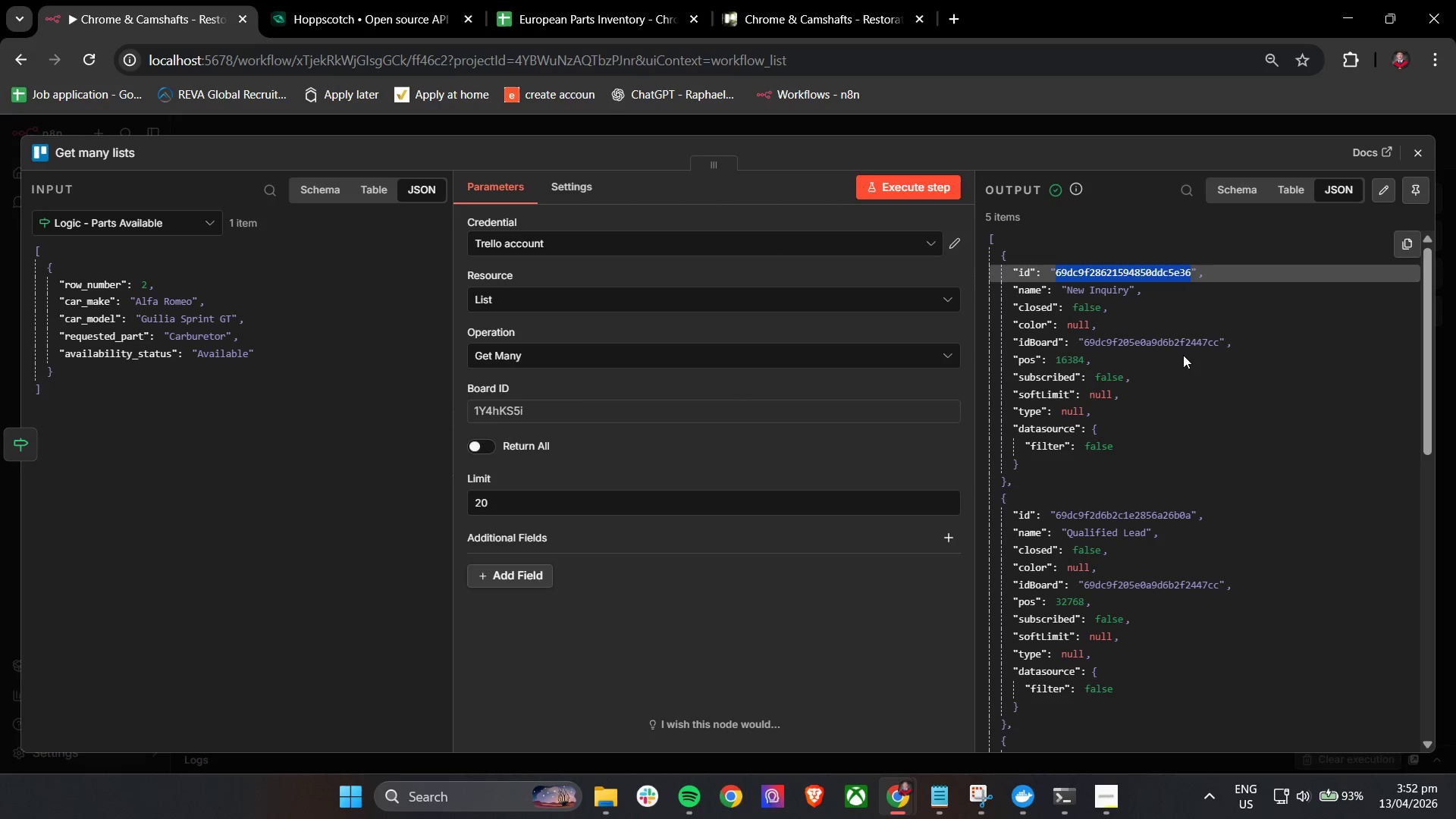 
key(Alt+AltLeft)
 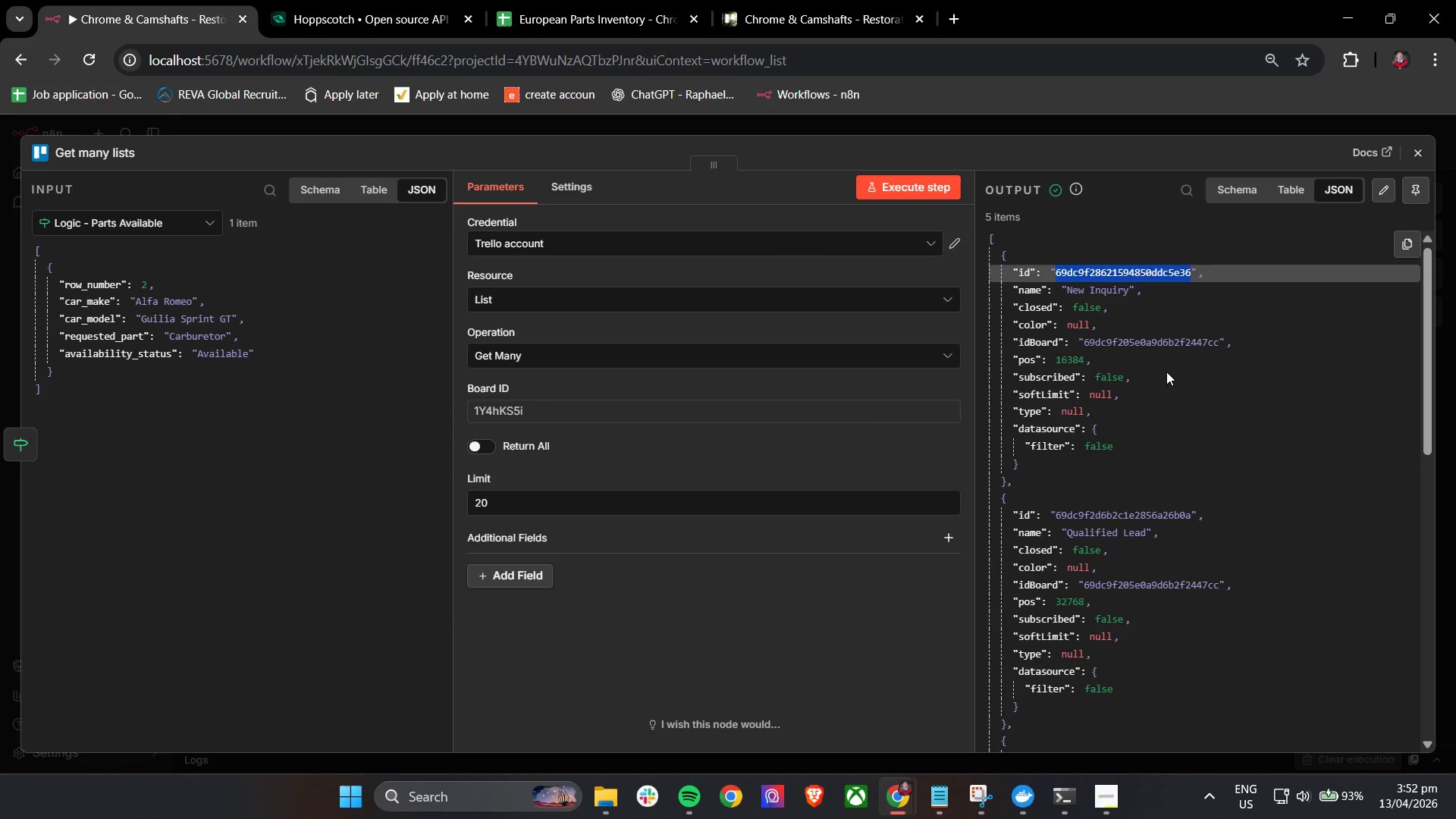 
key(Tab)
type(new i)
key(Backspace)
key(Backspace)
key(Backspace)
key(Backspace)
key(Backspace)
type(new )
key(Backspace)
key(Backspace)
key(Backspace)
key(Backspace)
type(New Inquiry ID)
 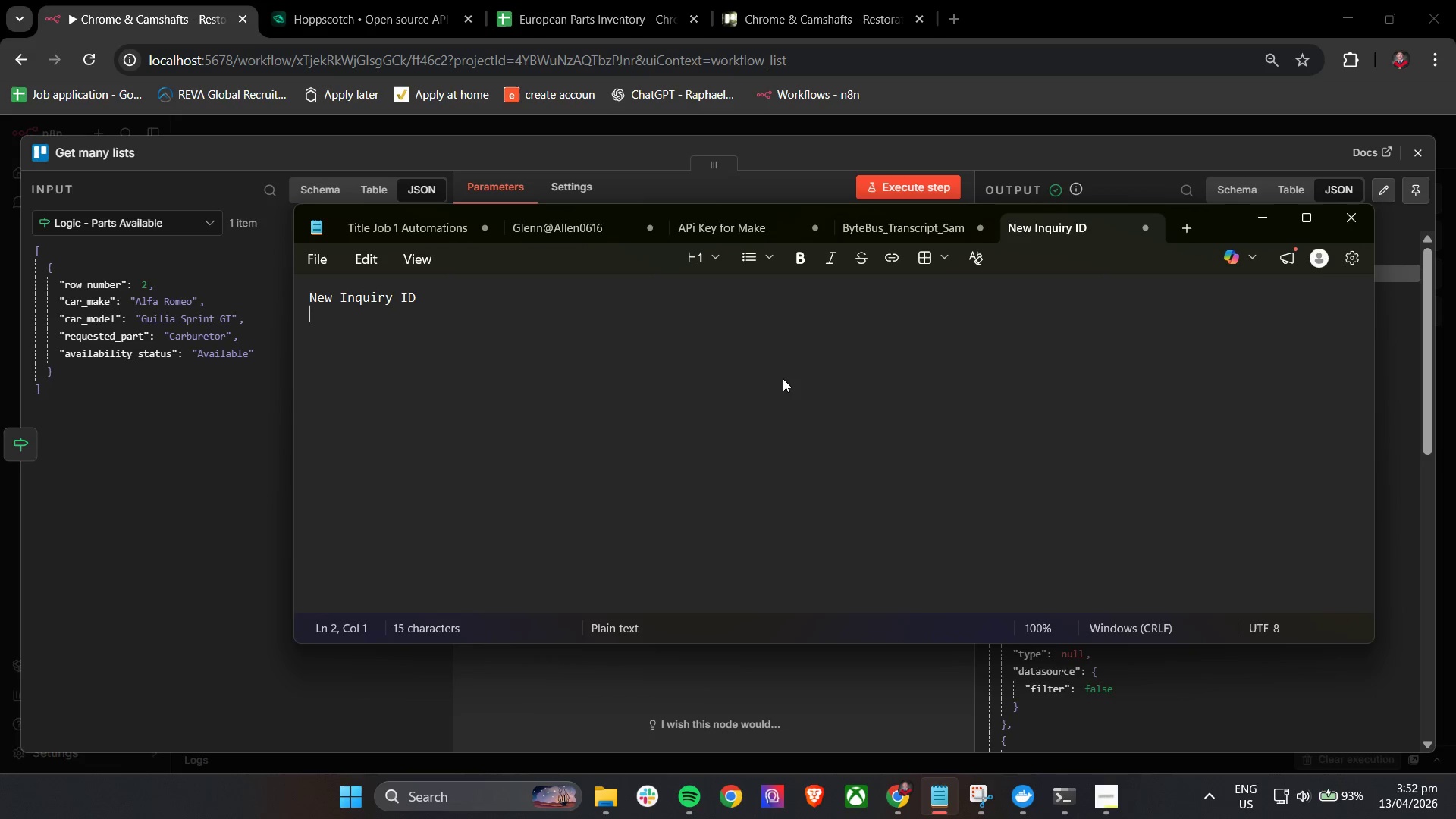 
 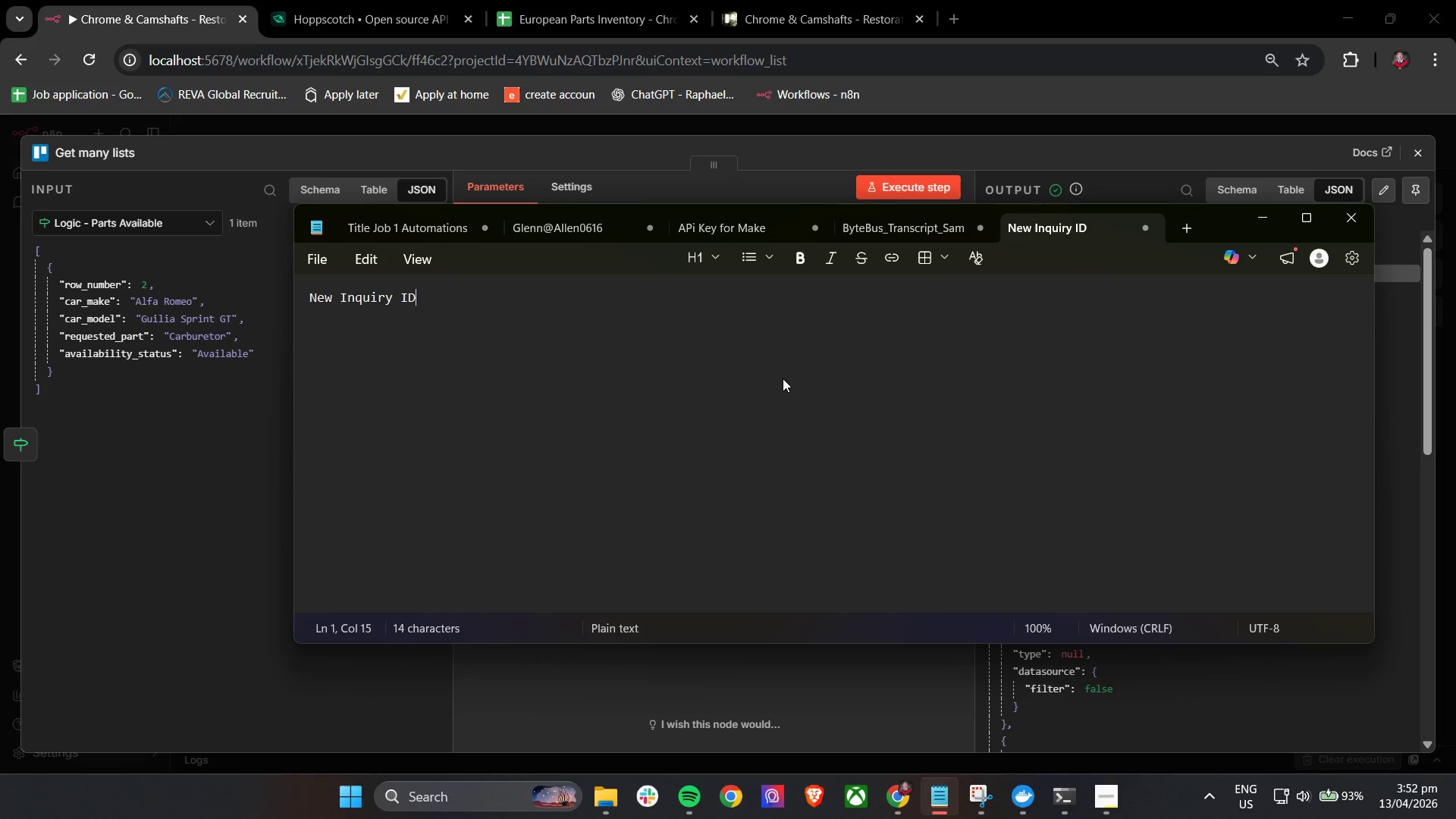 
key(Enter)
 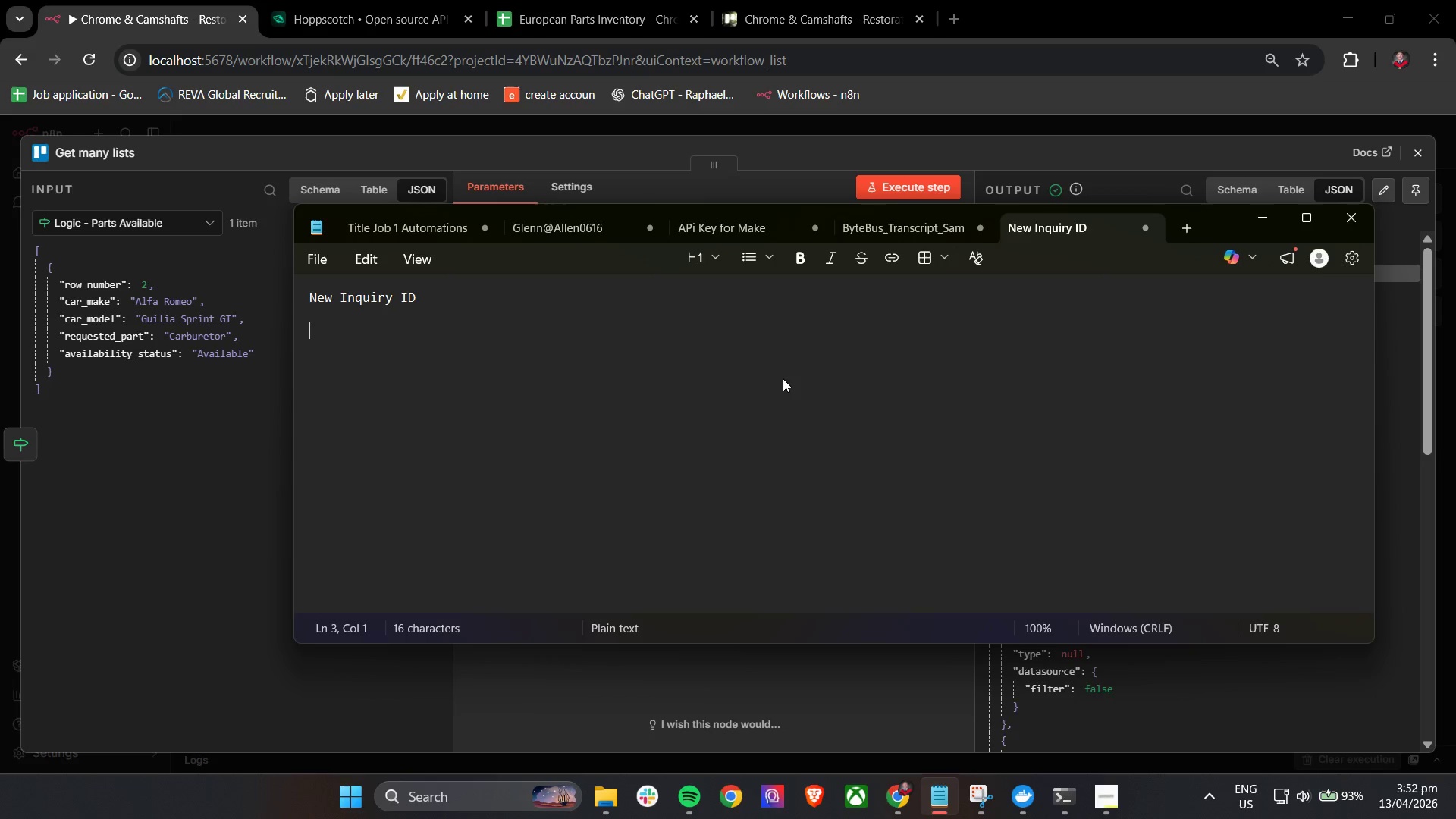 
key(Enter)
 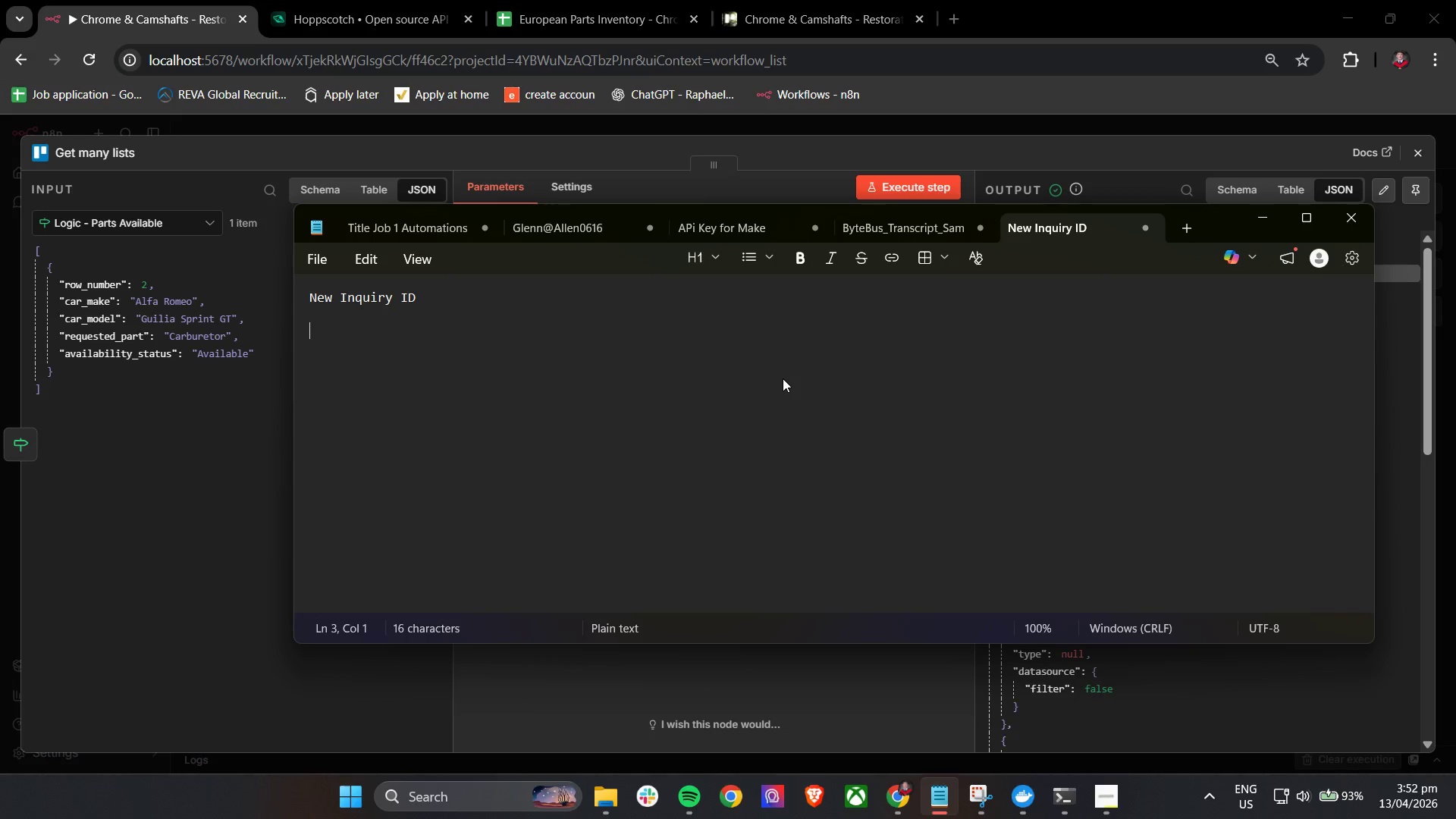 
key(Control+ControlLeft)
 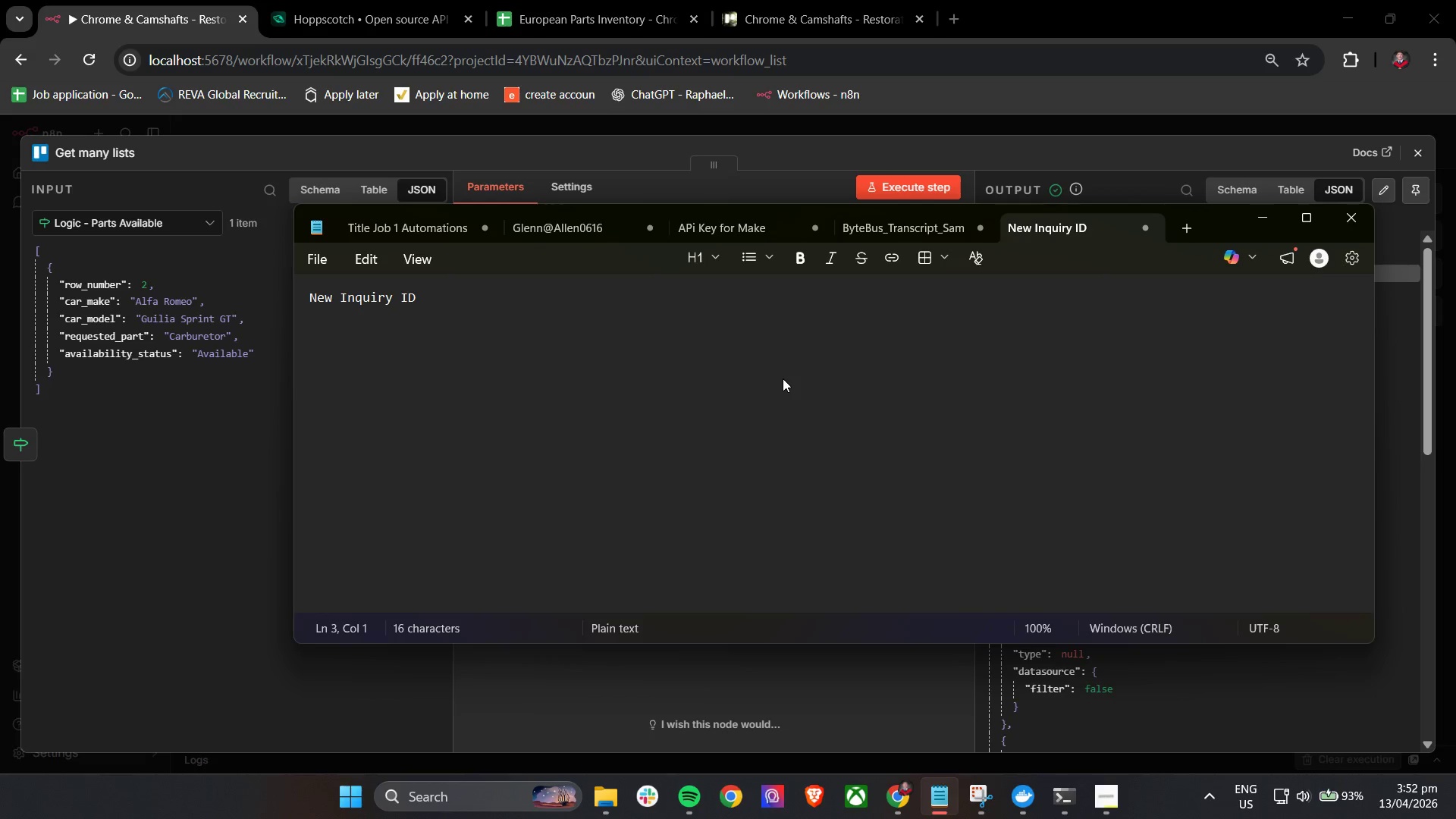 
key(Control+V)
 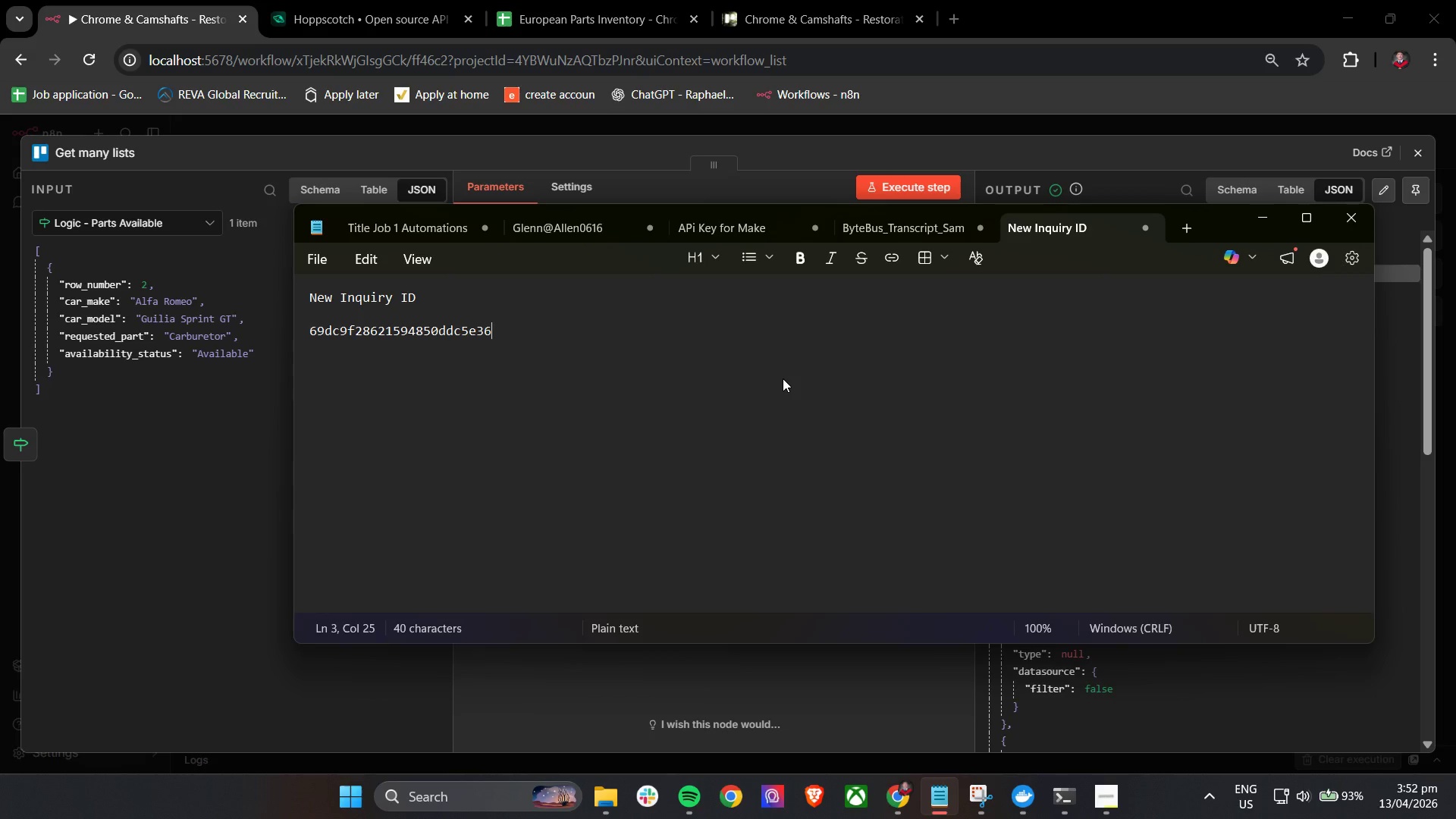 
key(Enter)
 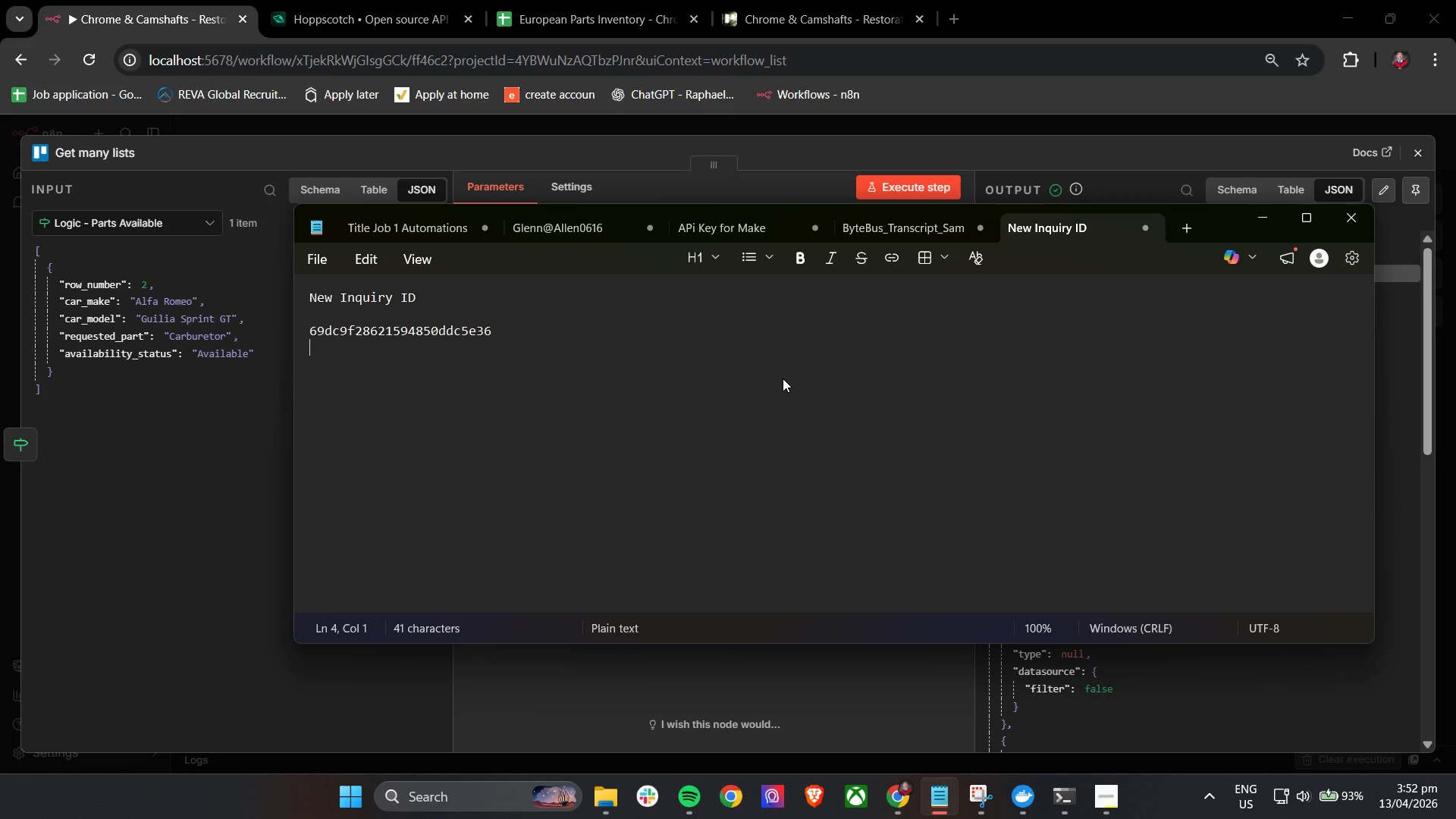 
key(Enter)
 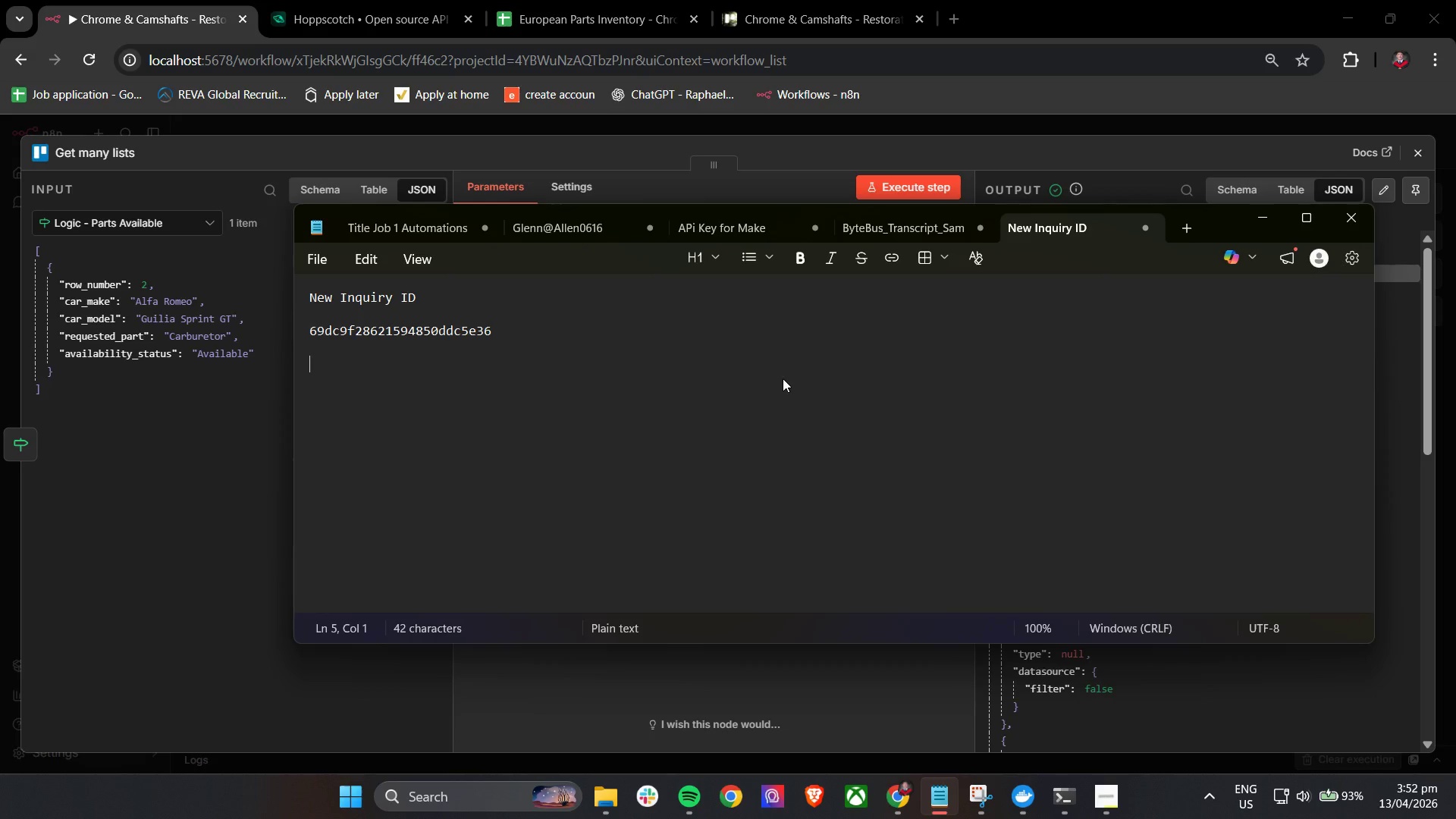 
key(Alt+AltLeft)
 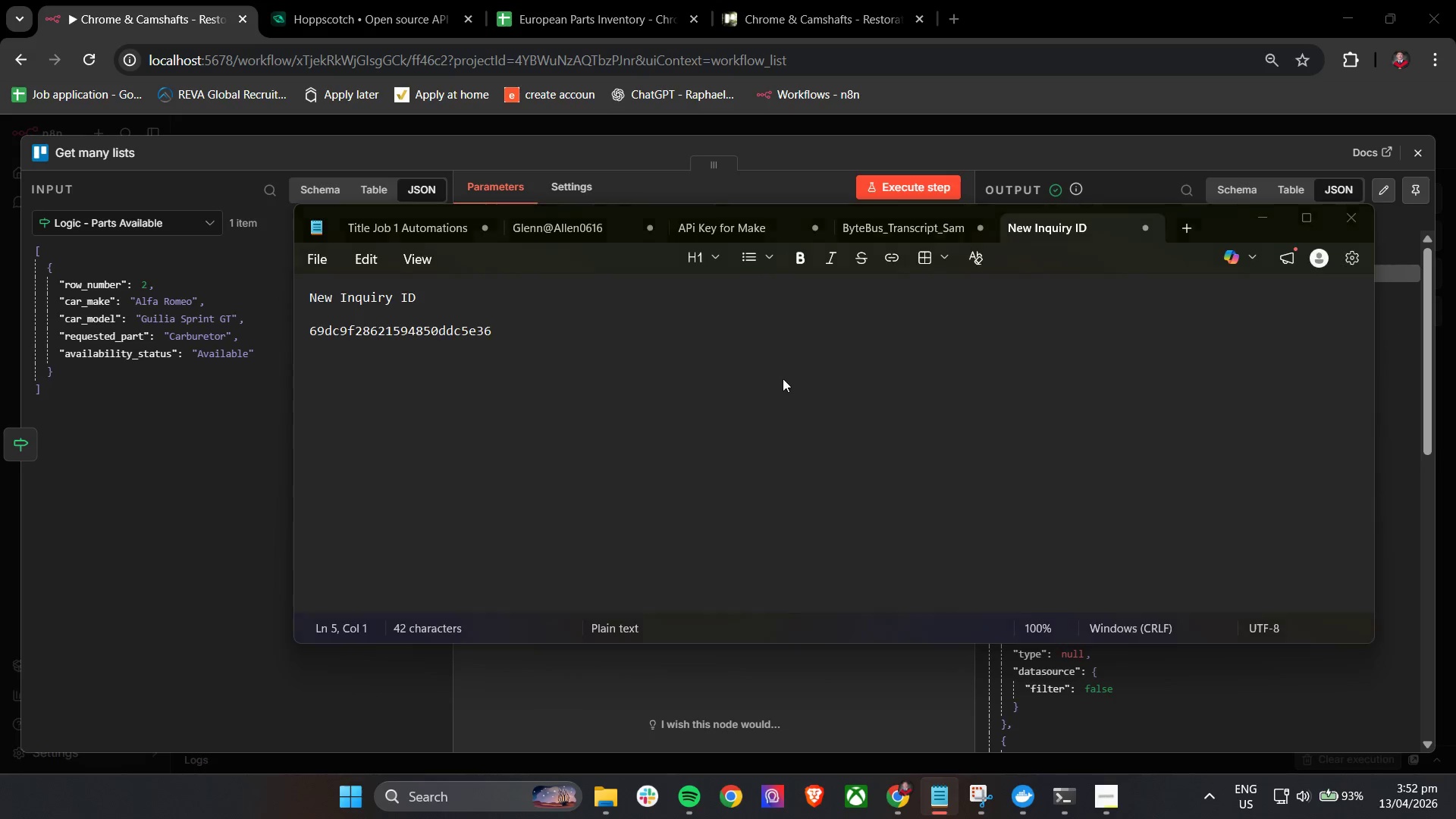 
key(Alt+Tab)
 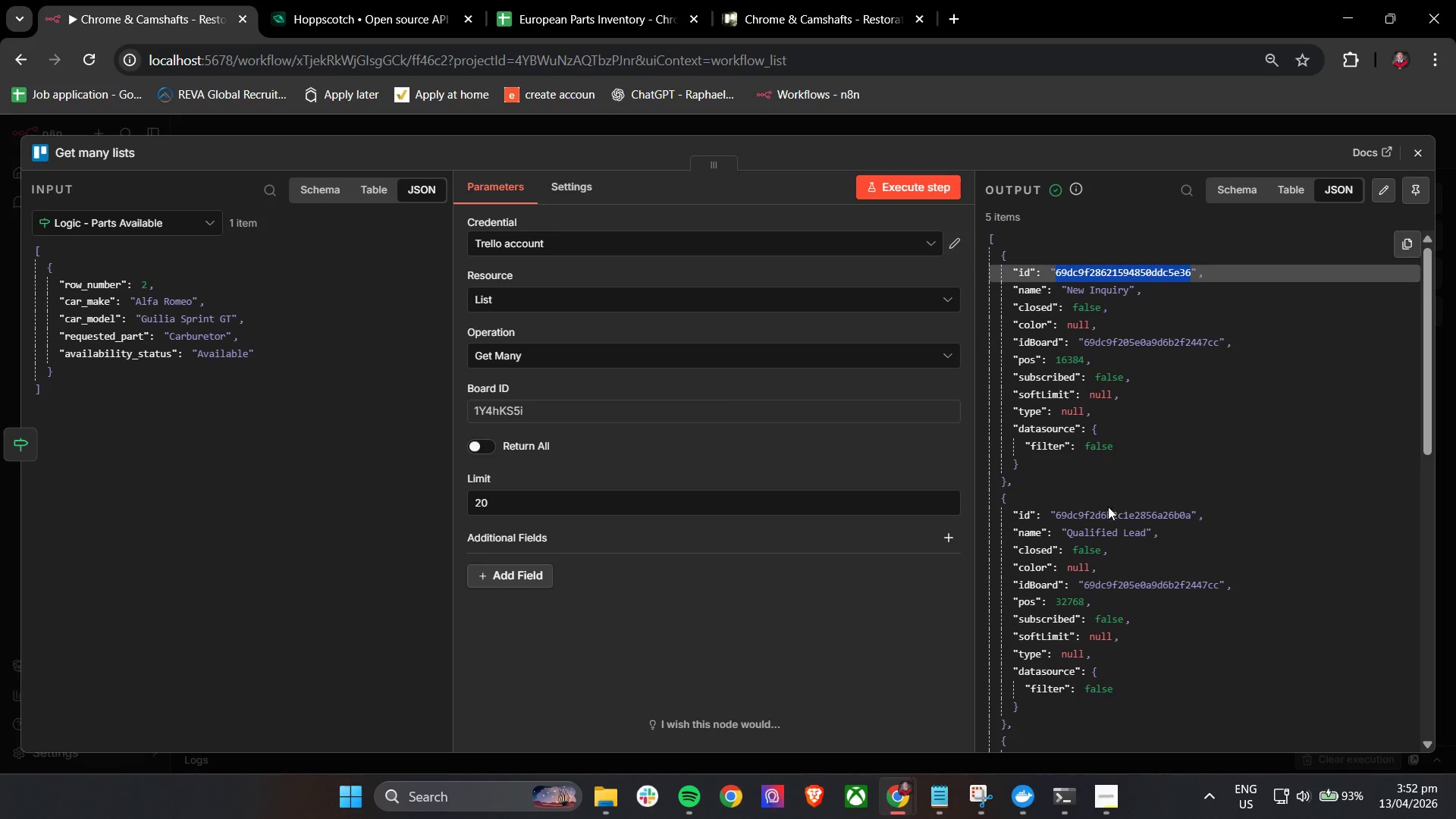 
double_click([1103, 513])
 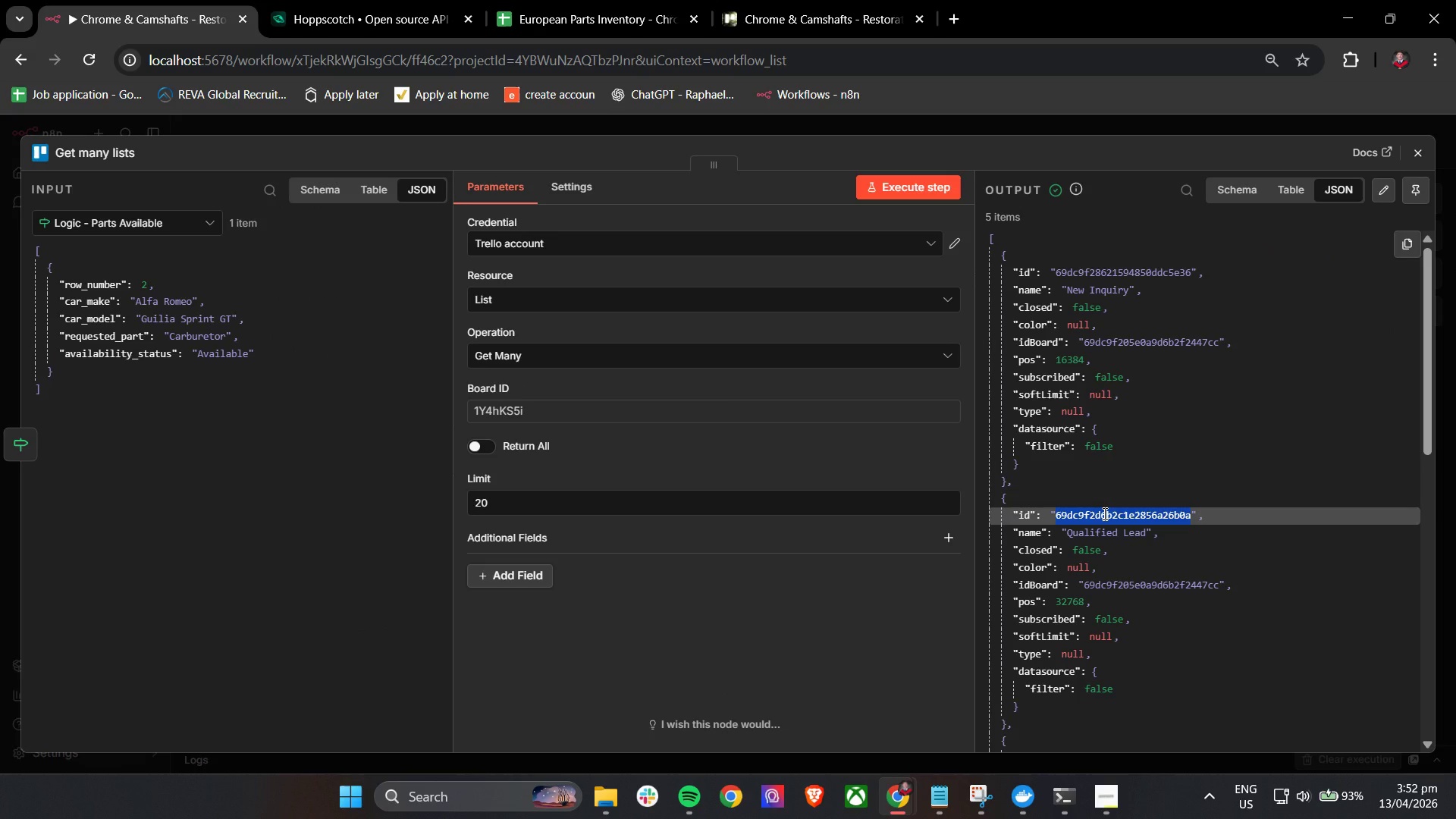 
key(Control+C)
 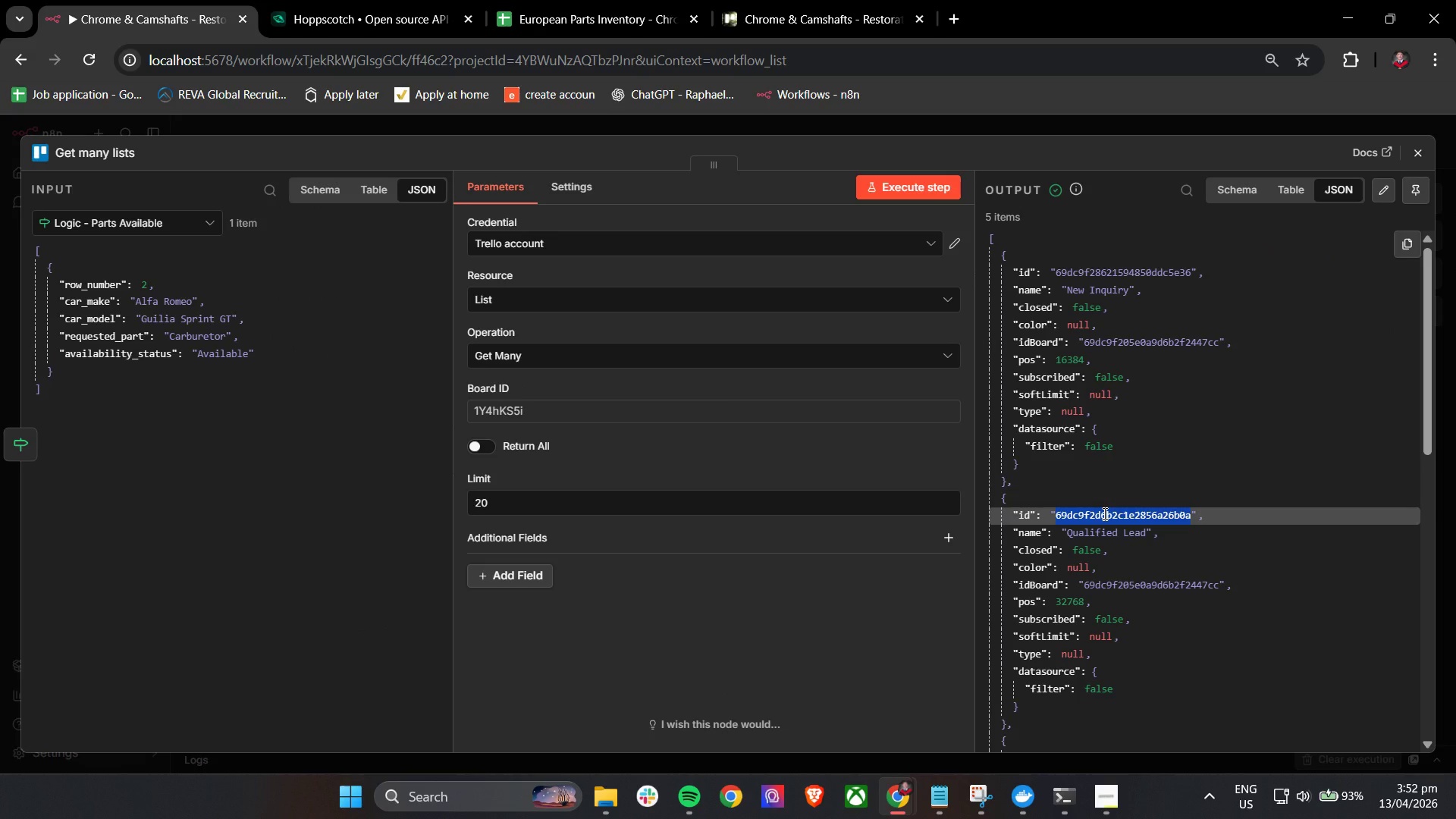 
key(Control+C)
 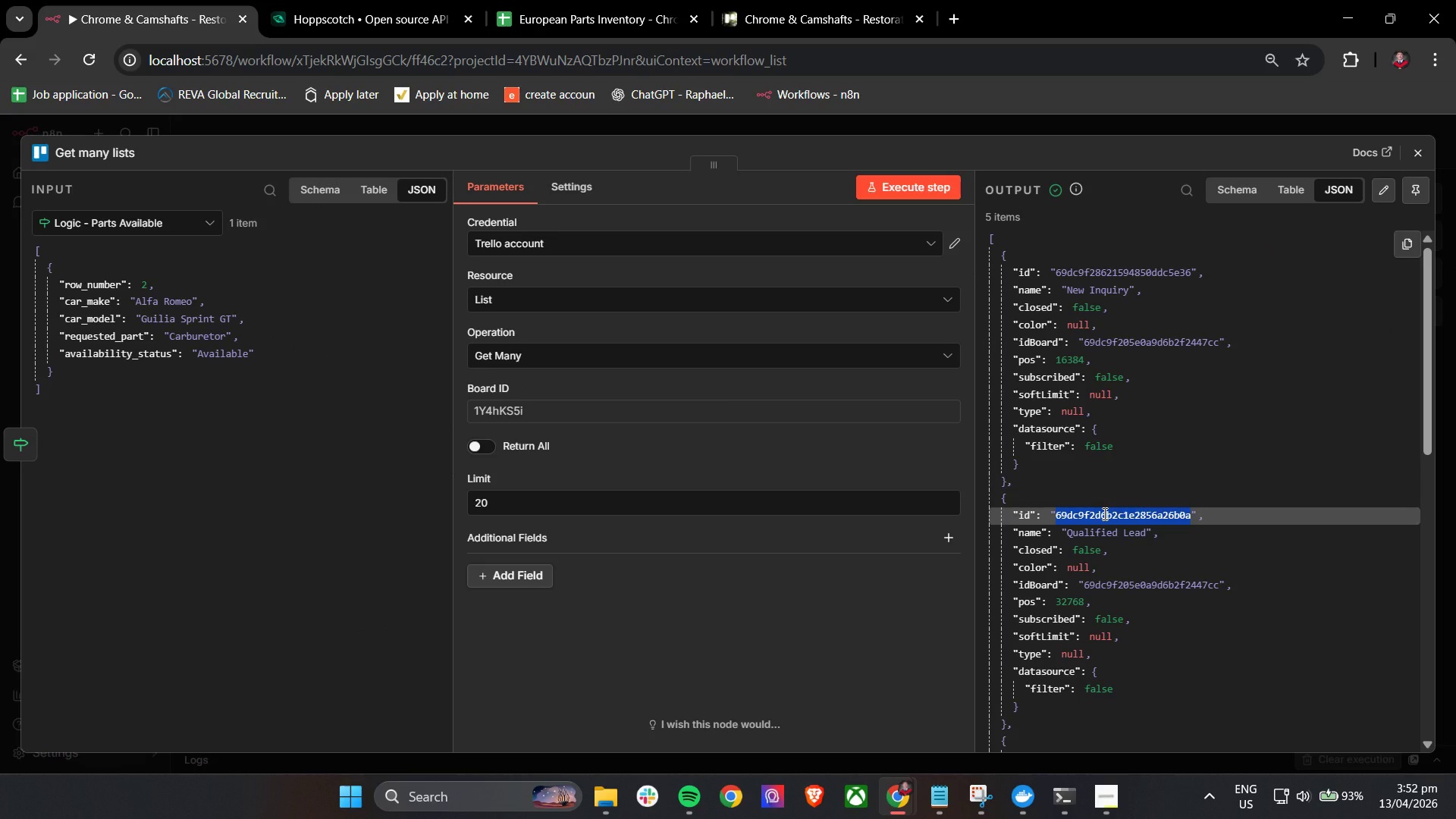 
key(Control+C)
 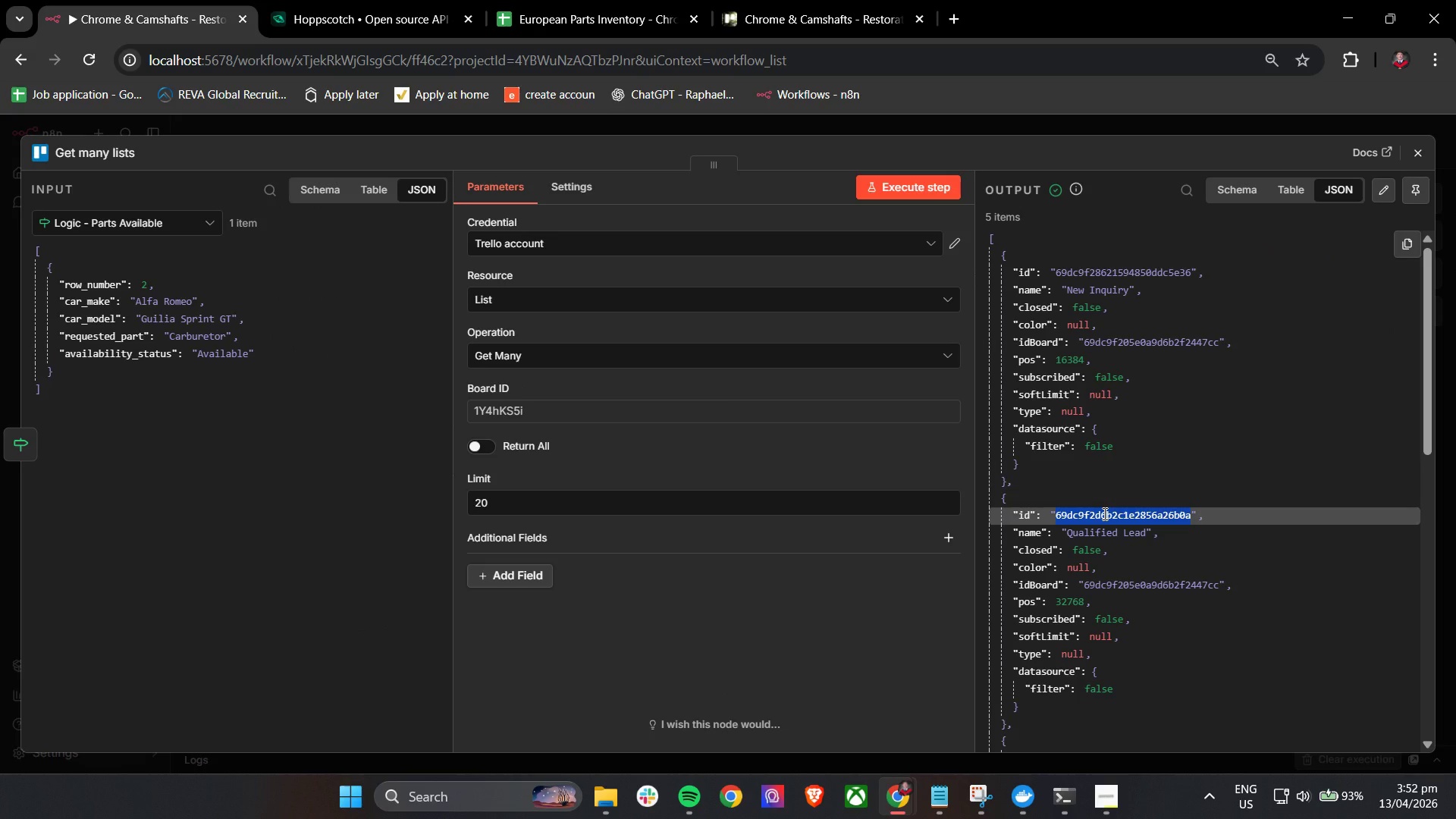 
key(Control+C)
 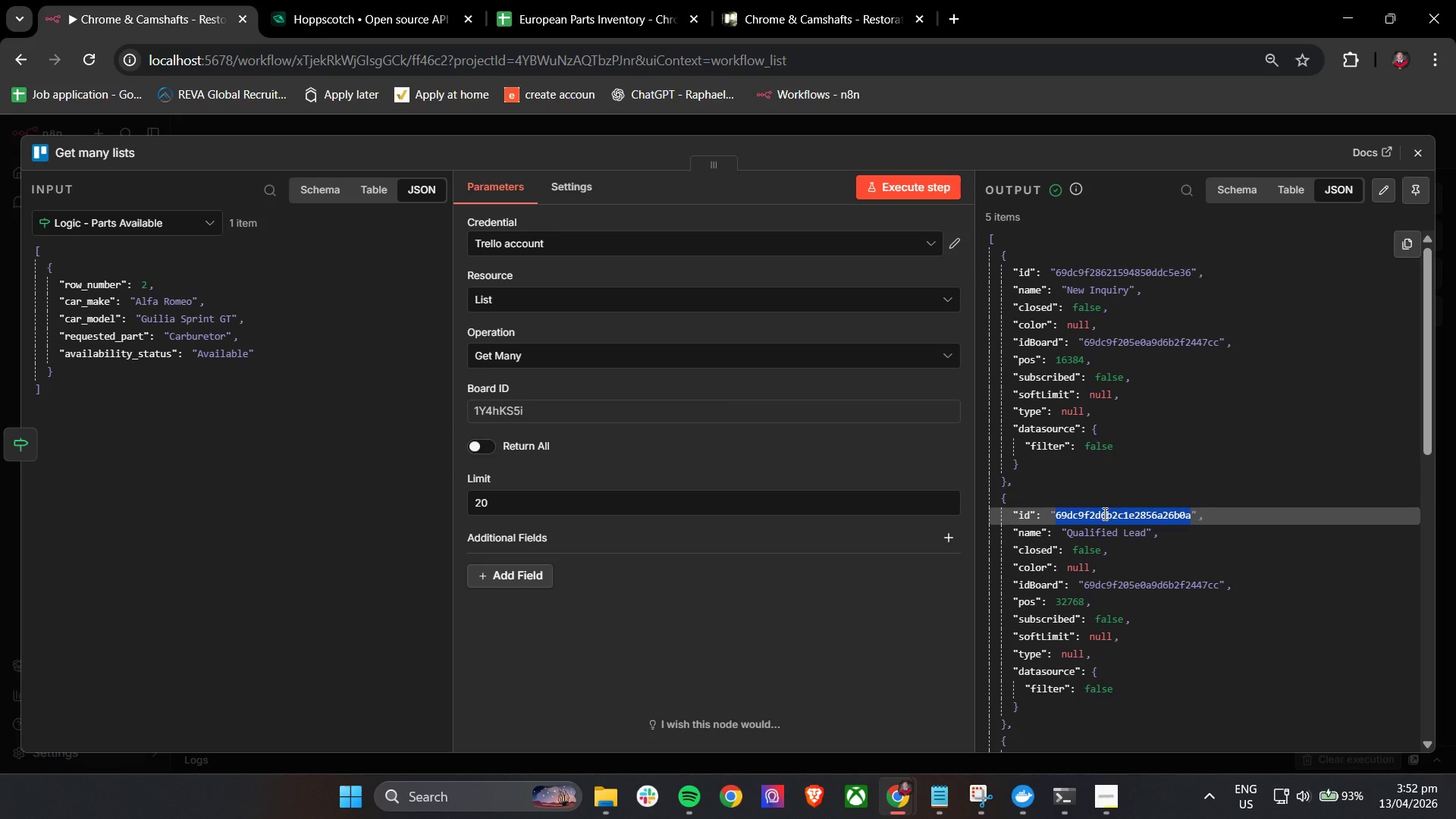 
key(Alt+AltLeft)
 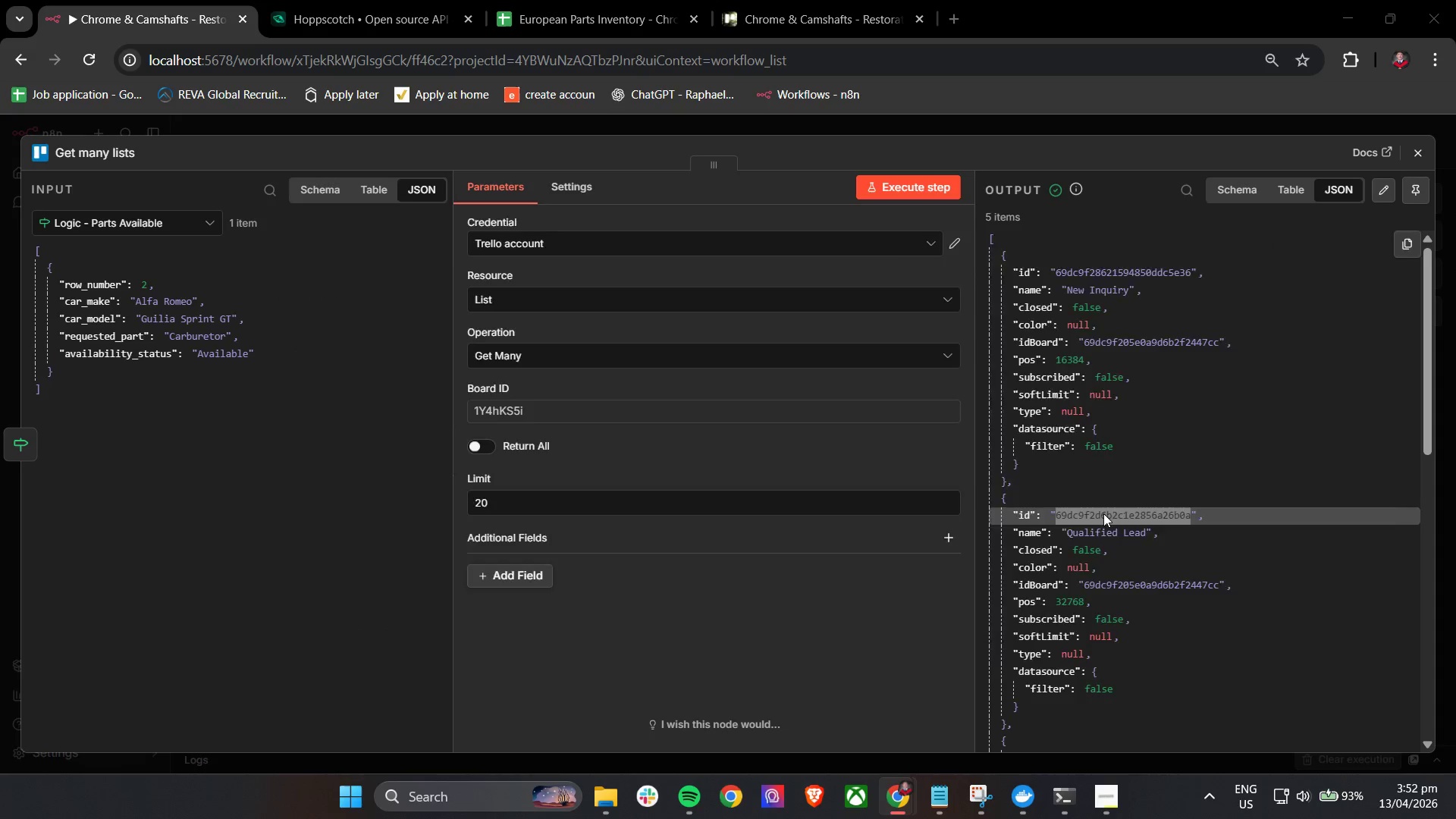 
key(Tab)
type(Lead Qualified)
 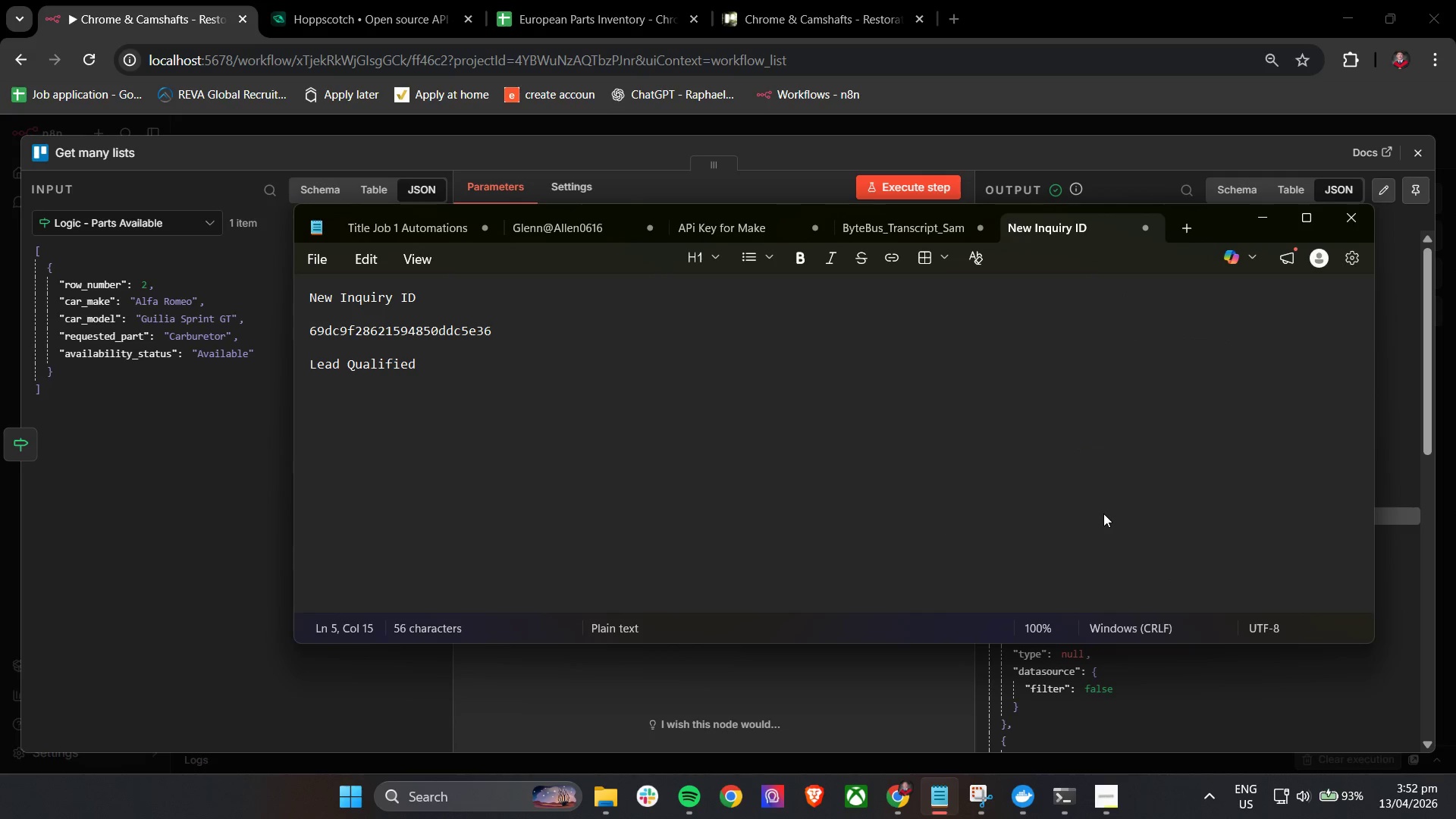 
key(Enter)
 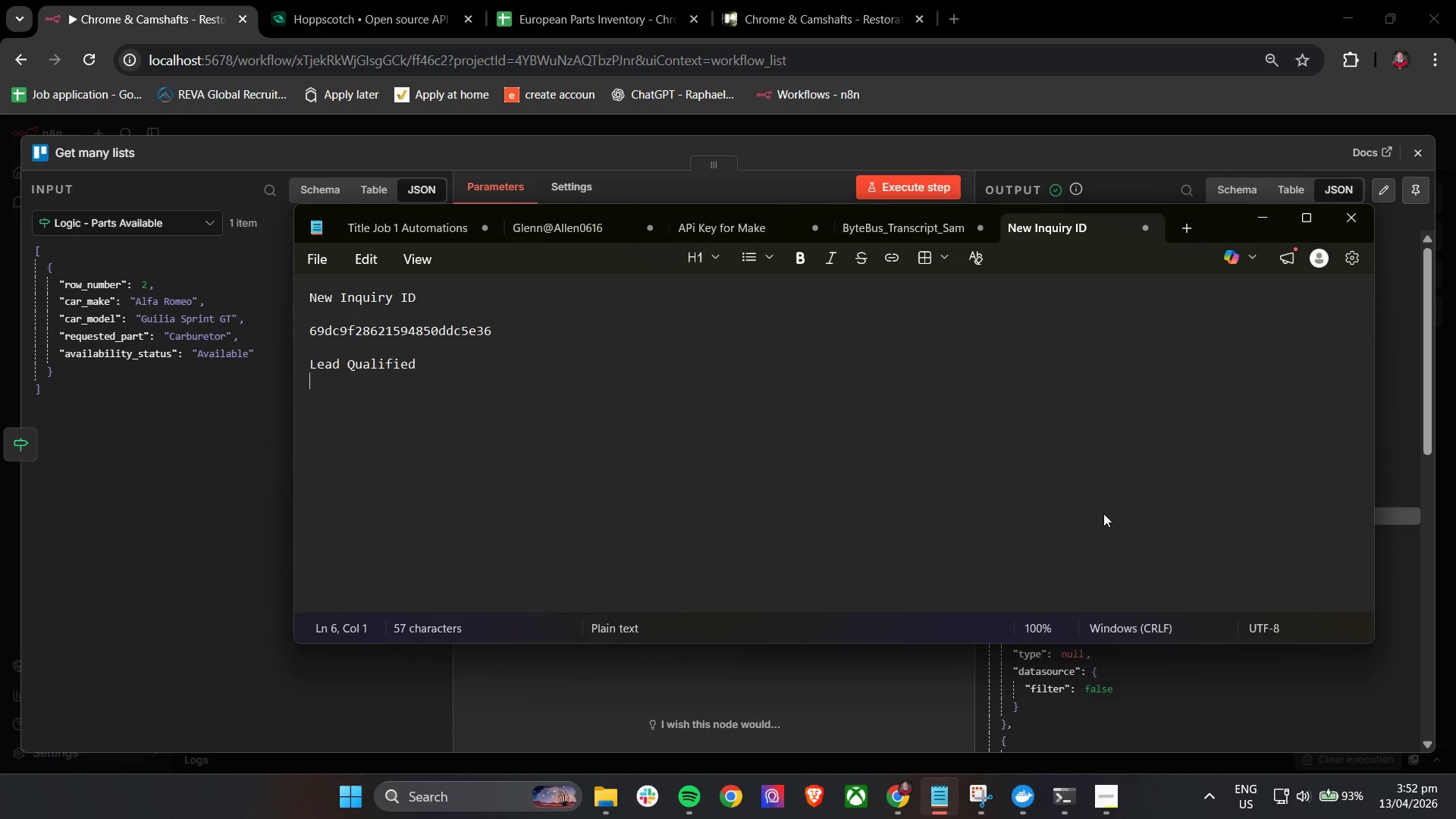 
key(Enter)
 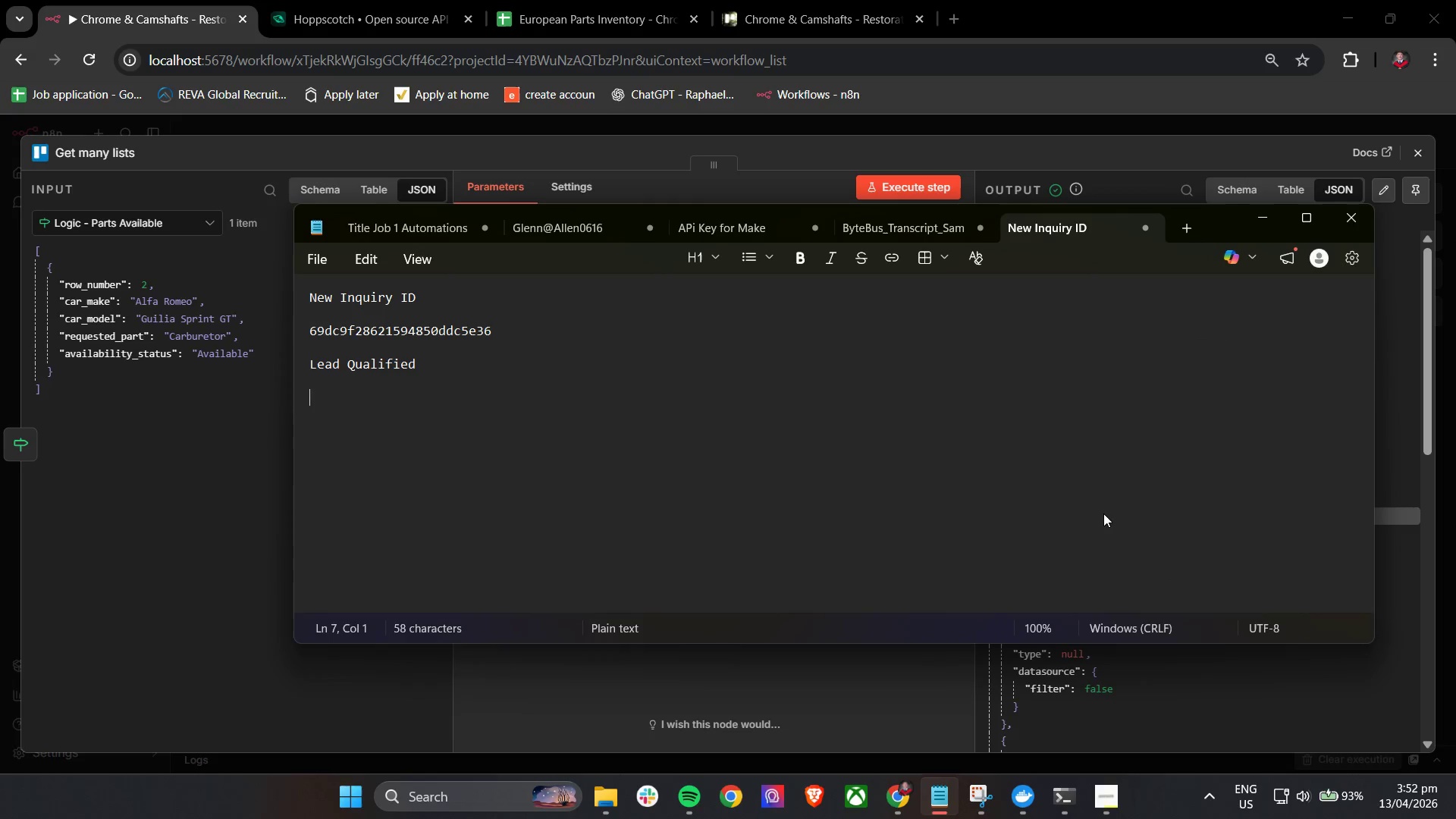 
key(Control+ControlLeft)
 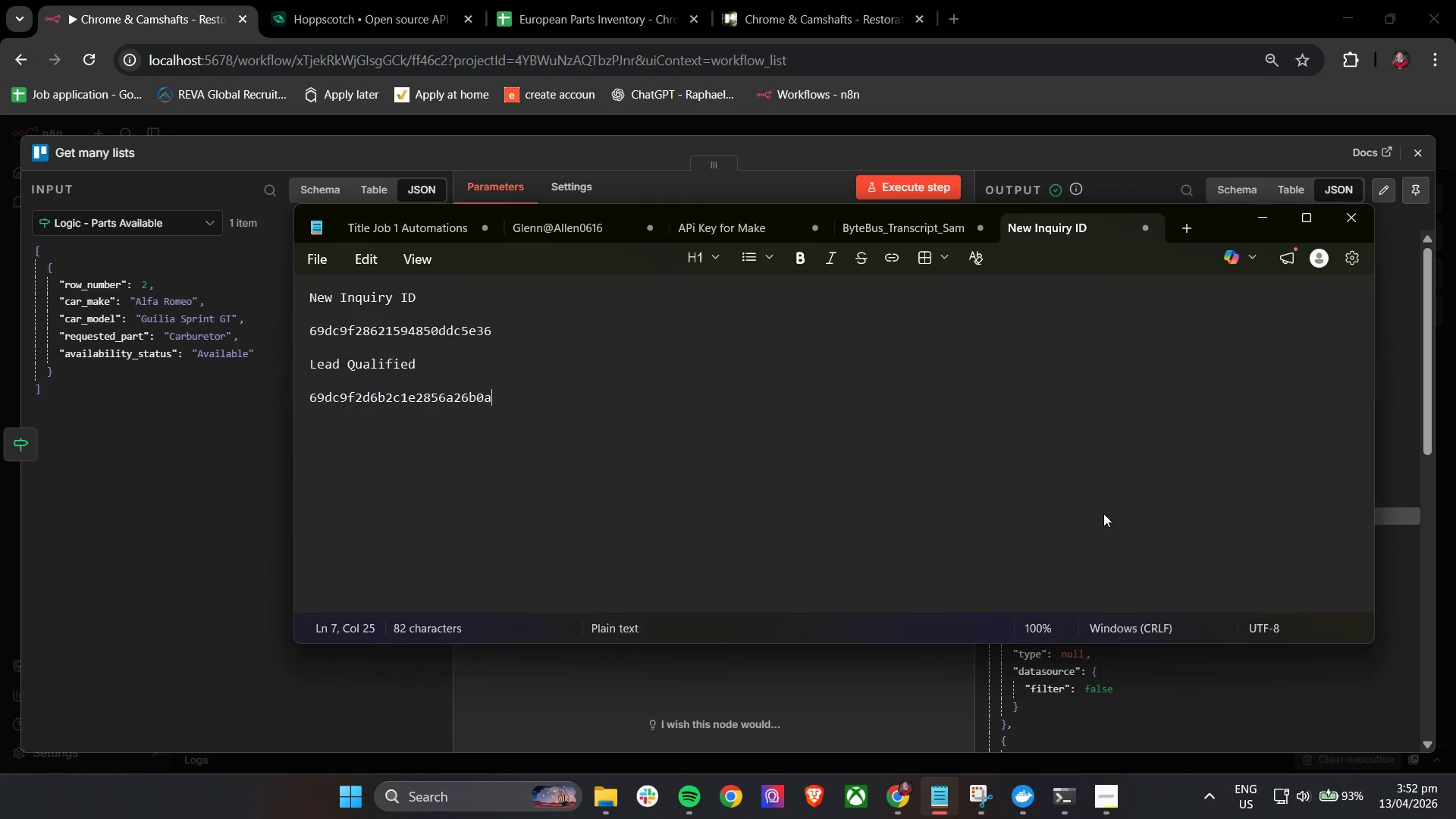 
key(Control+V)
 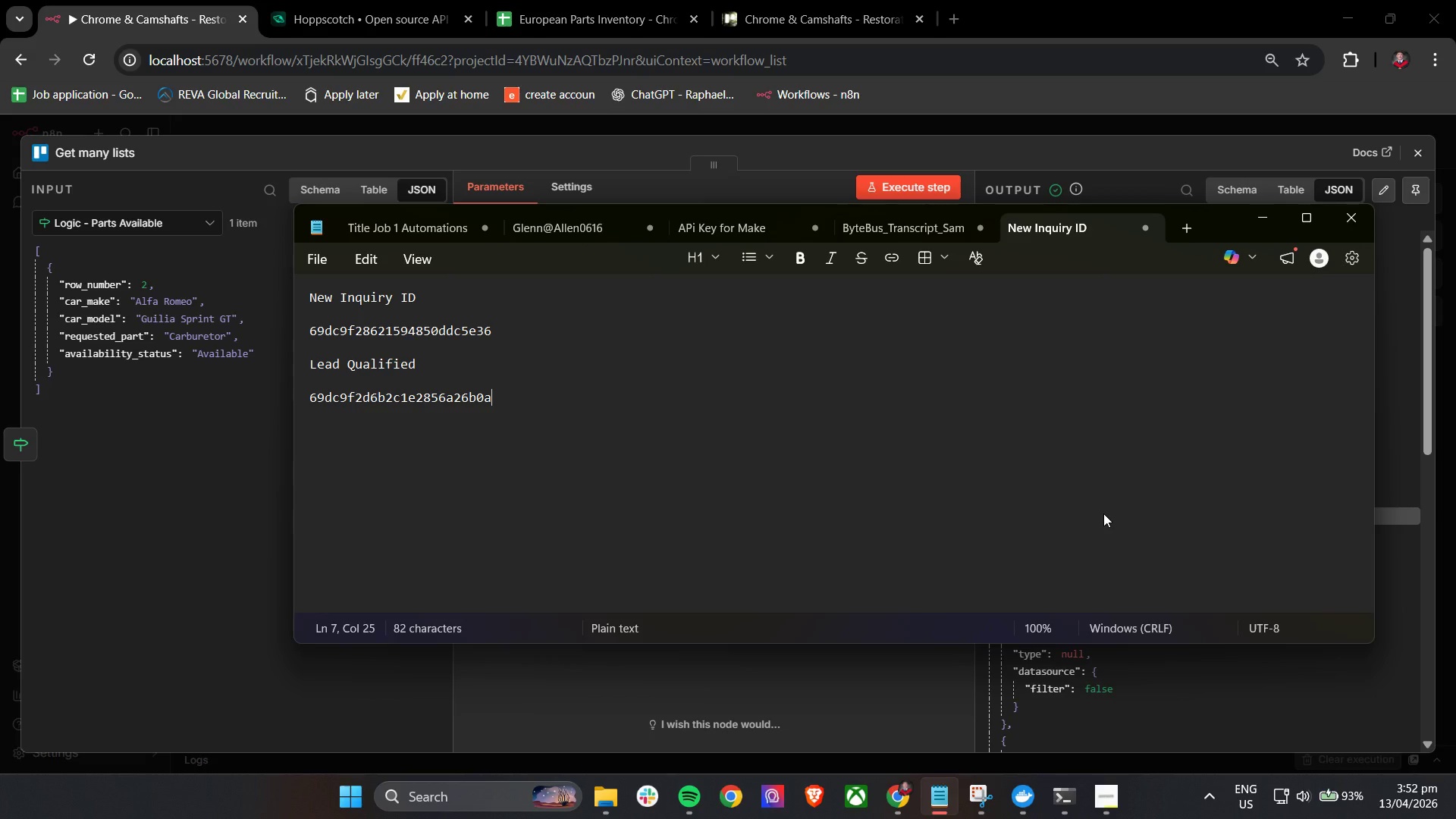 
key(Alt+AltLeft)
 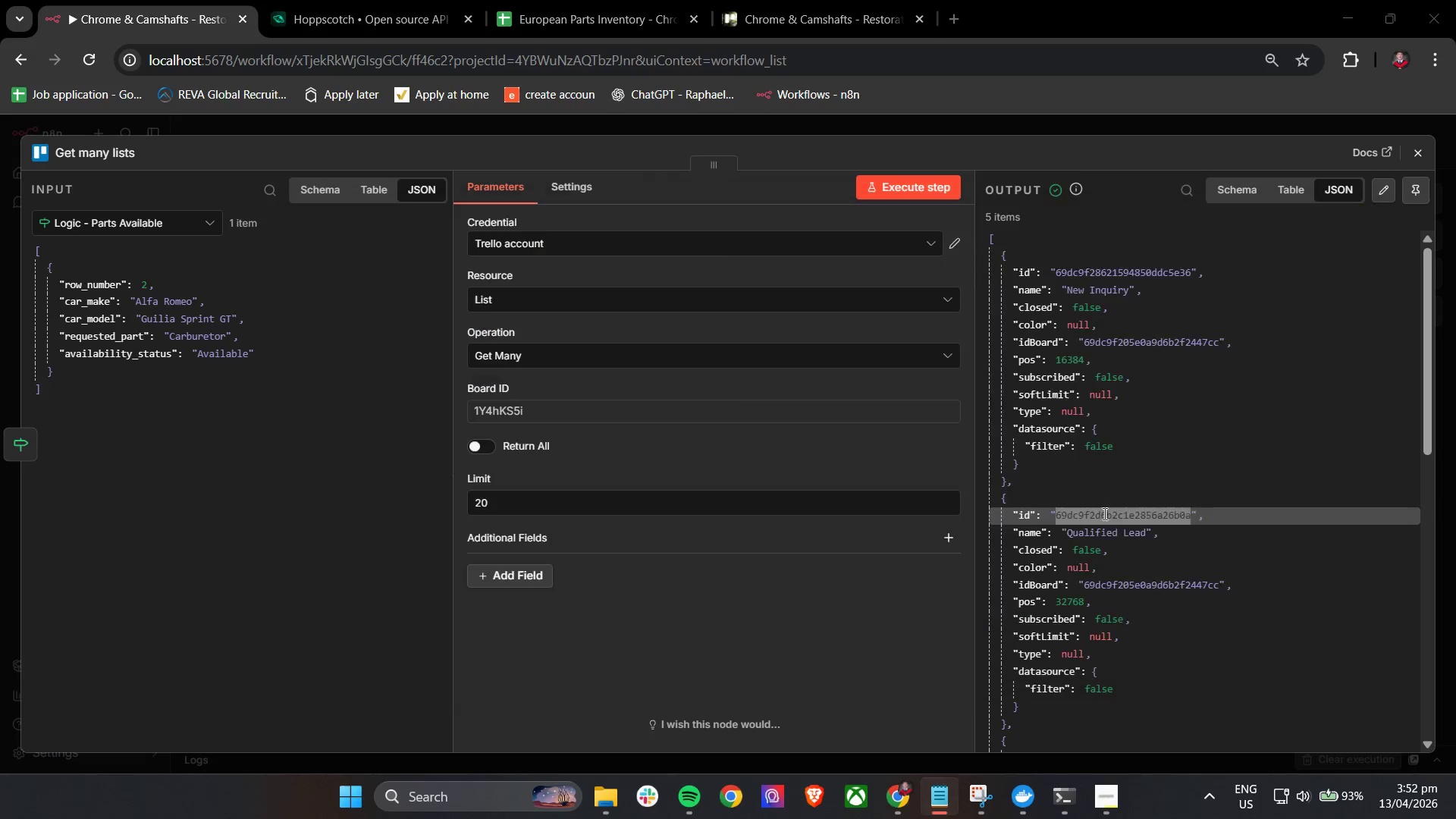 
key(Alt+Tab)
 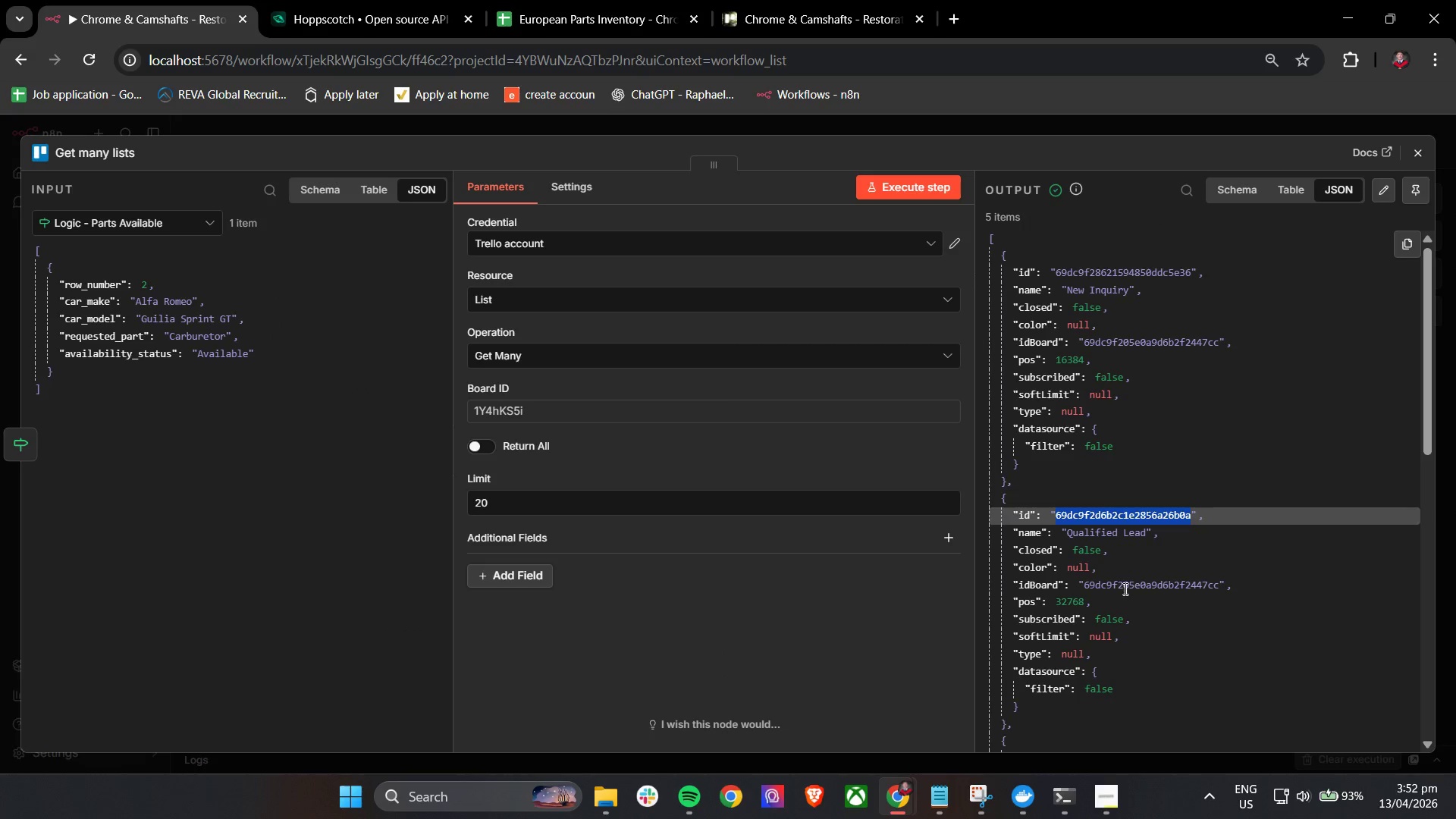 
scroll: coordinate [1127, 589], scroll_direction: down, amount: 3.0
 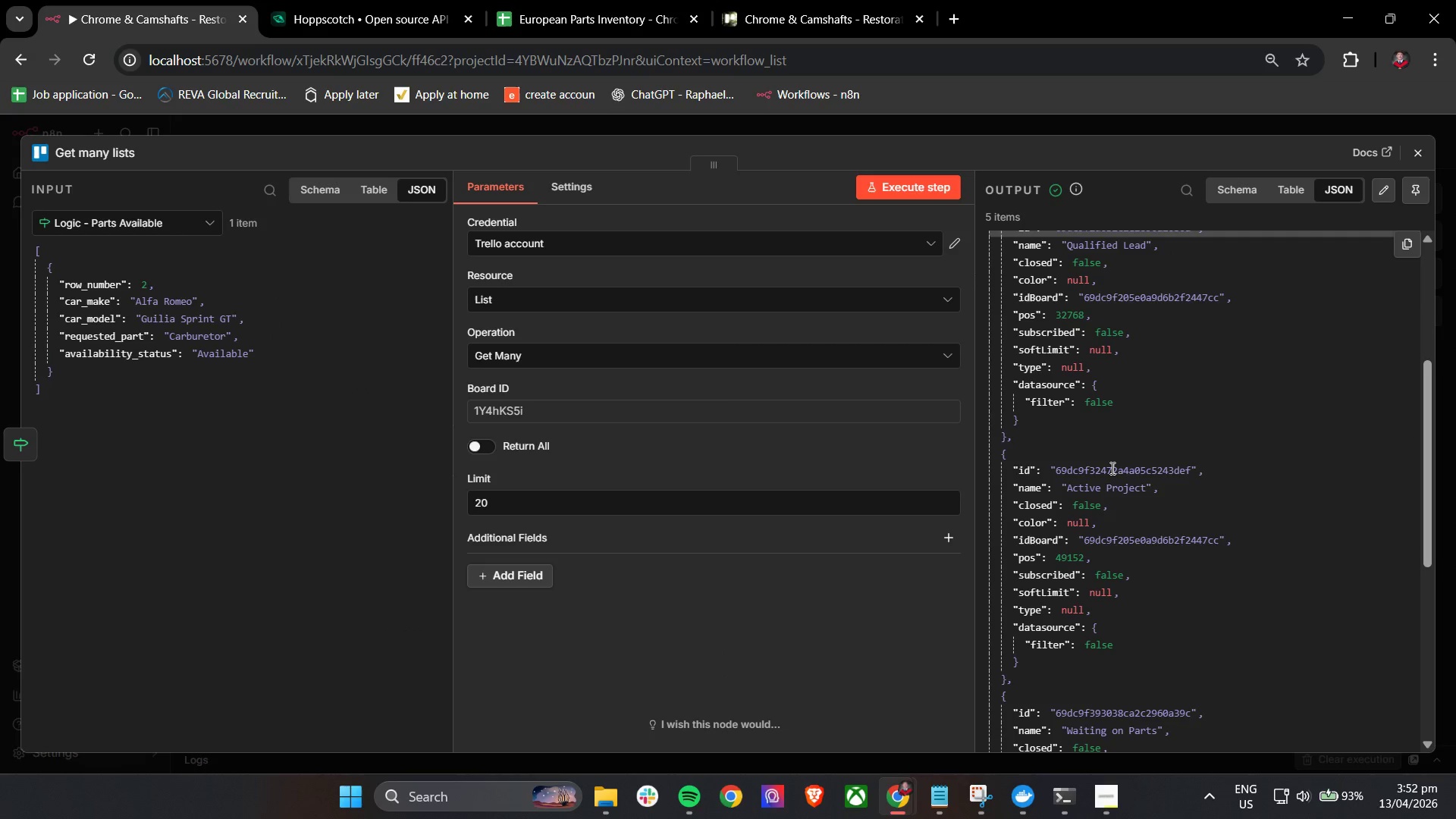 
double_click([1111, 468])
 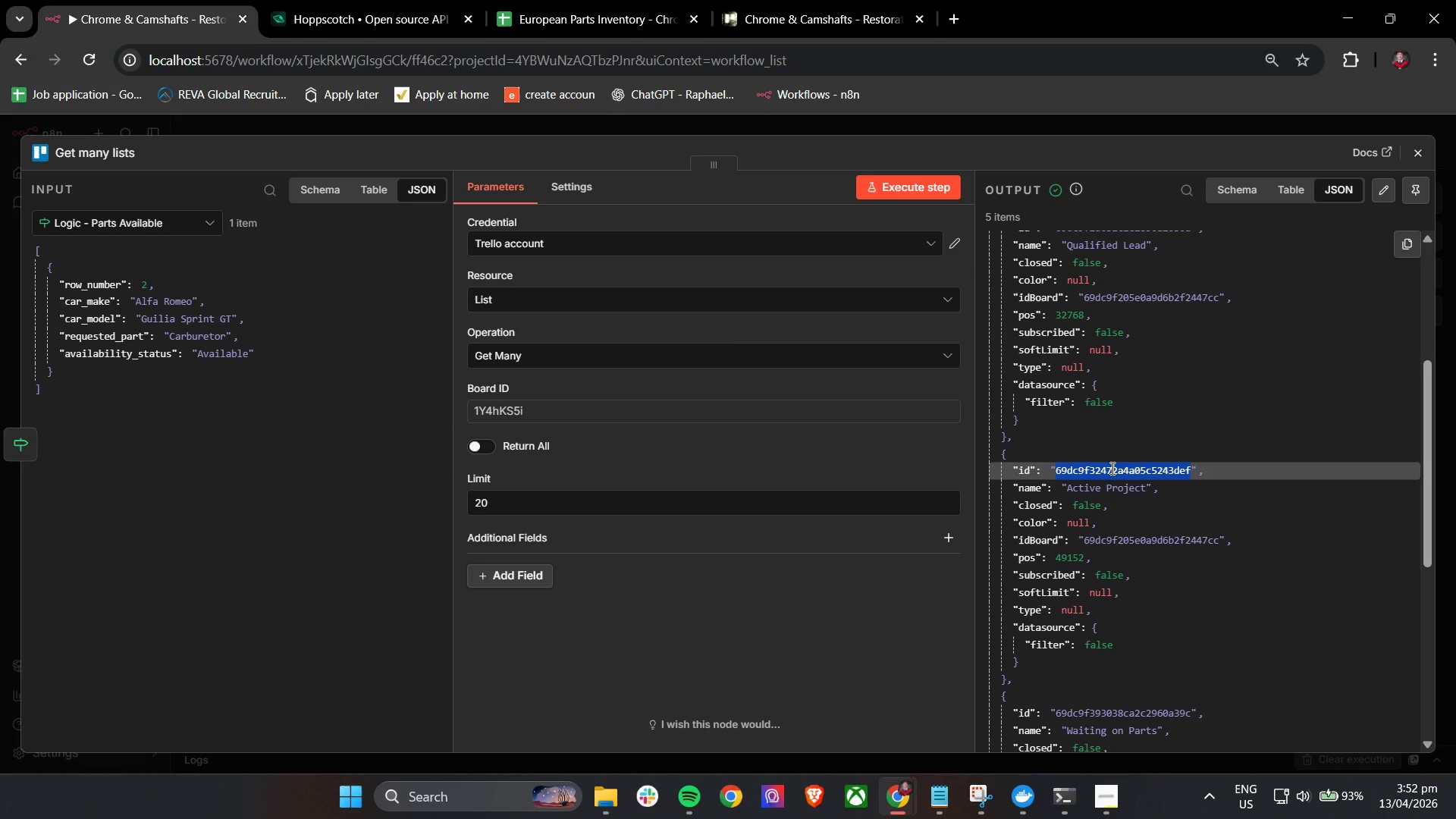 
key(Control+C)
 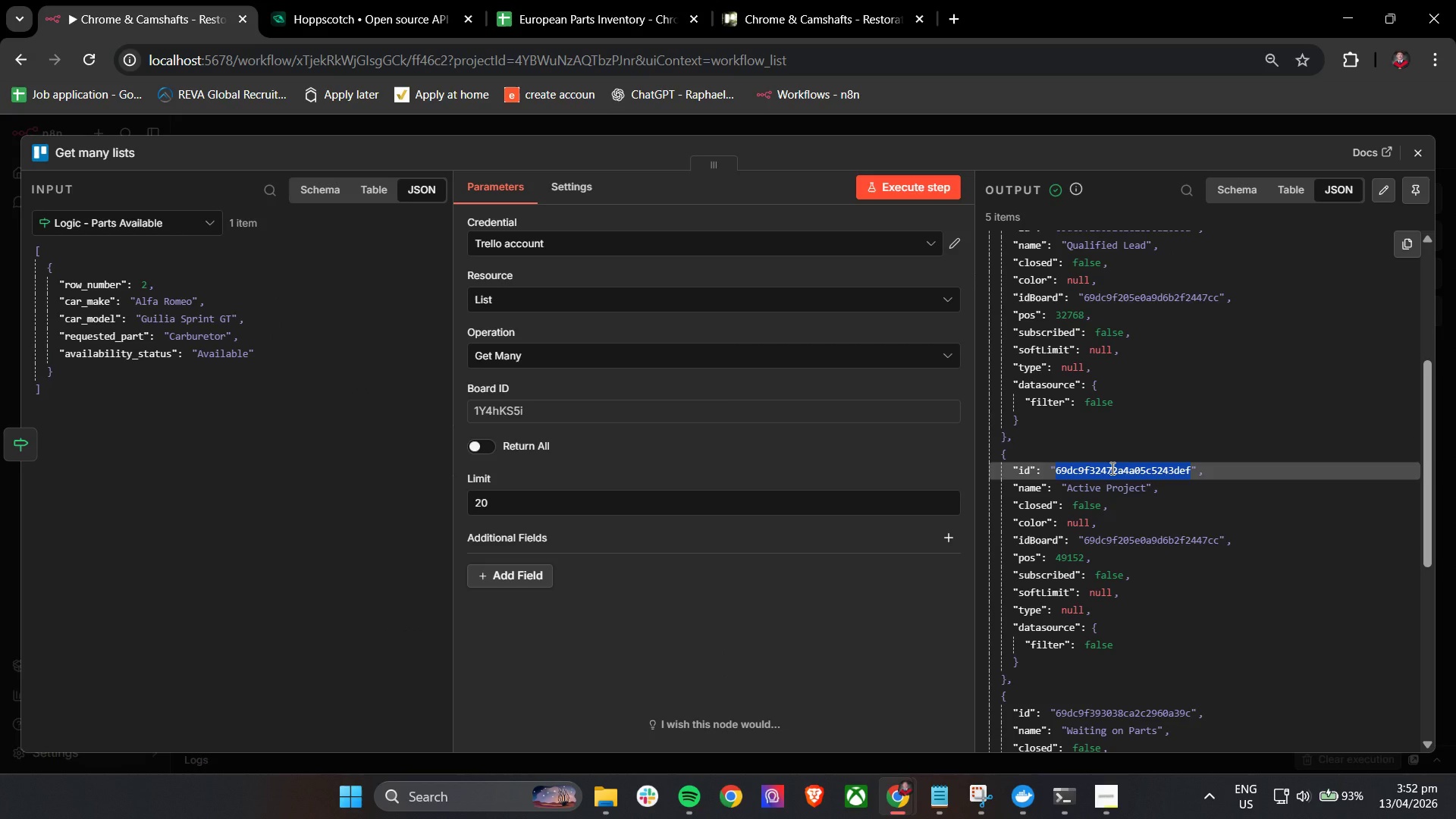 
key(Control+C)
 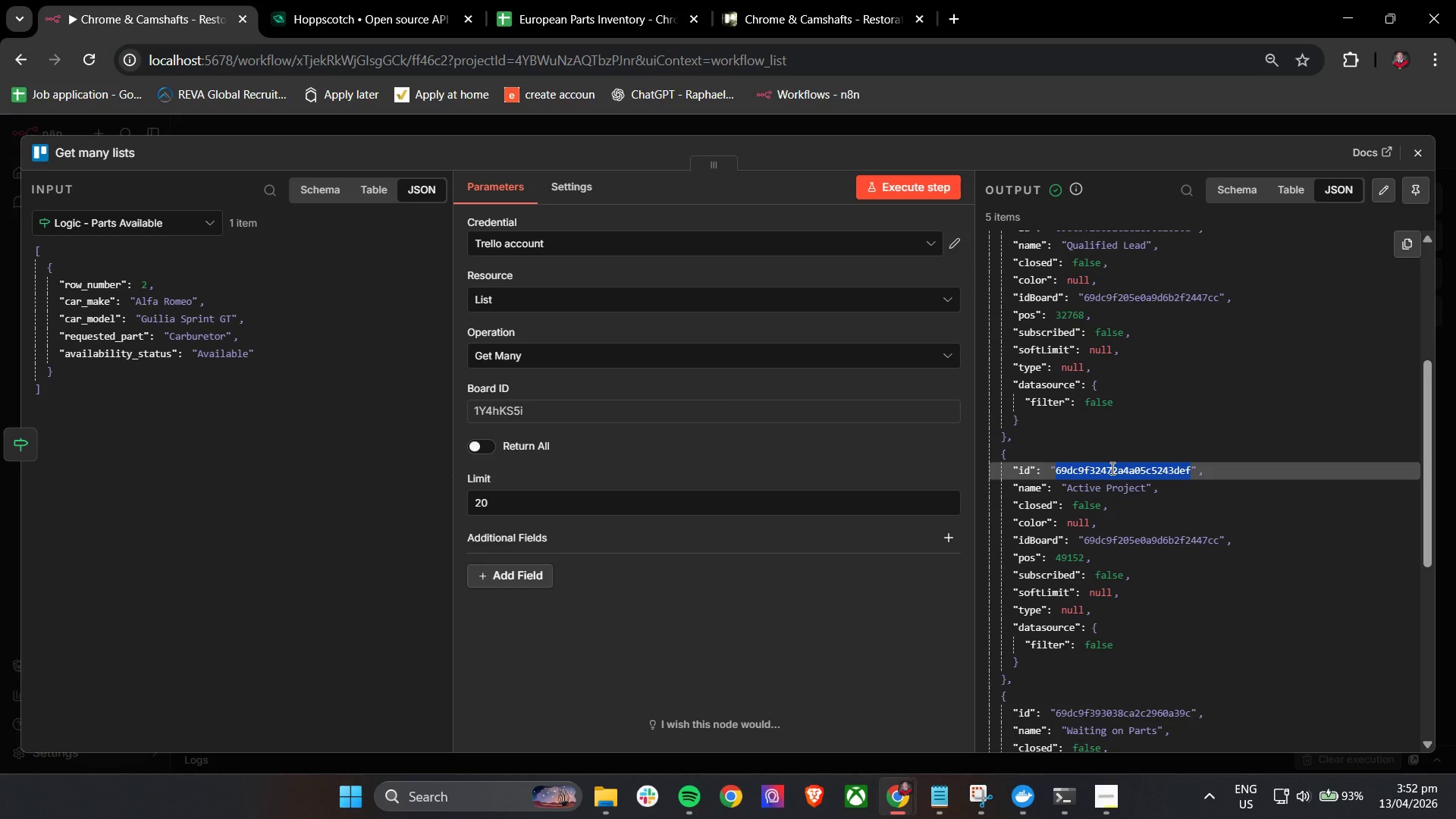 
key(Control+C)
 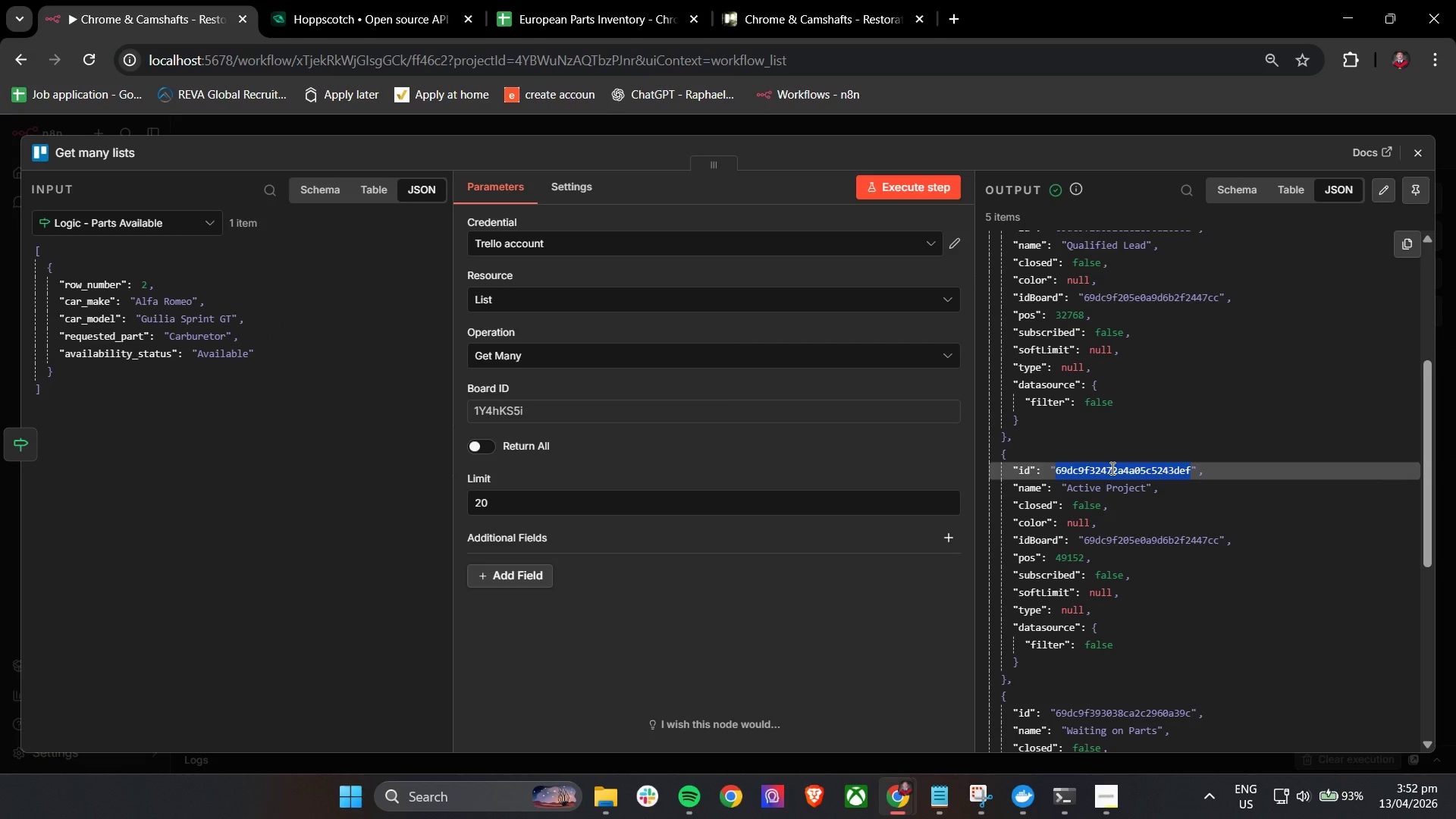 
key(Alt+AltLeft)
 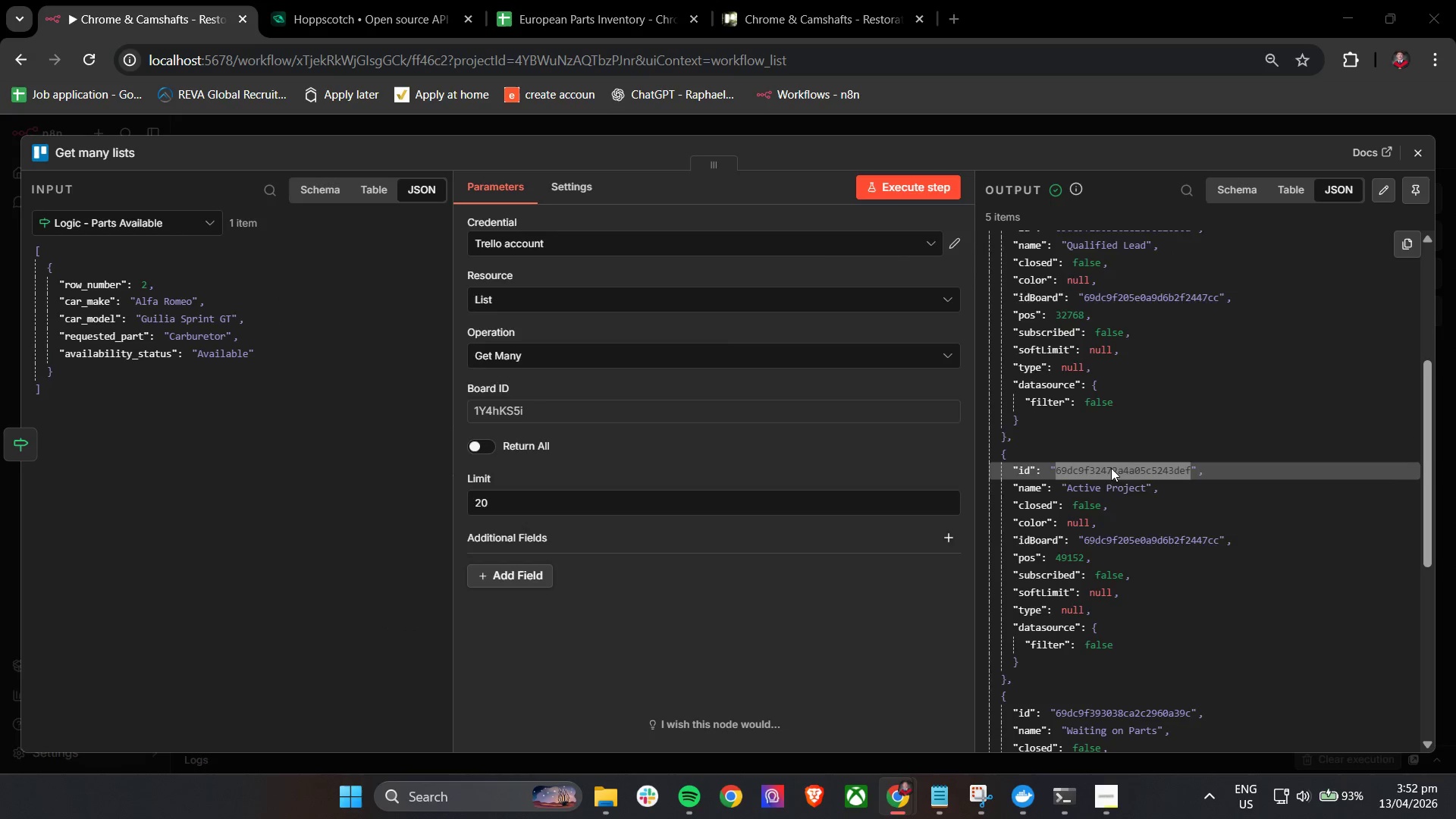 
key(Alt+Tab)
 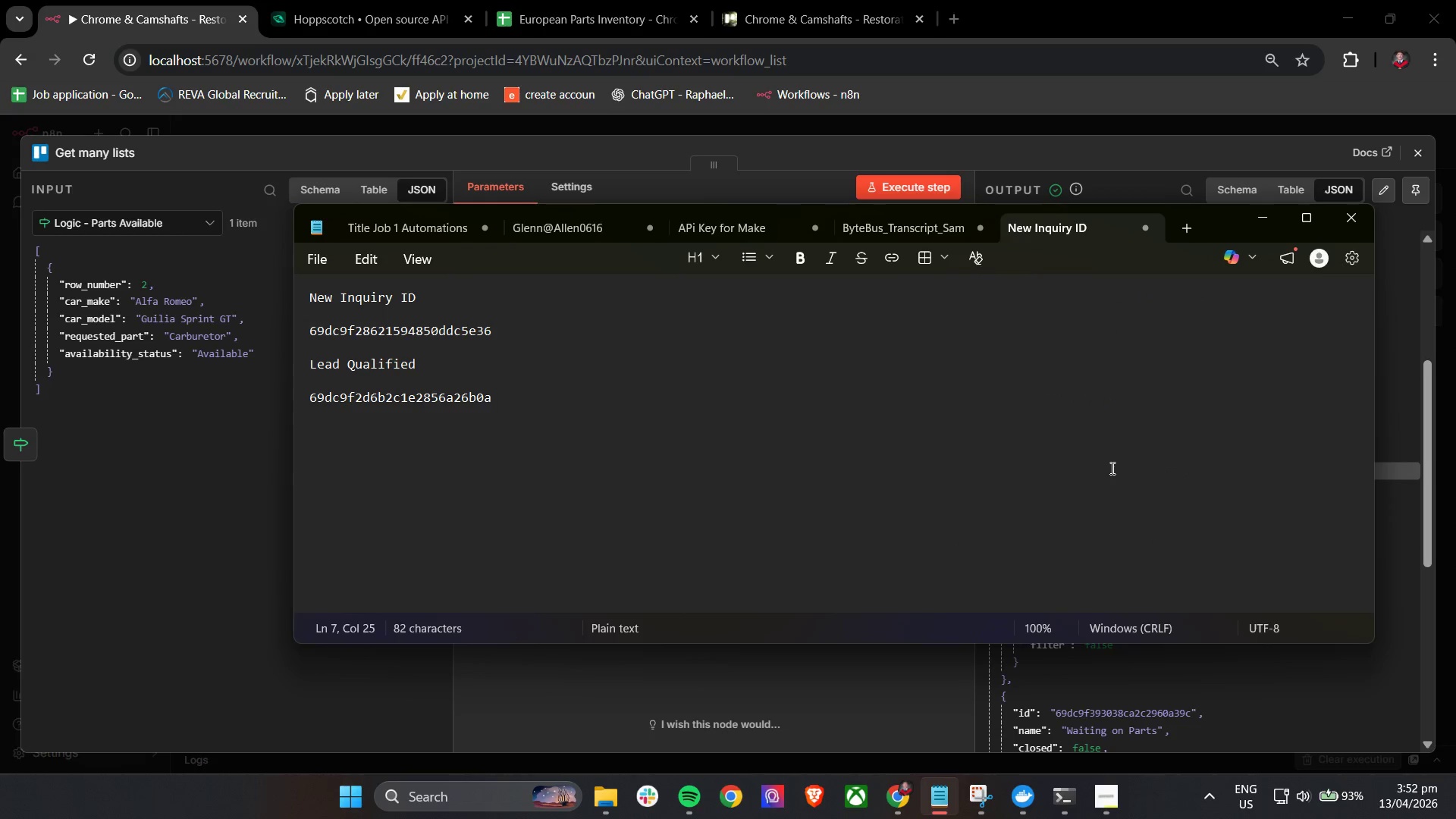 
key(Enter)
 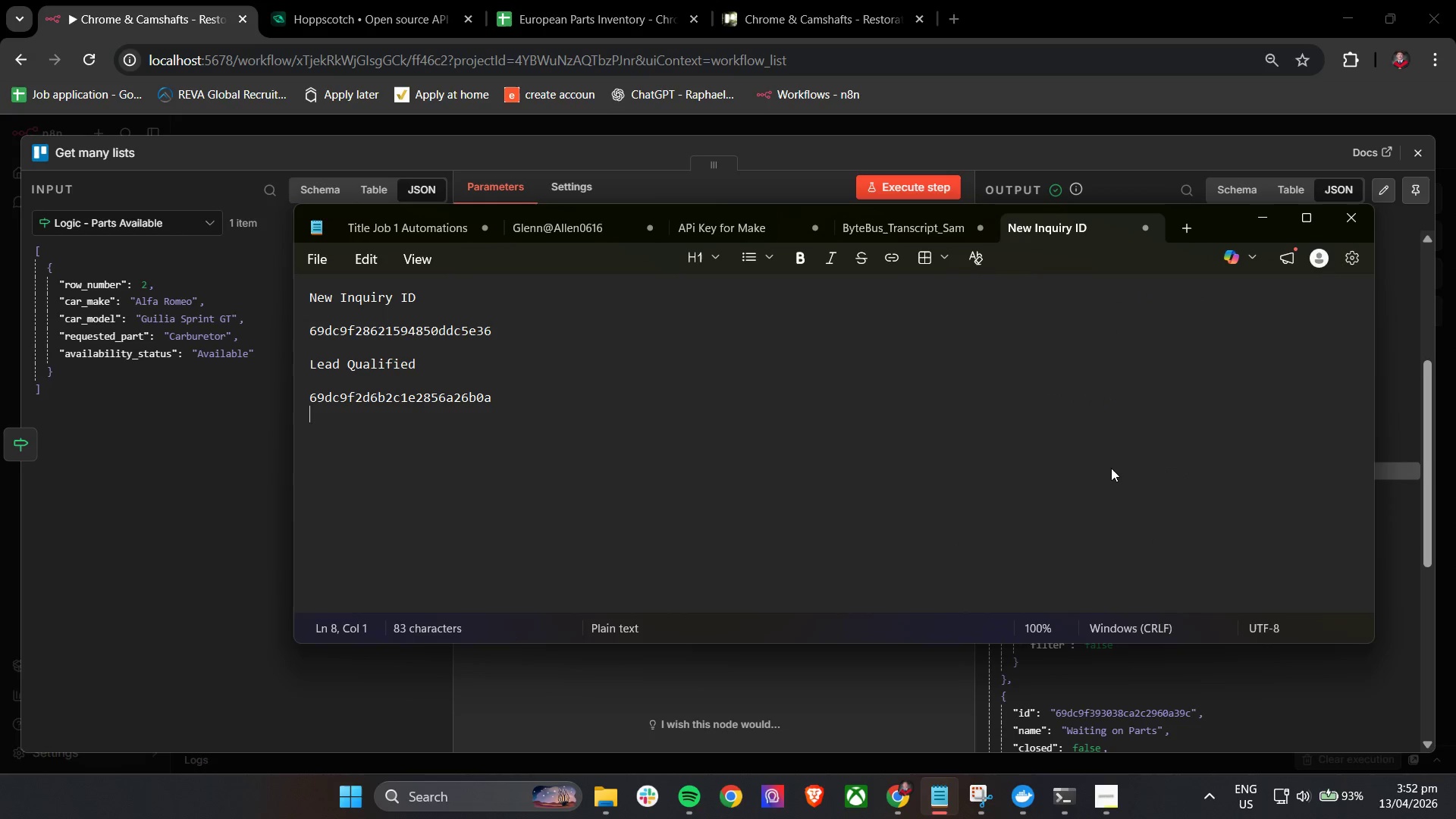 
key(Enter)
 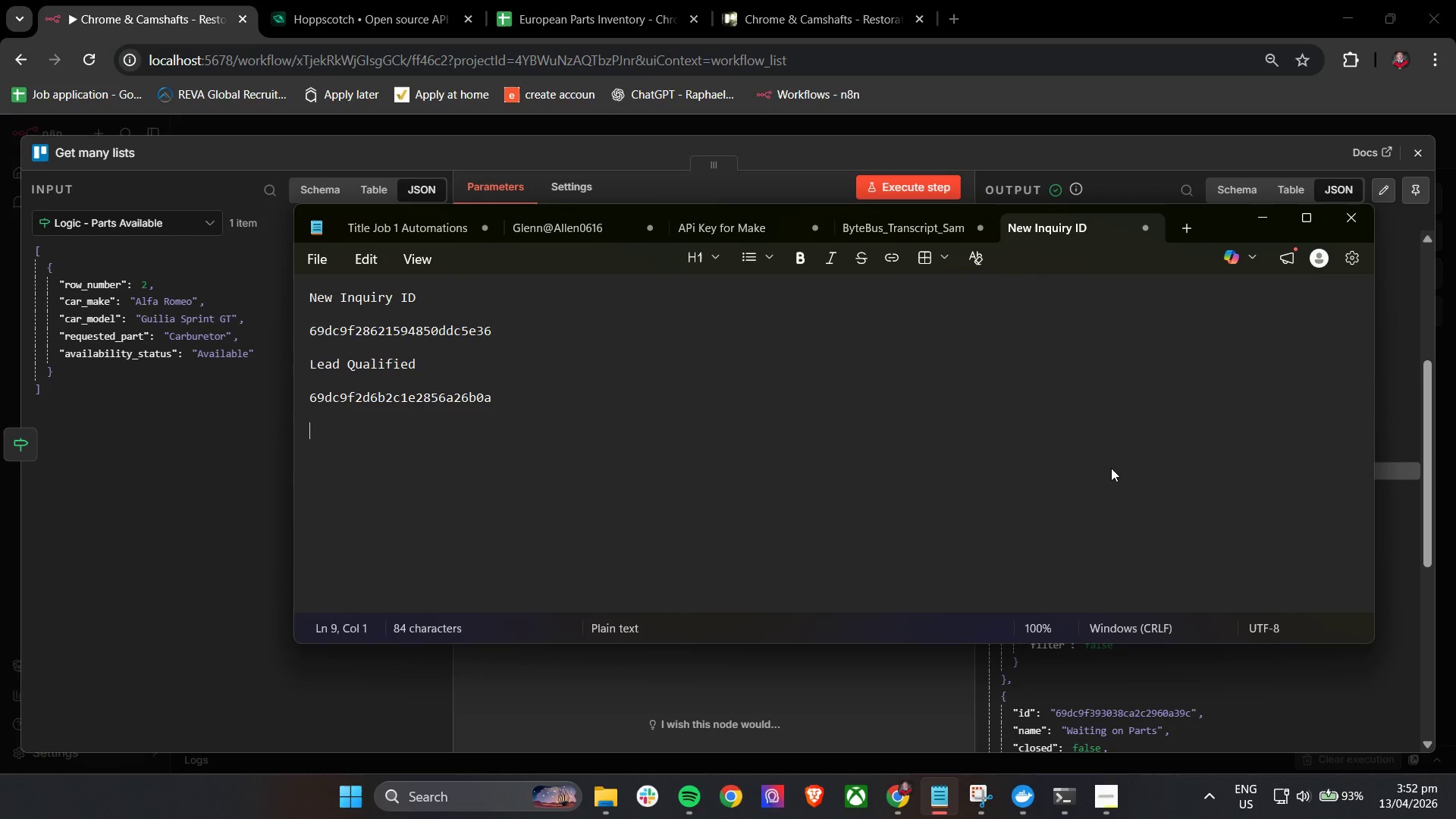 
type(Active Project)
 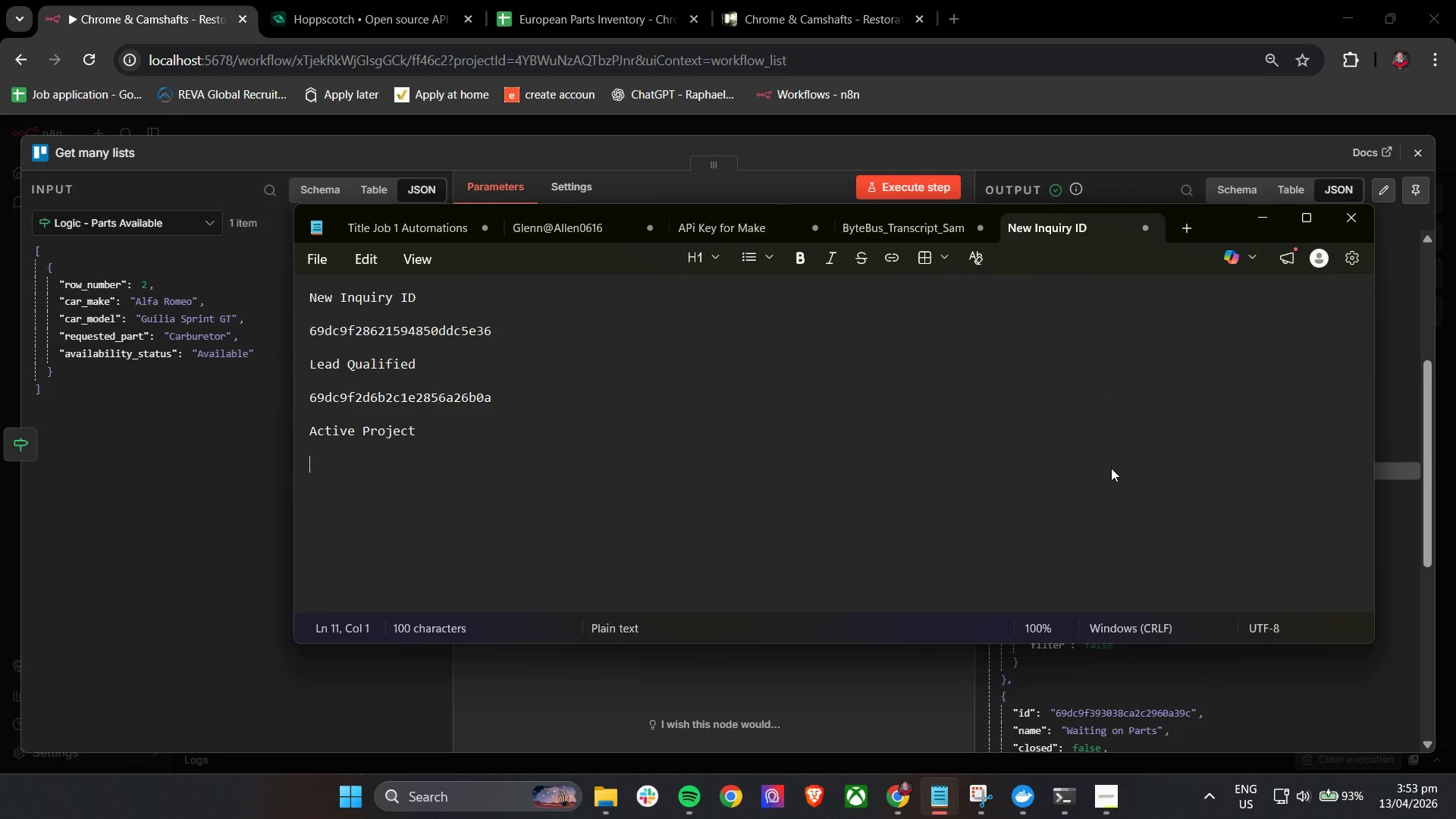 
 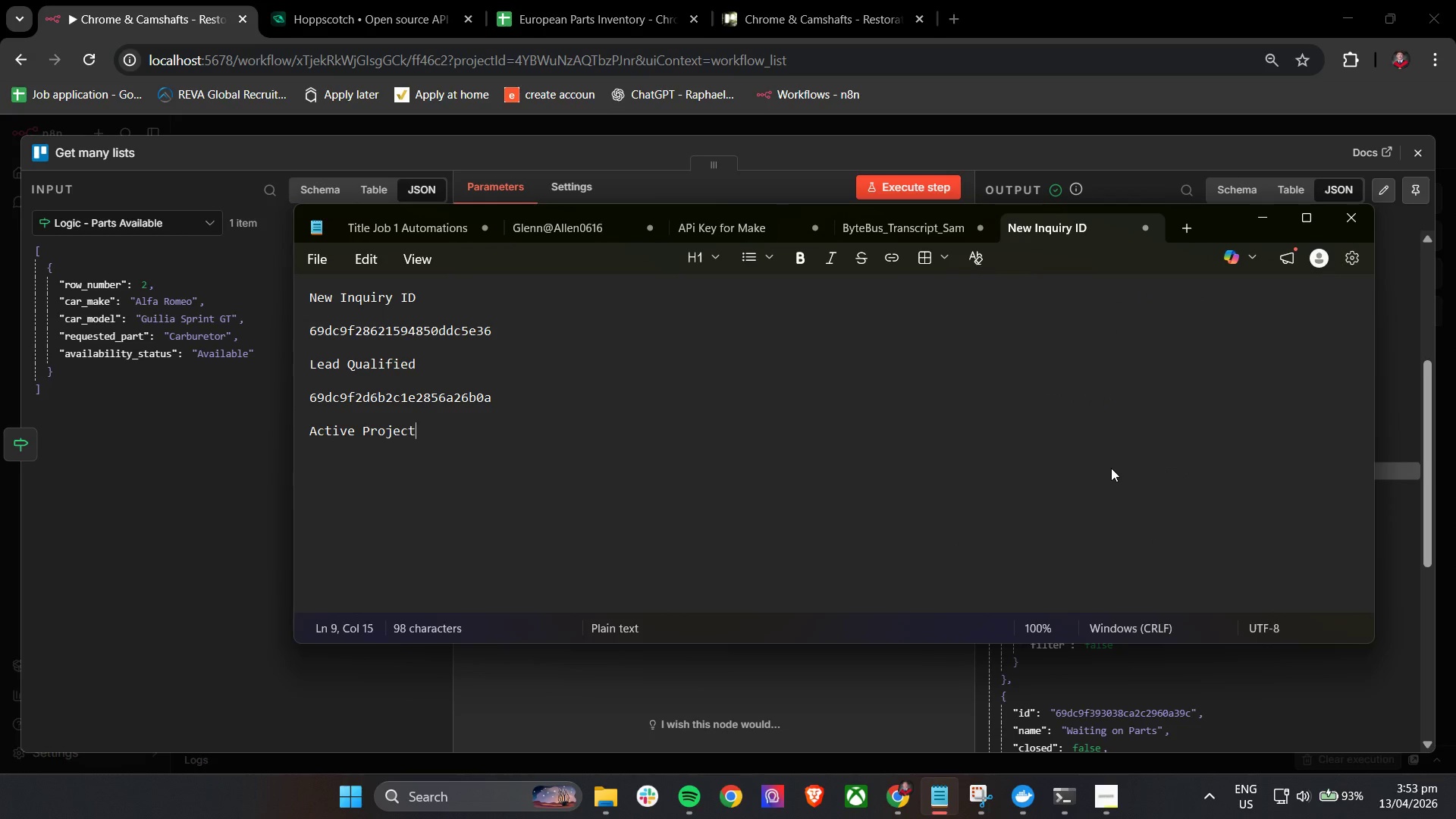 
key(Enter)
 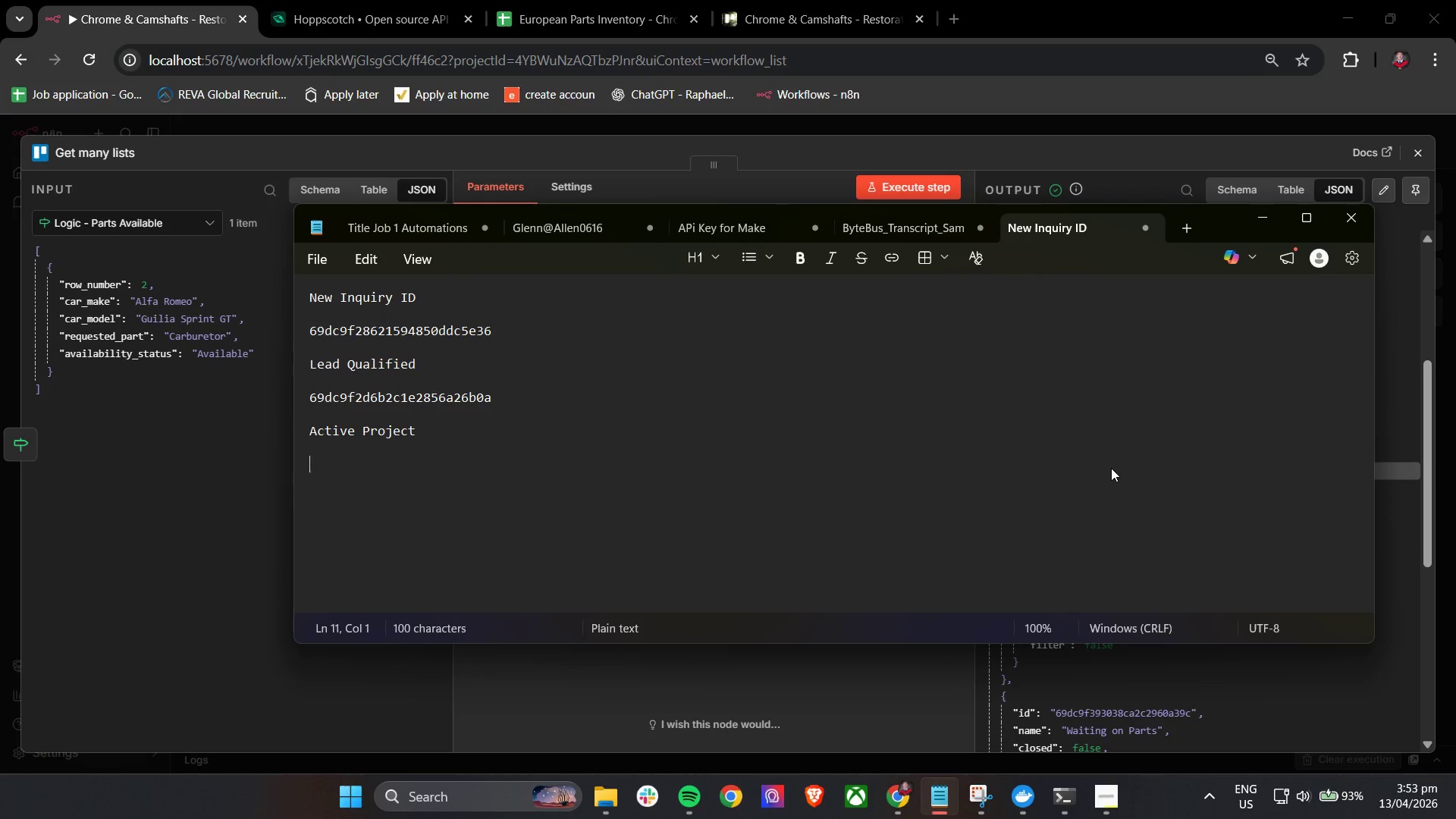 
key(Enter)
 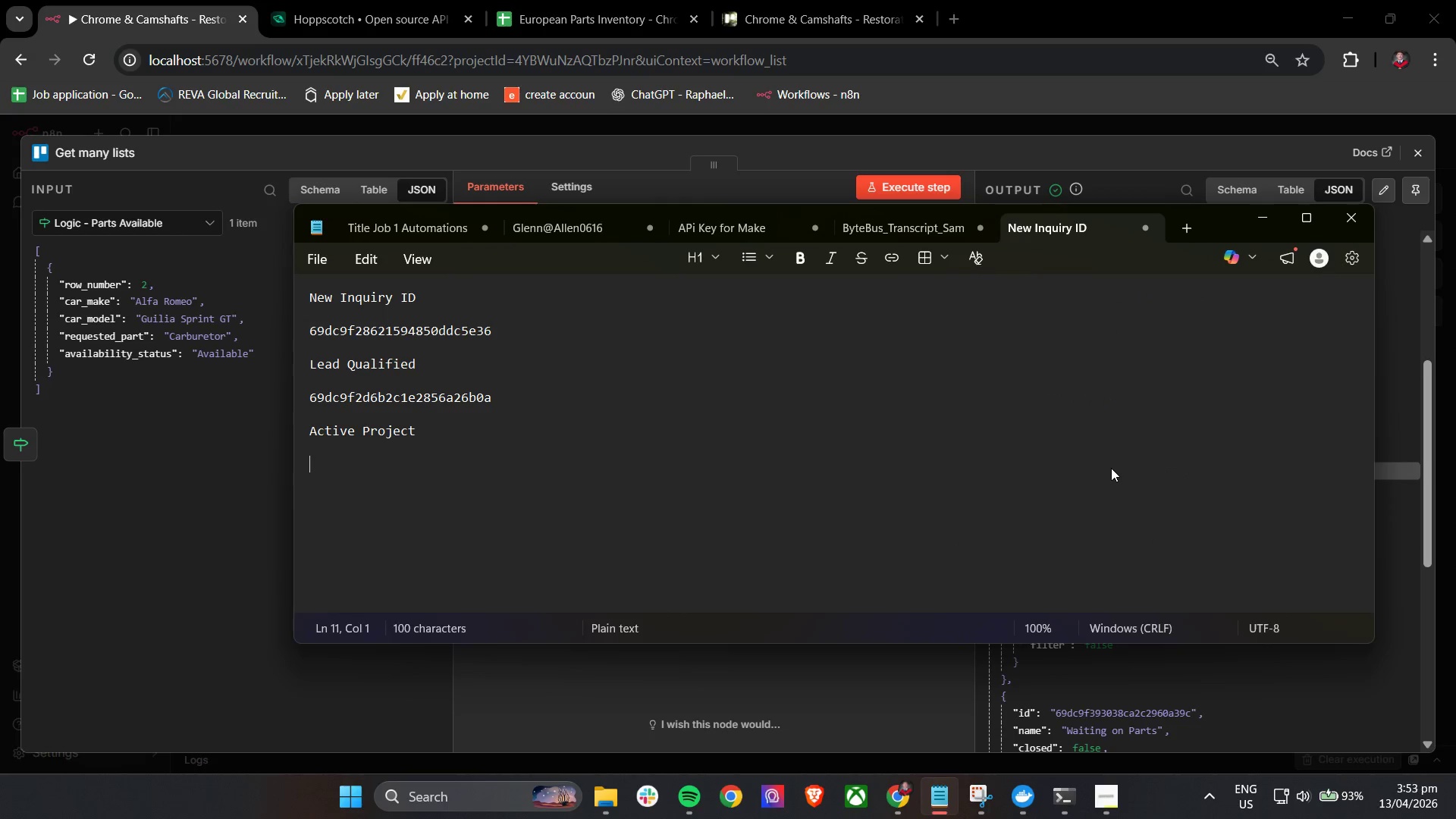 
key(Control+V)
 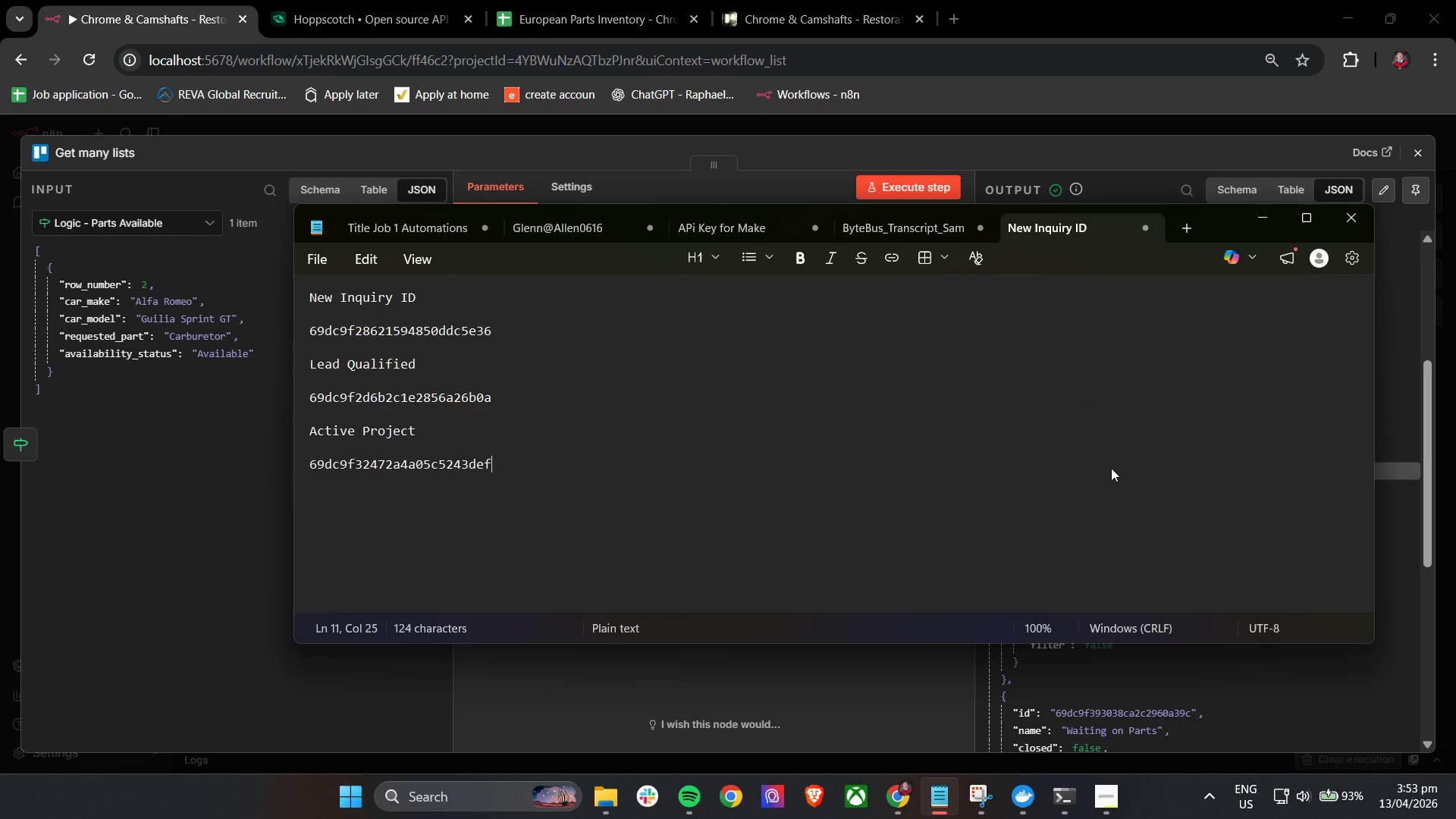 
key(Alt+AltLeft)
 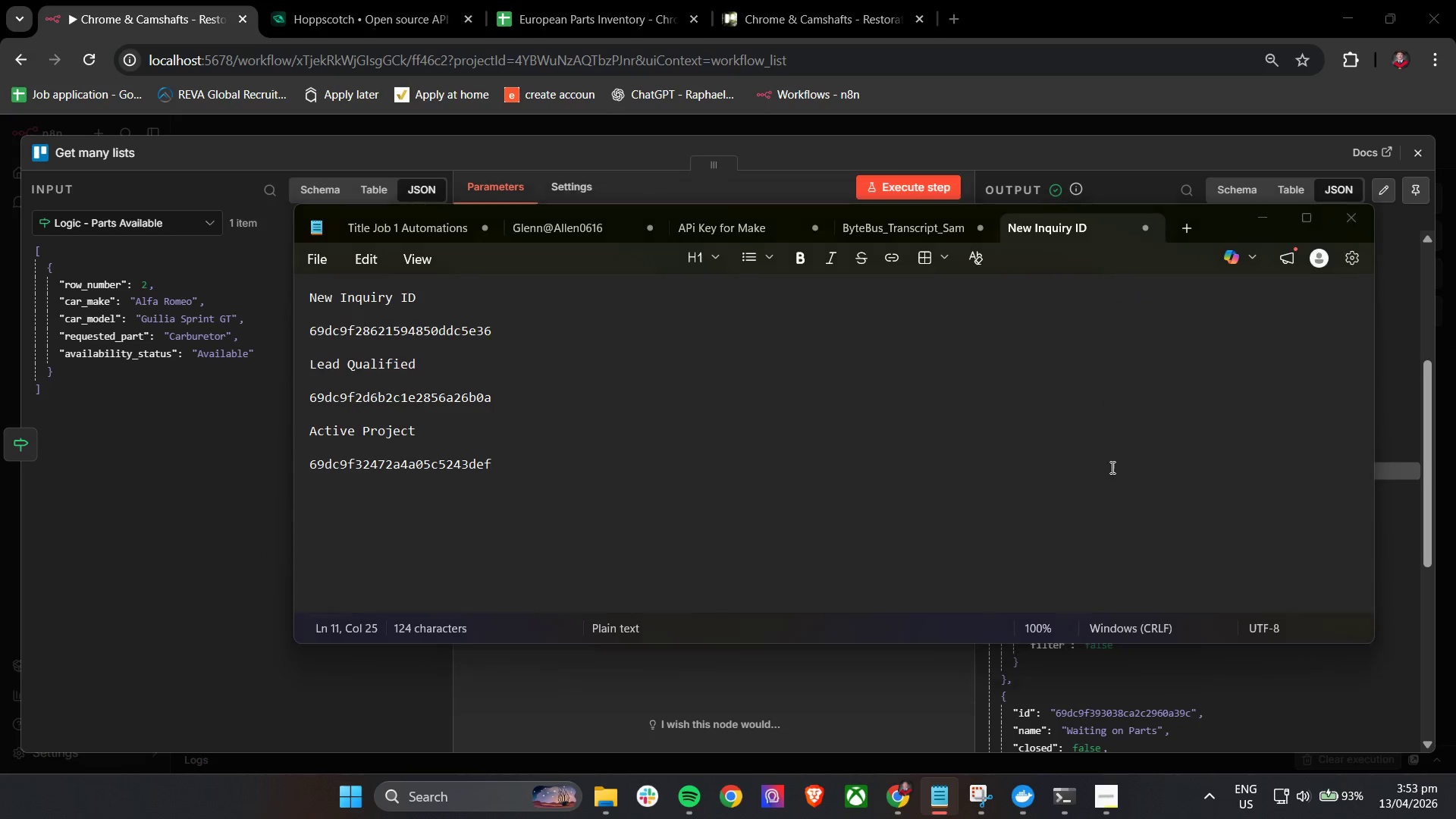 
key(Alt+Tab)
 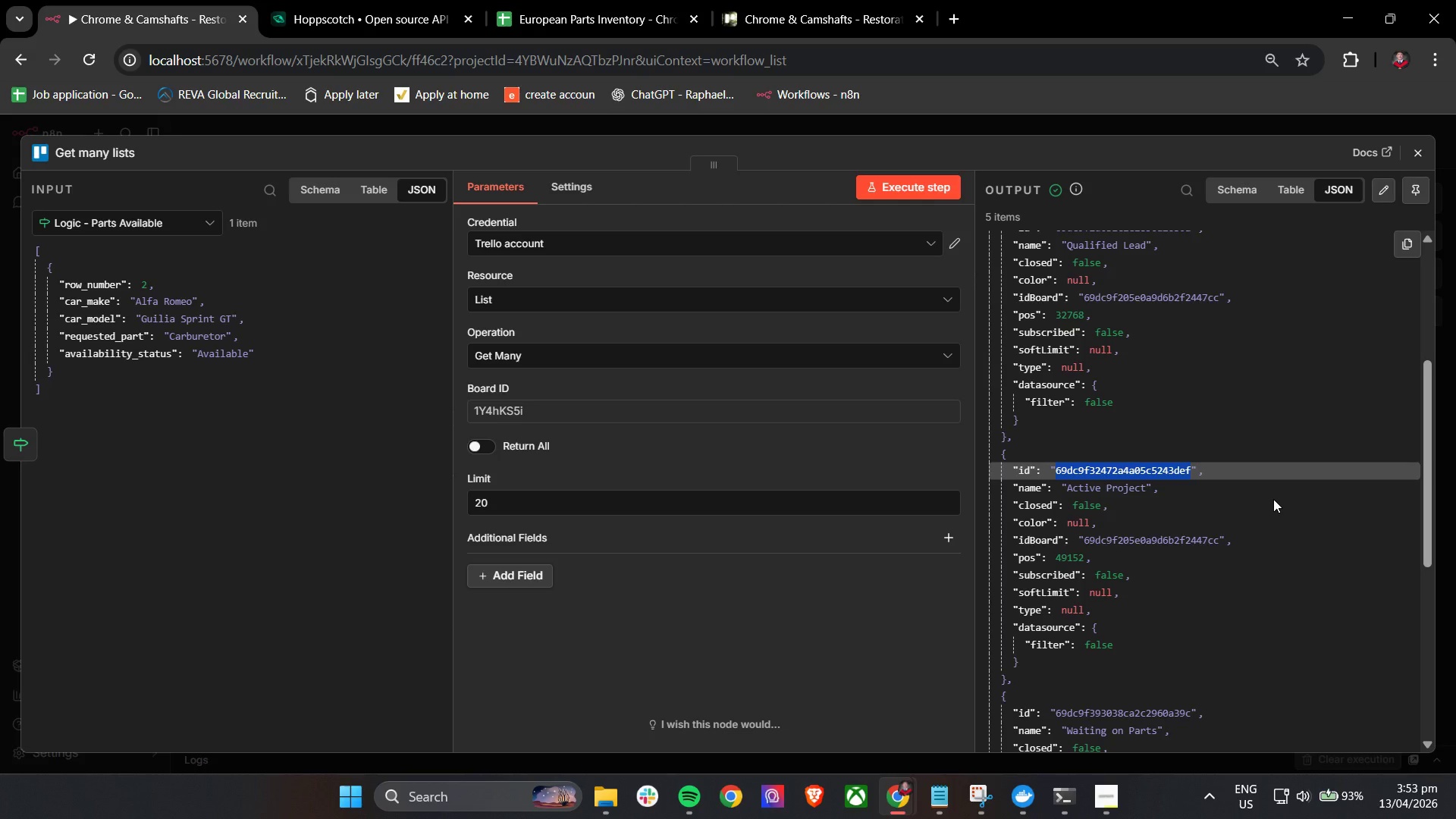 
scroll: coordinate [1273, 499], scroll_direction: down, amount: 3.0
 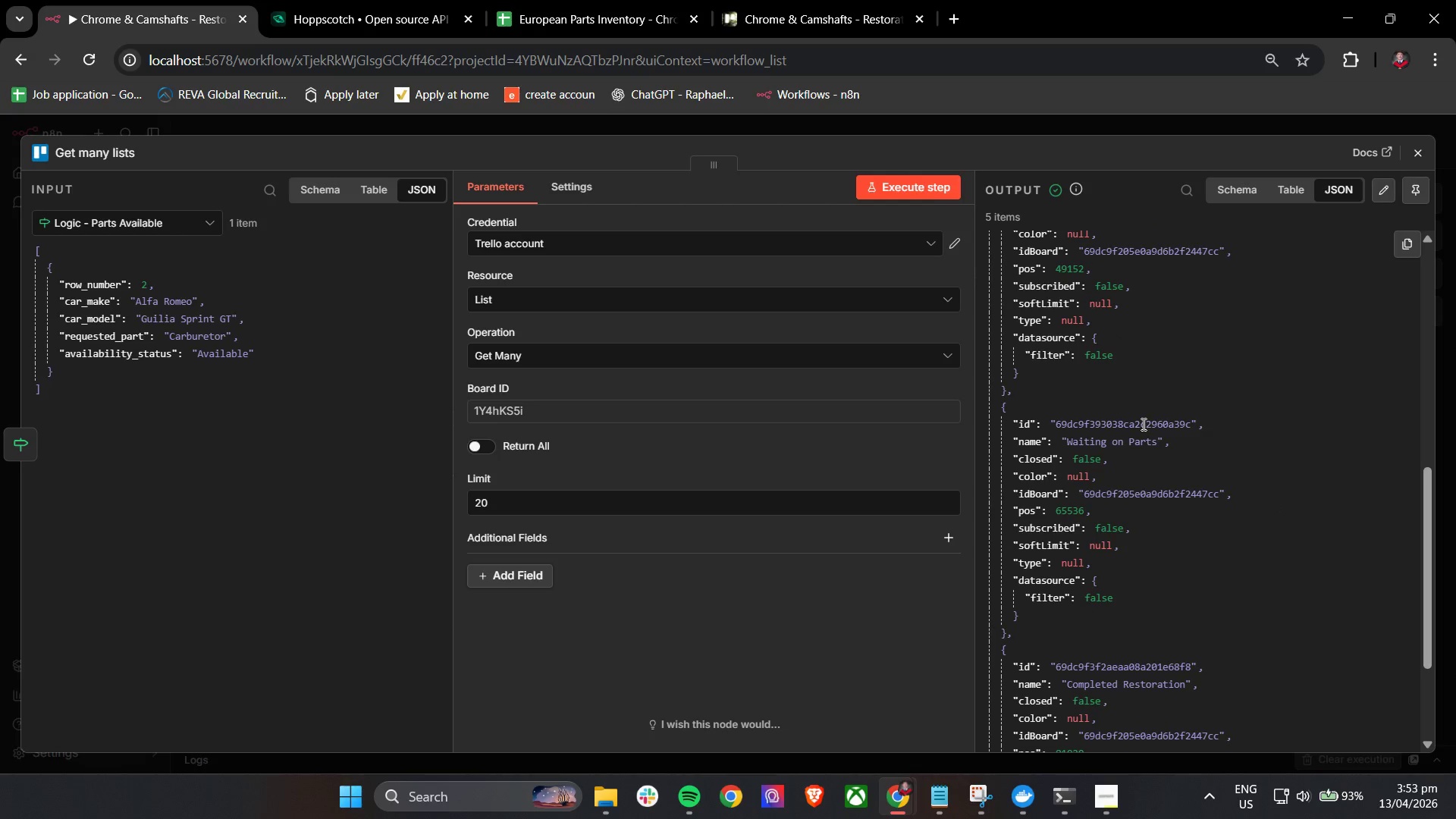 
double_click([1142, 424])
 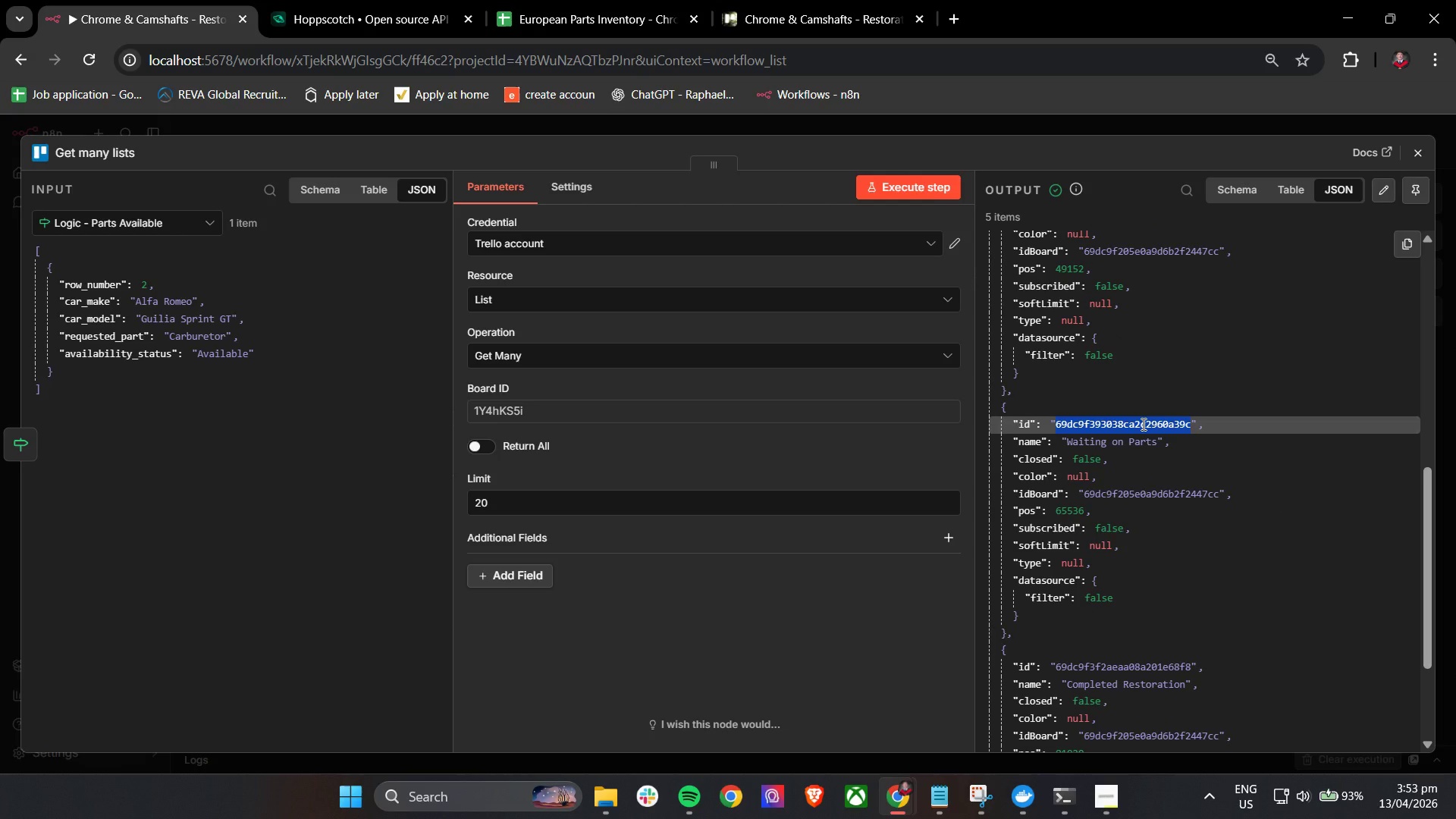 
key(Control+C)
 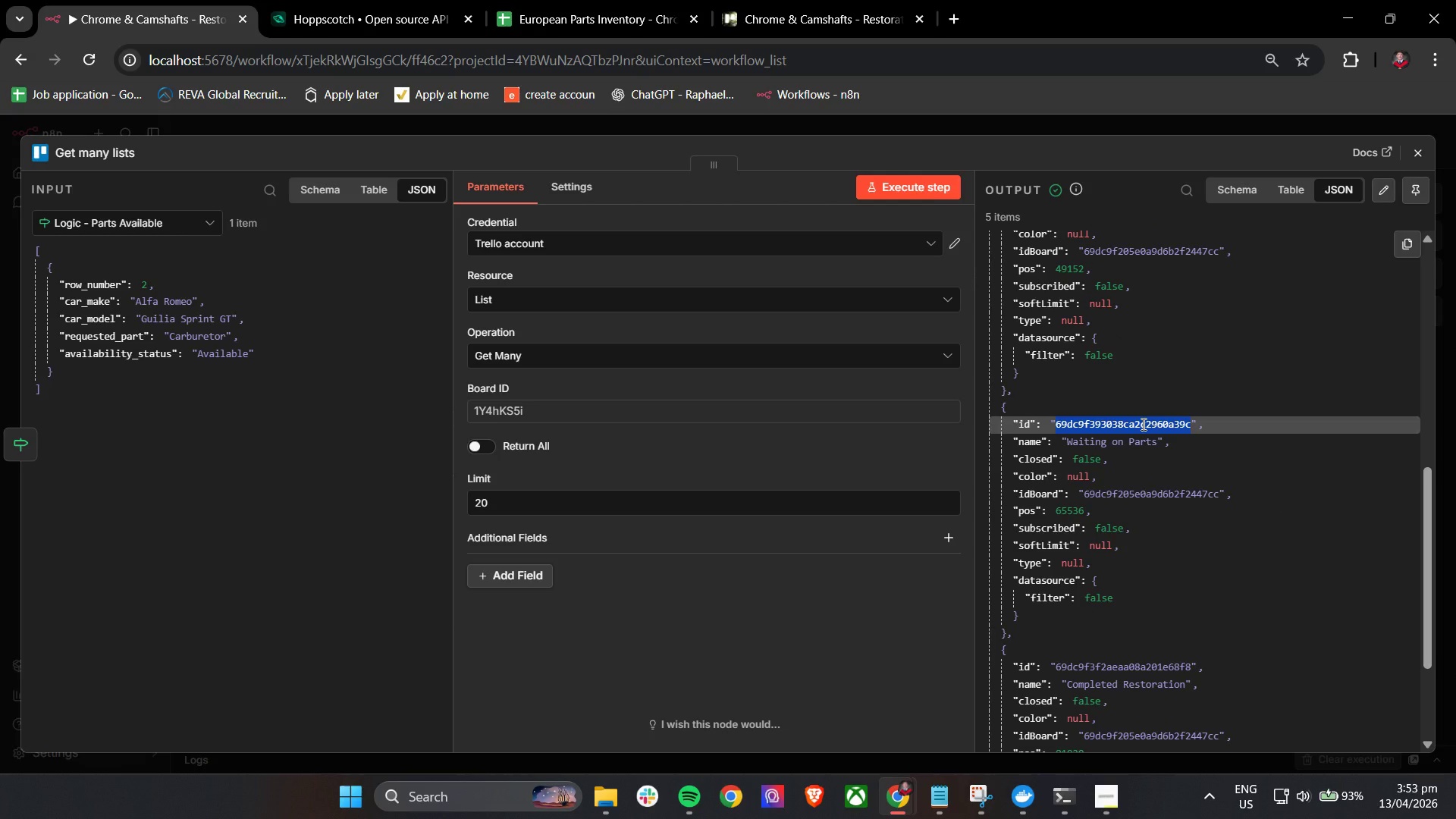 
key(Control+C)
 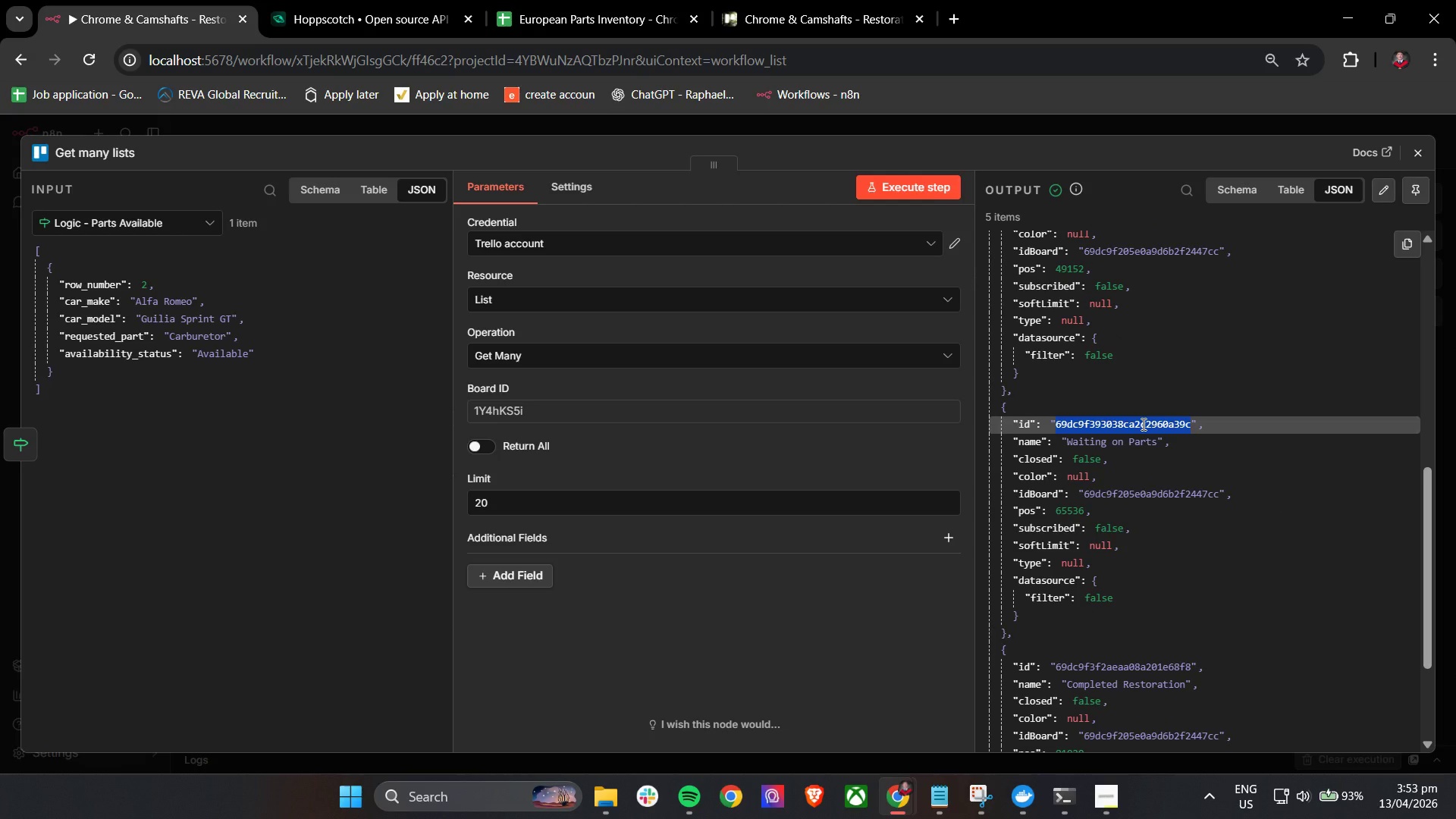 
key(Control+C)
 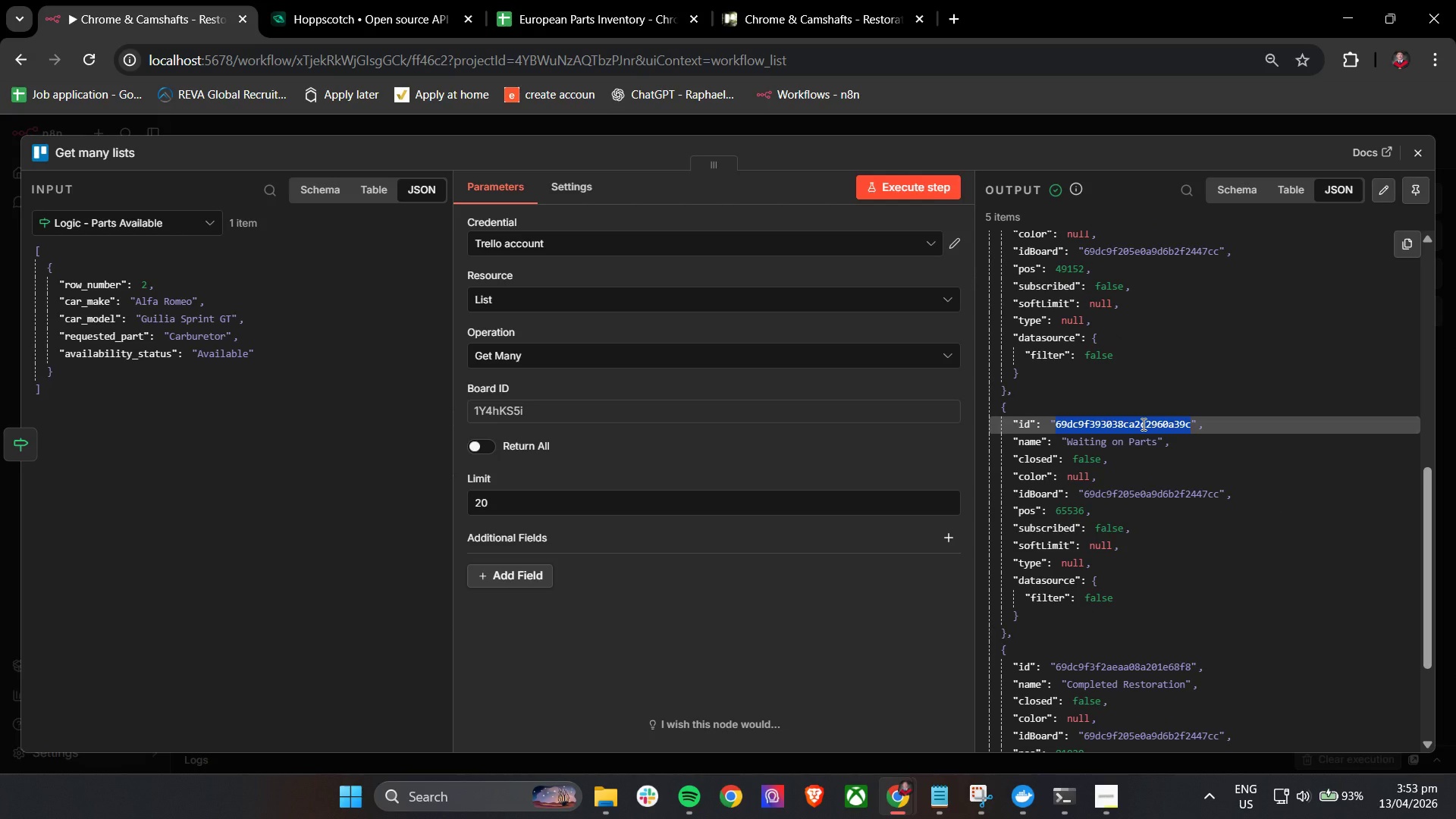 
key(Alt+AltLeft)
 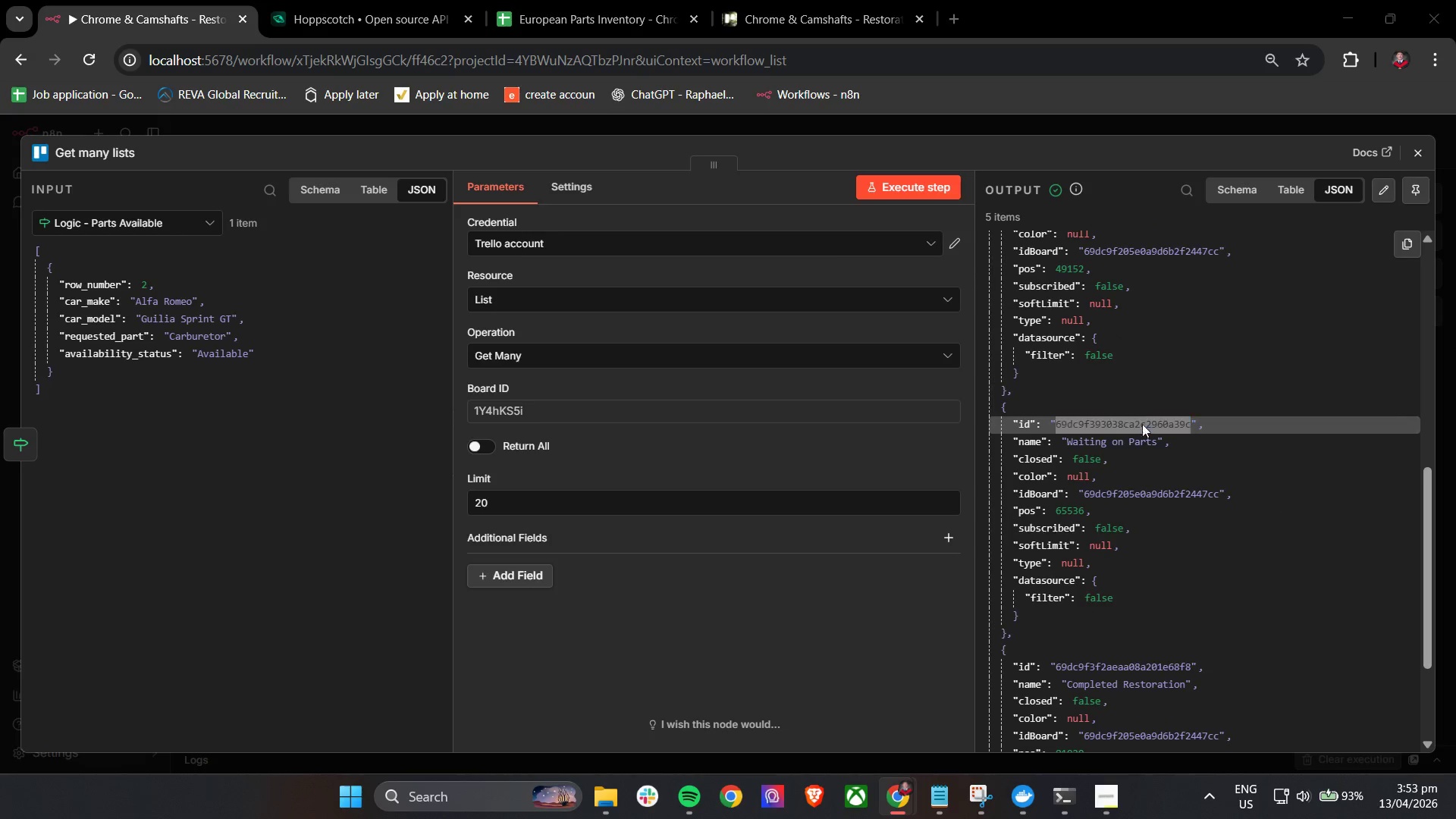 
key(Alt+Tab)
 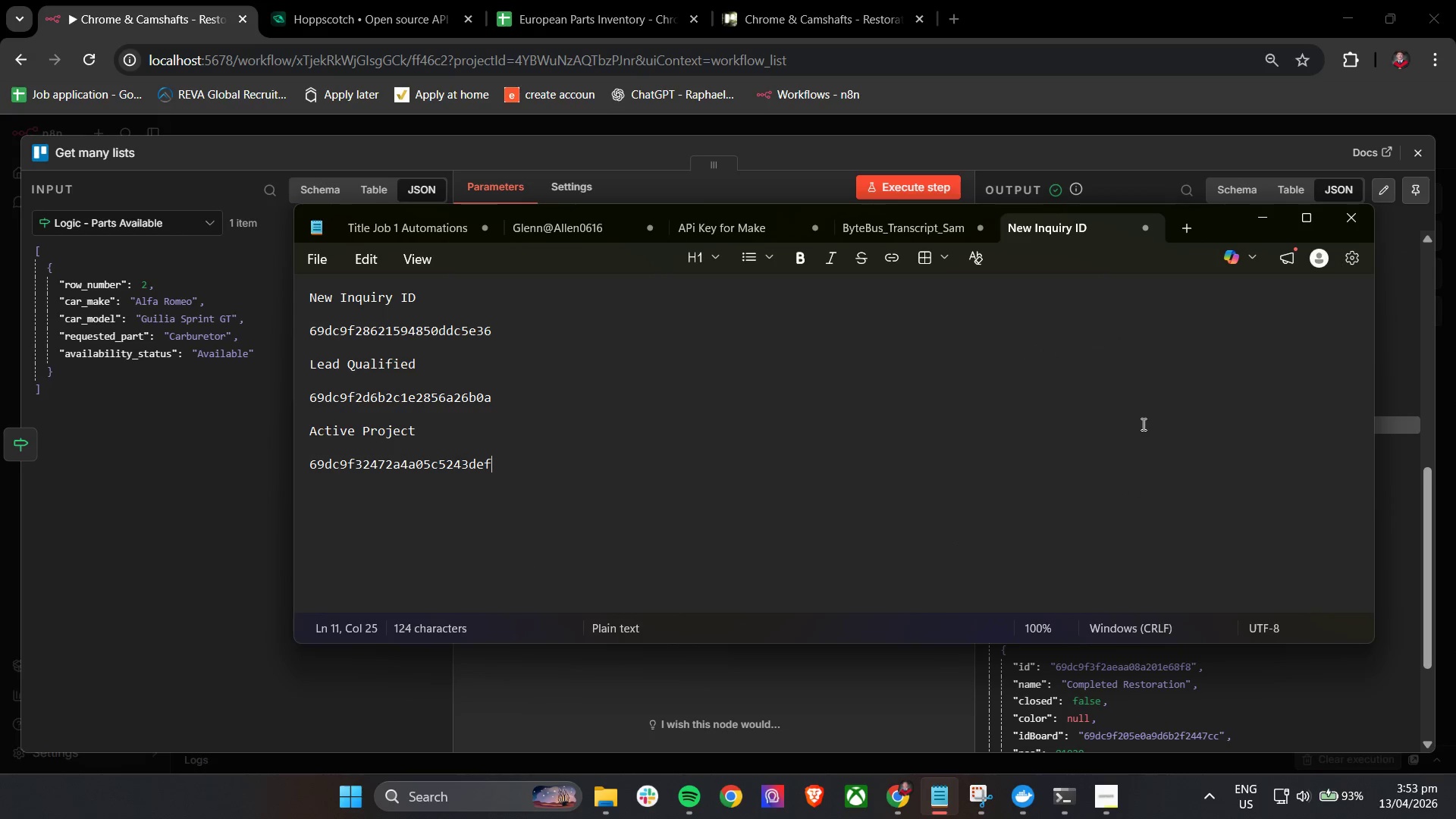 
key(Enter)
 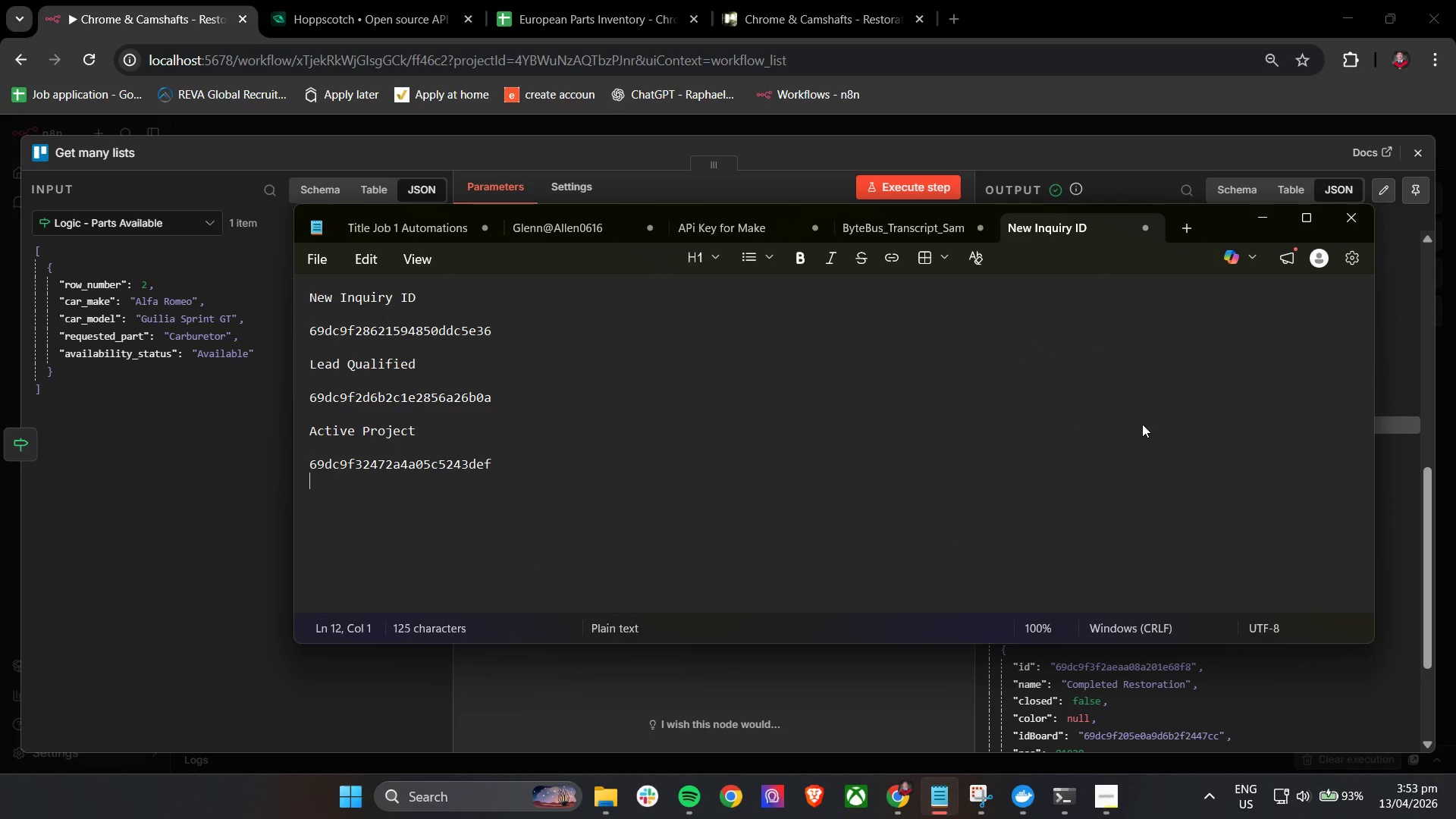 
key(Enter)
 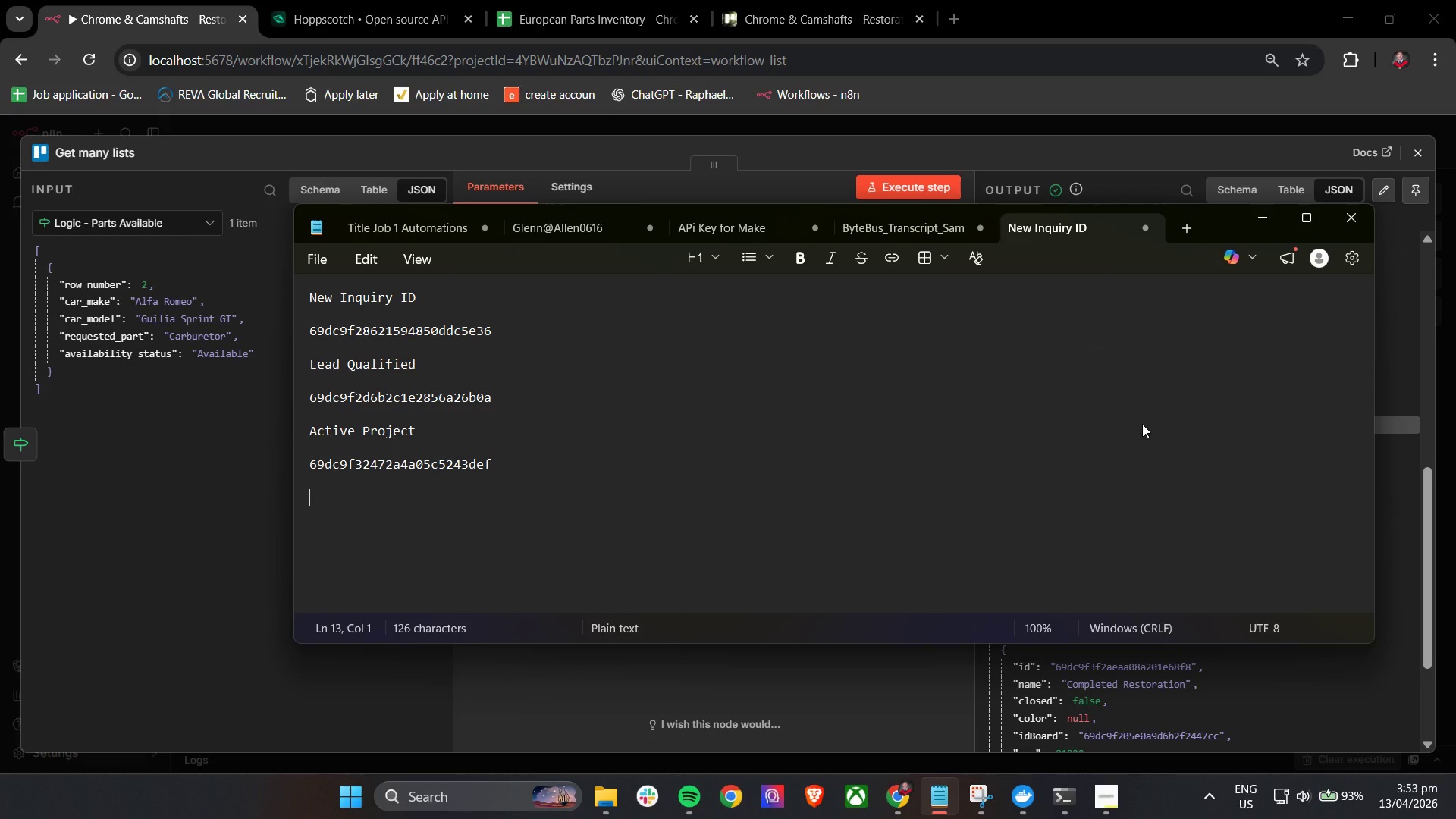 
type(Waiting Parts)
 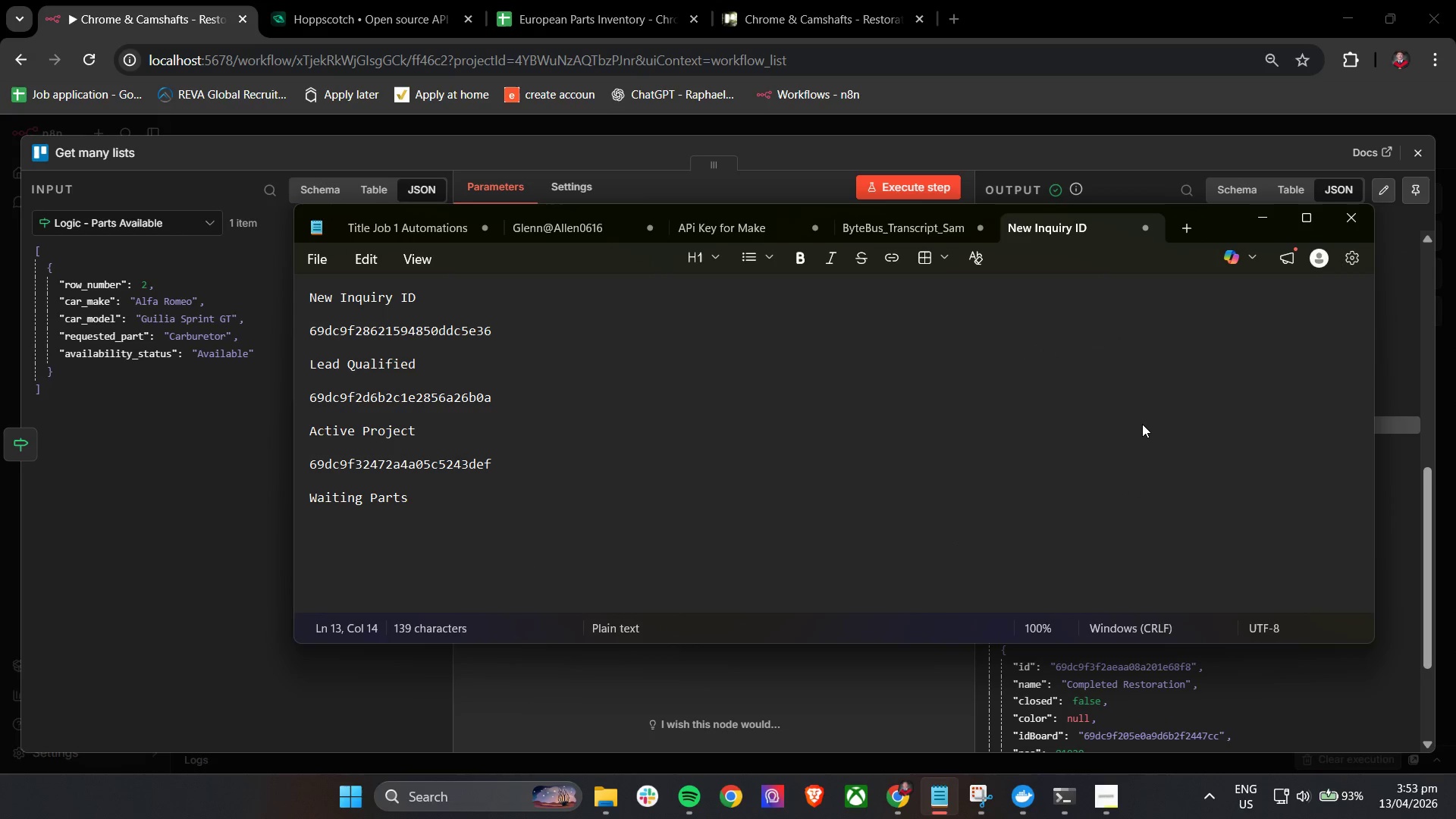 
key(Alt+AltLeft)
 